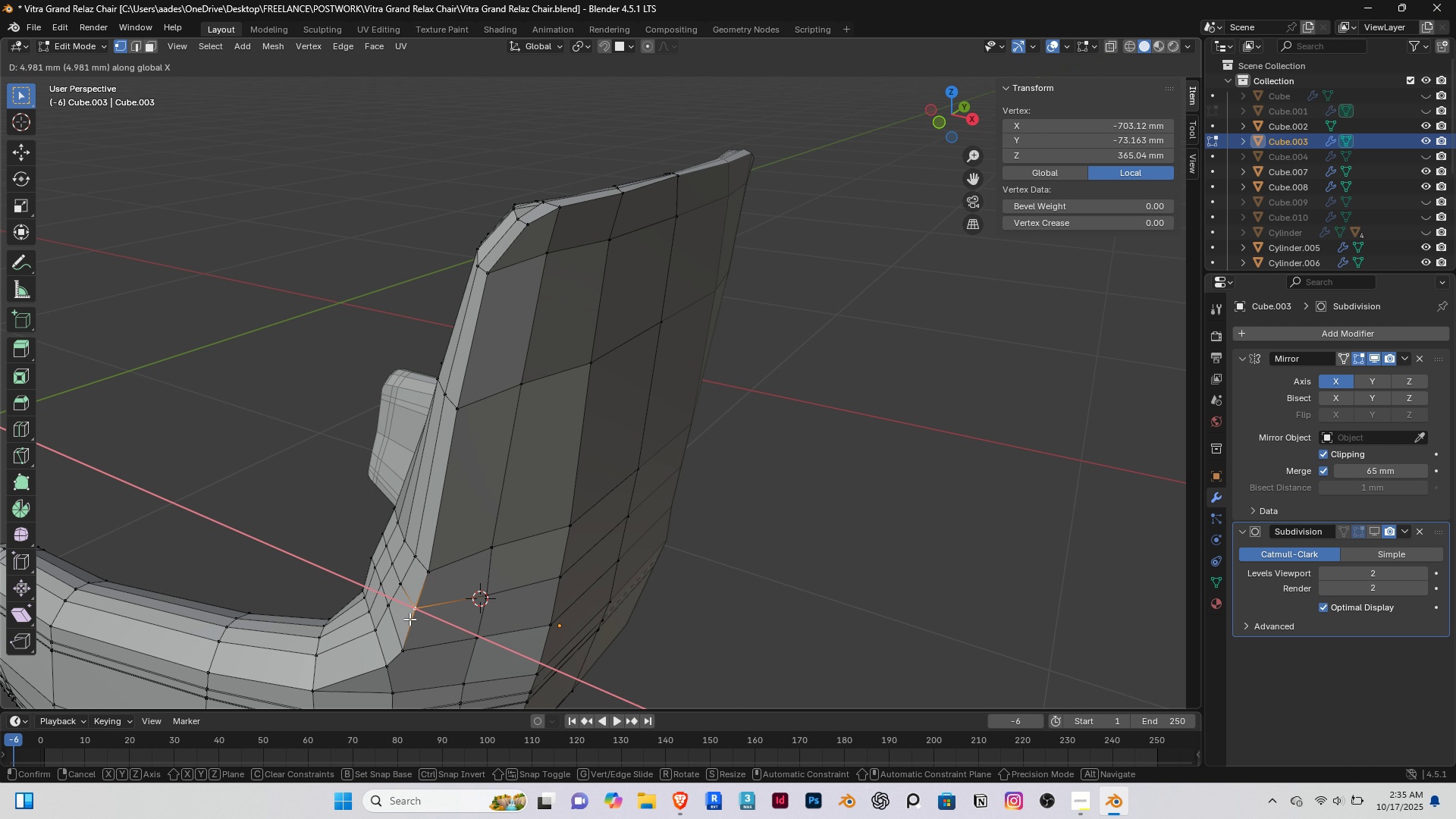 
left_click([410, 619])
 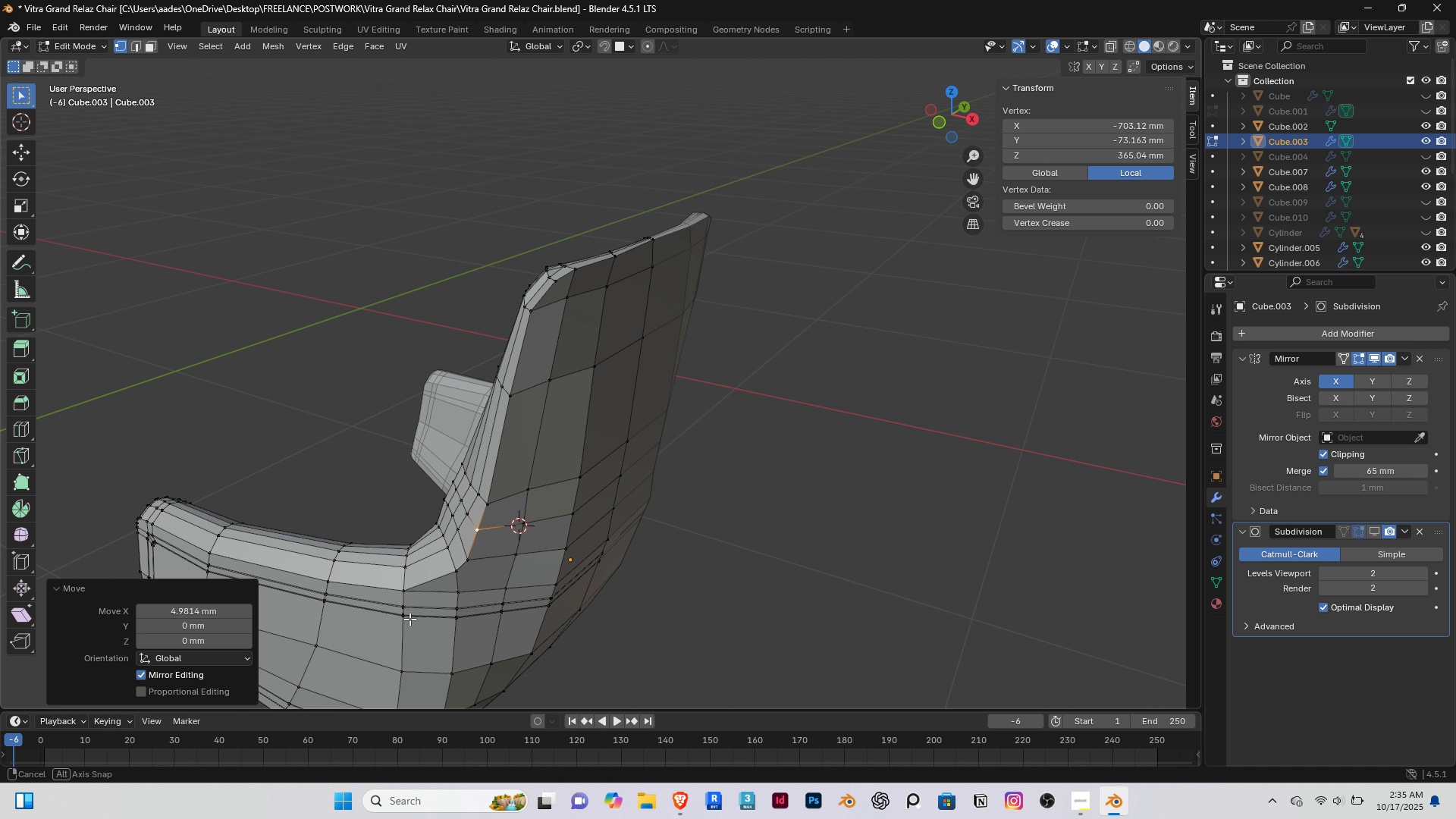 
scroll: coordinate [410, 619], scroll_direction: down, amount: 2.0
 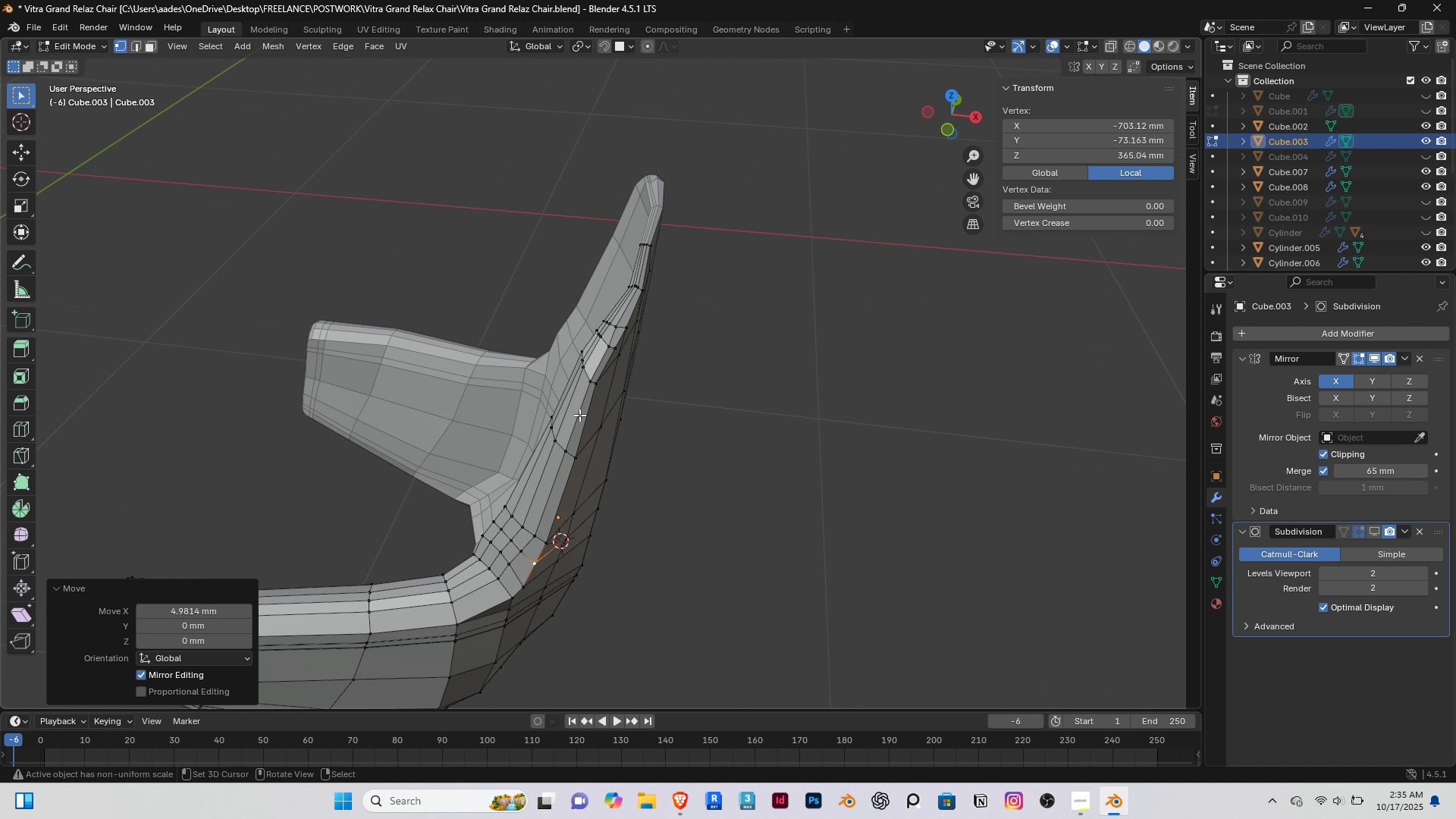 
scroll: coordinate [594, 354], scroll_direction: up, amount: 6.0
 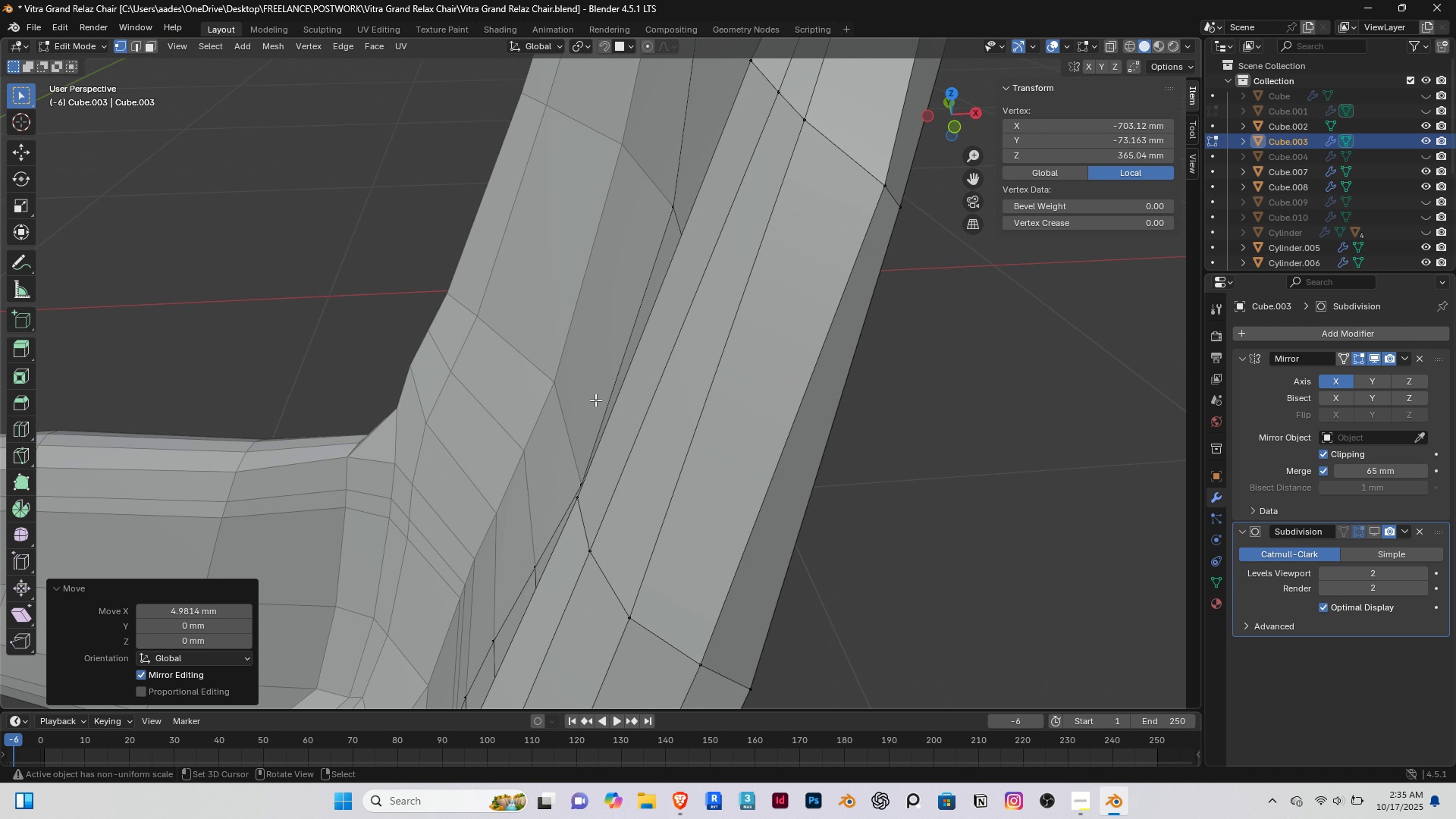 
scroll: coordinate [595, 400], scroll_direction: down, amount: 2.0
 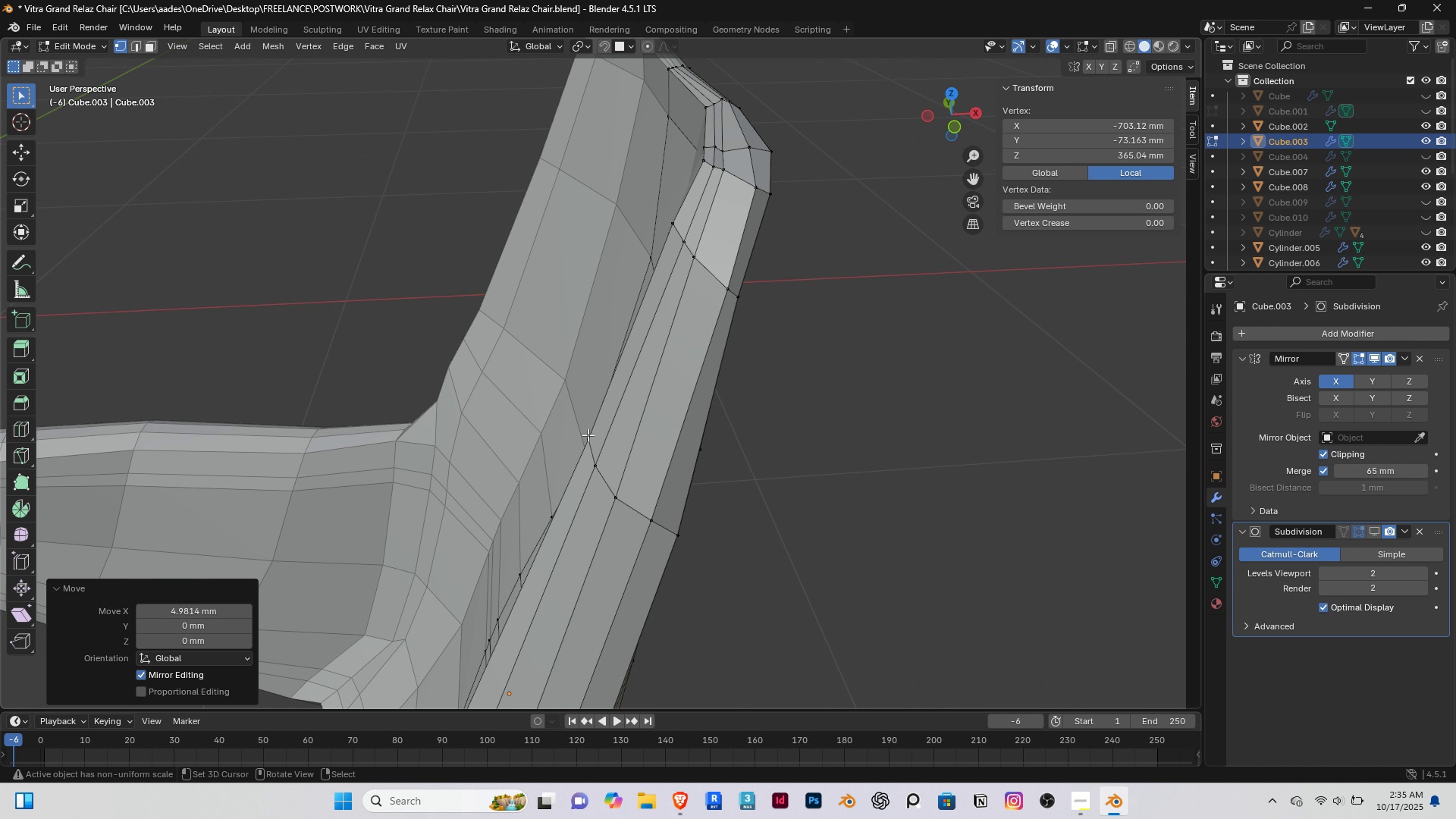 
key(Shift+ShiftRight)
 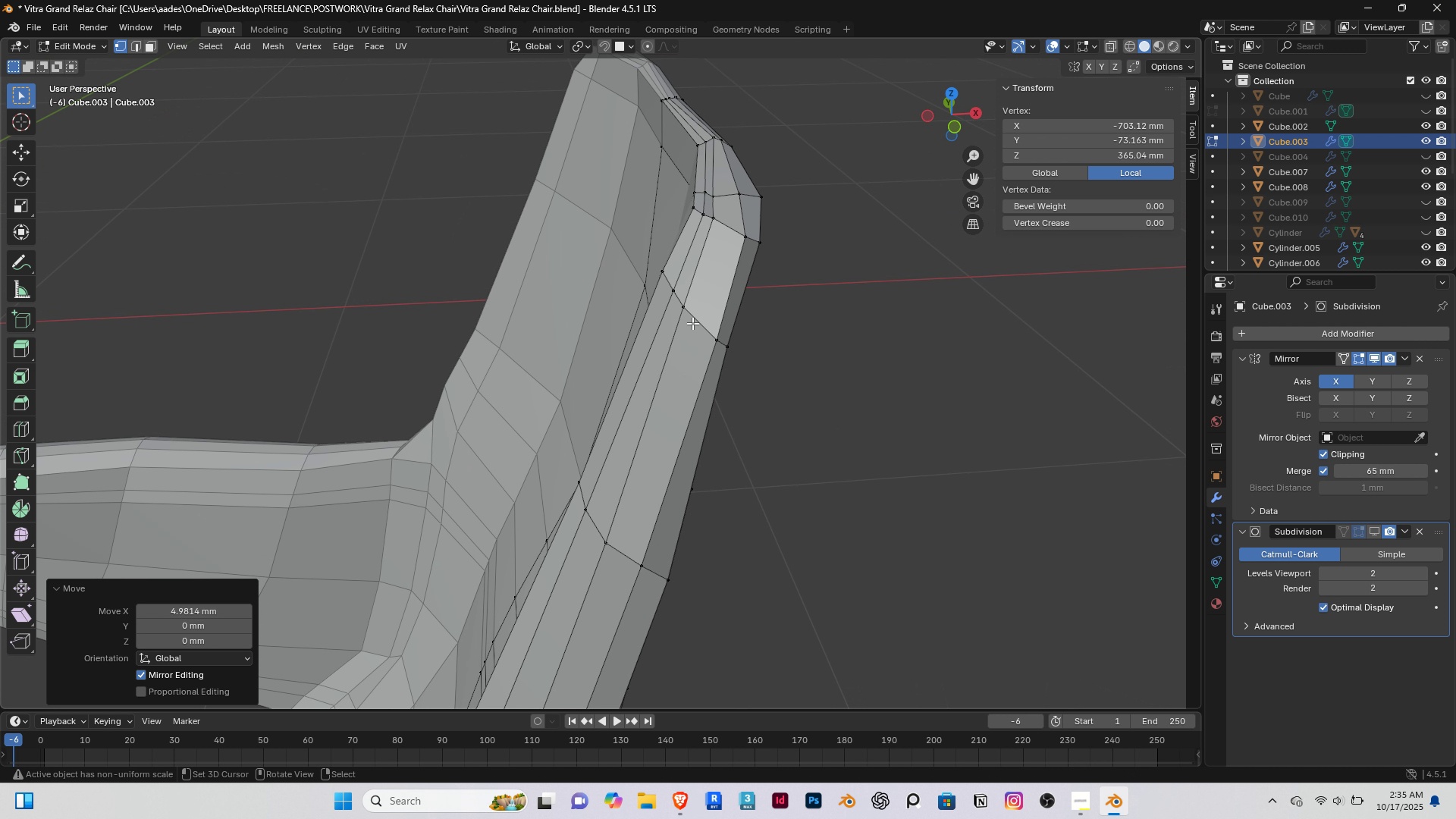 
right_click([692, 323])
 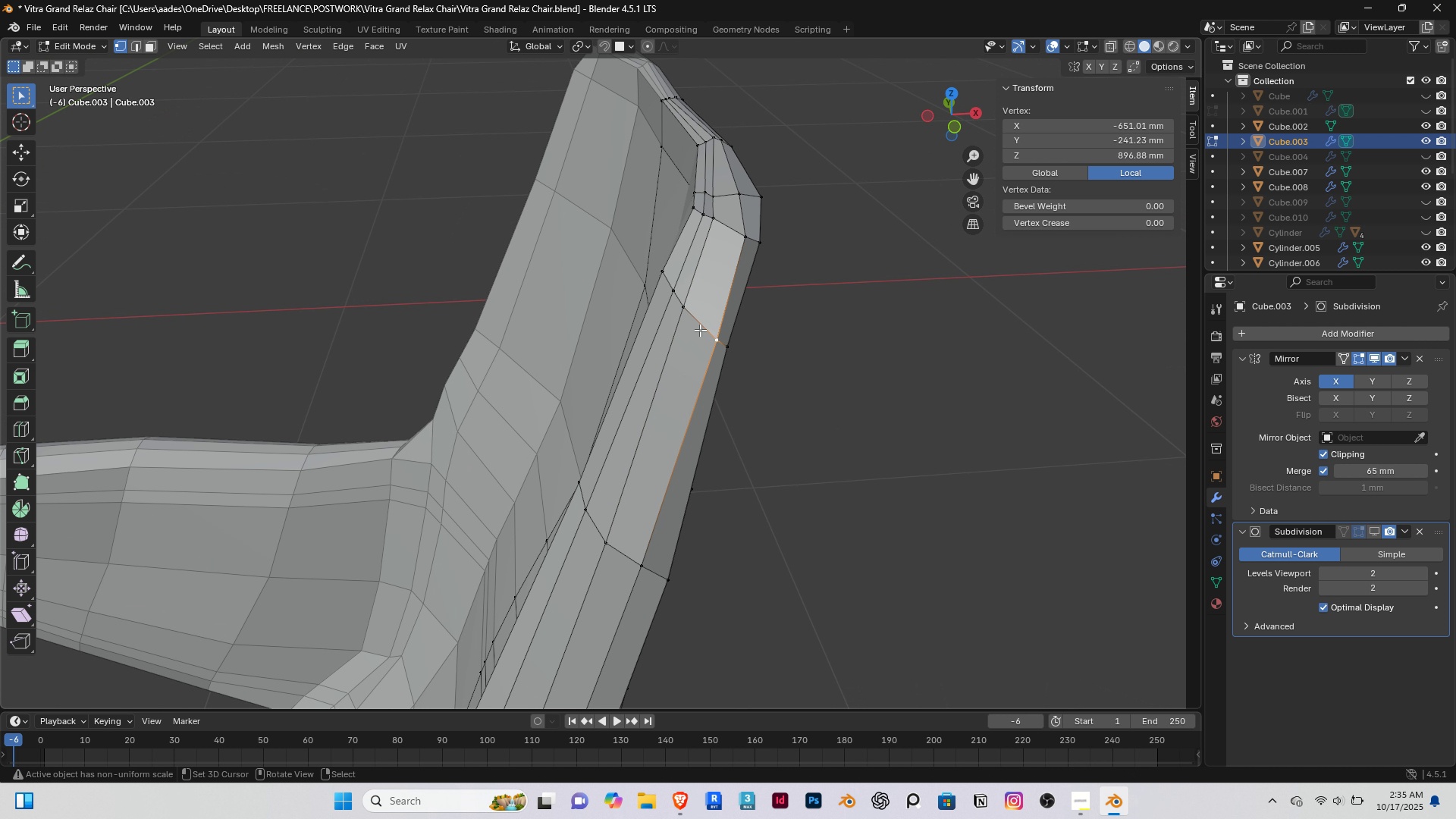 
right_click([700, 330])
 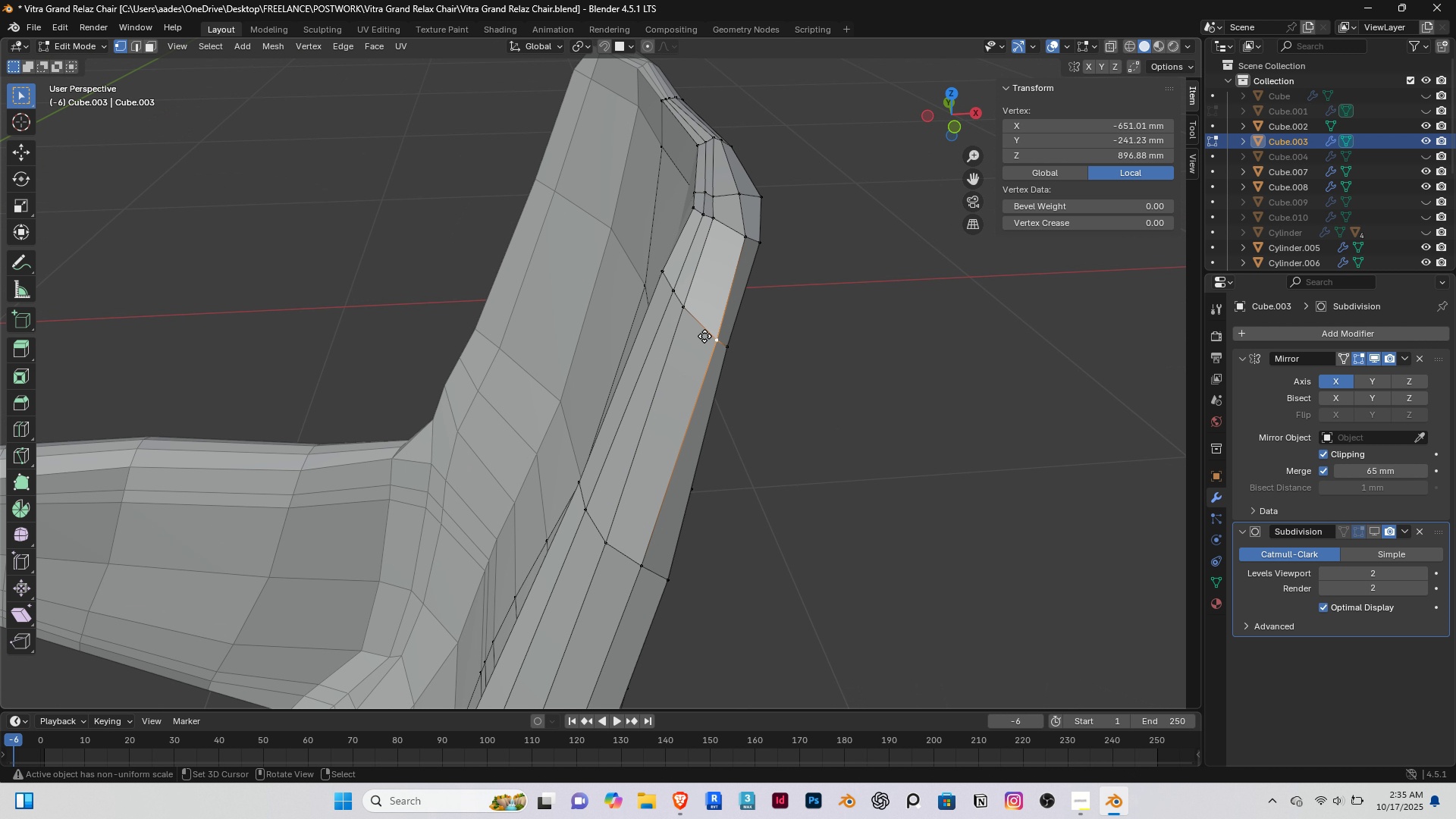 
type(gg)
 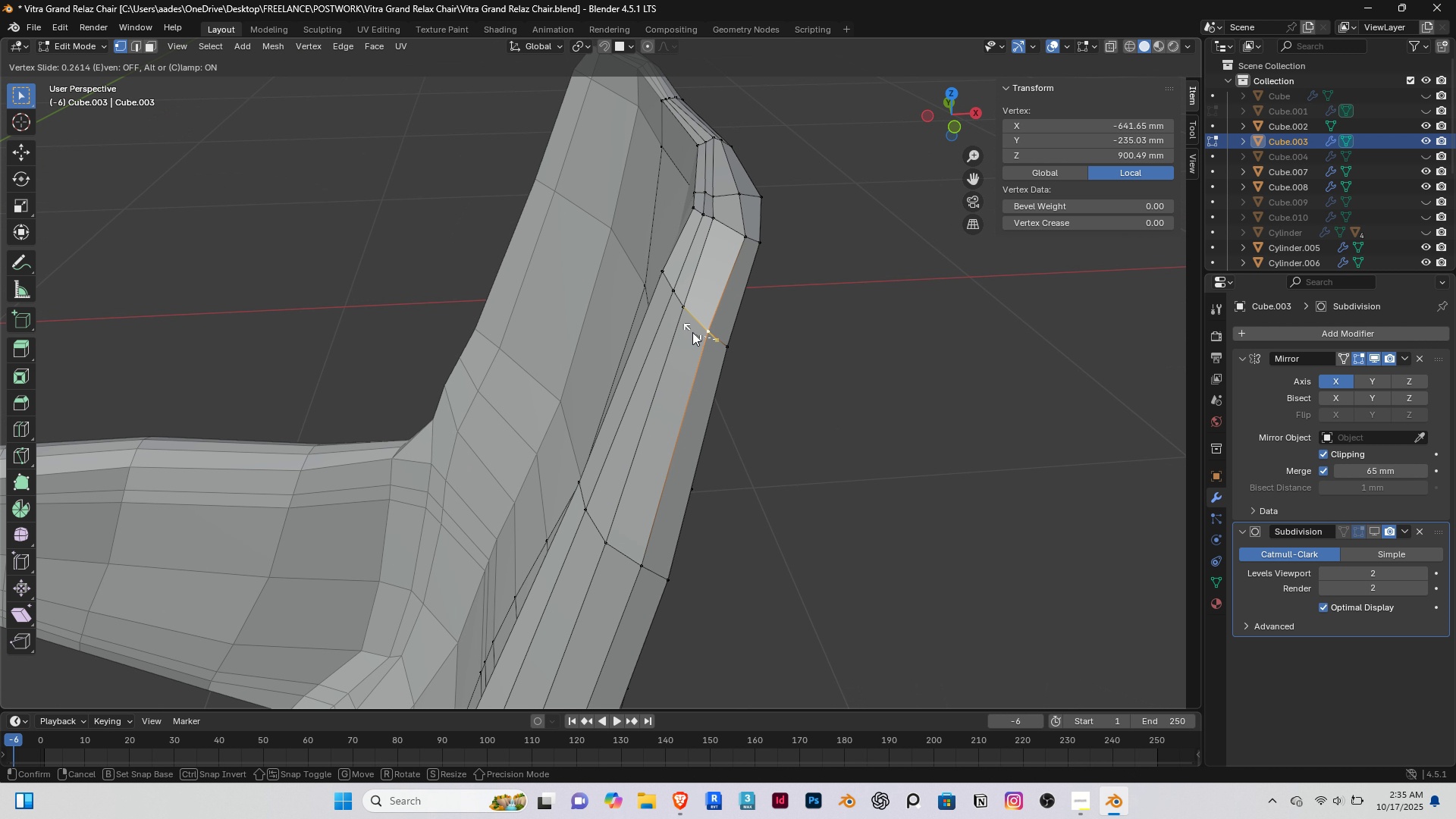 
left_click([692, 332])
 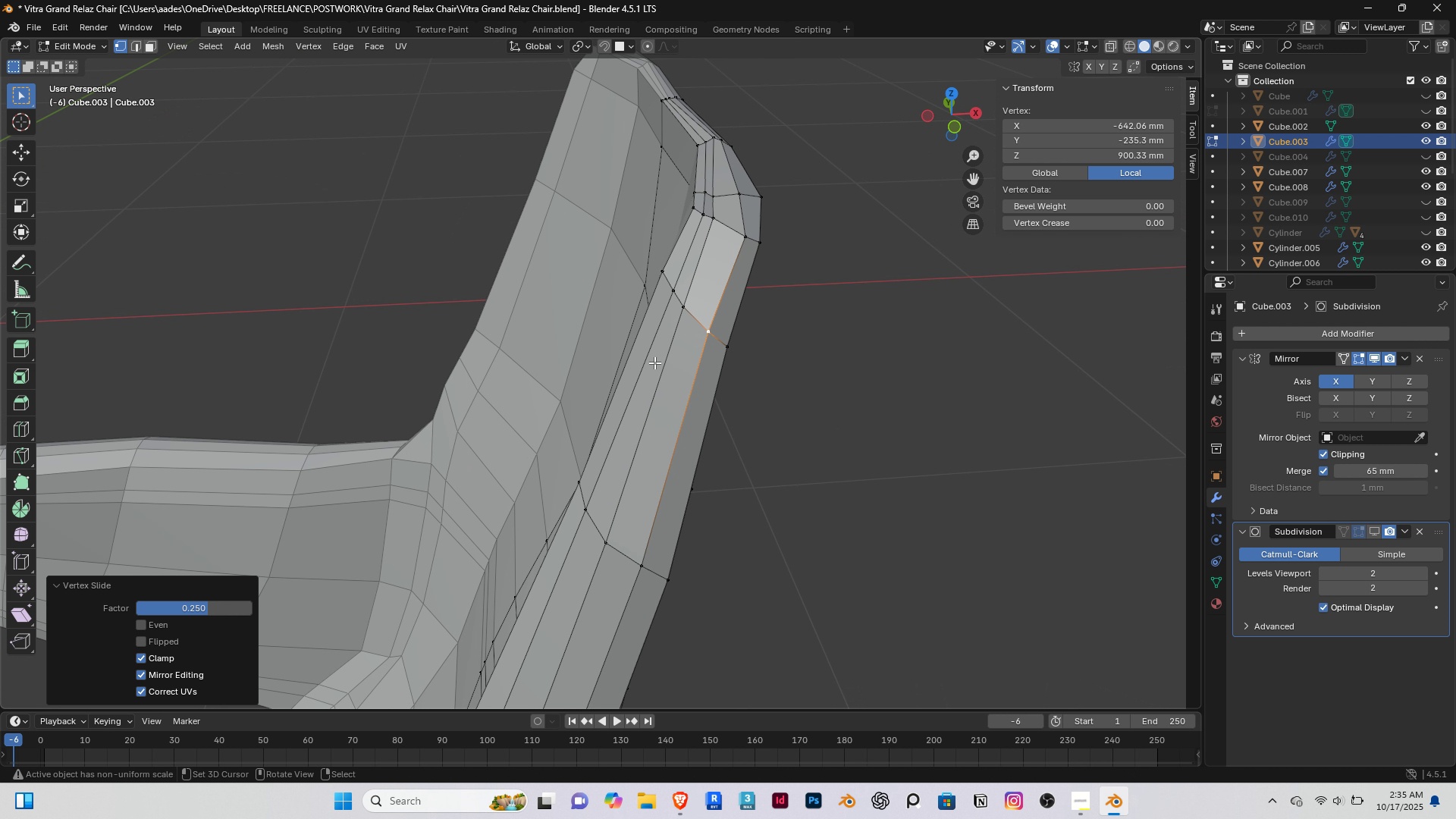 
scroll: coordinate [591, 324], scroll_direction: none, amount: 0.0
 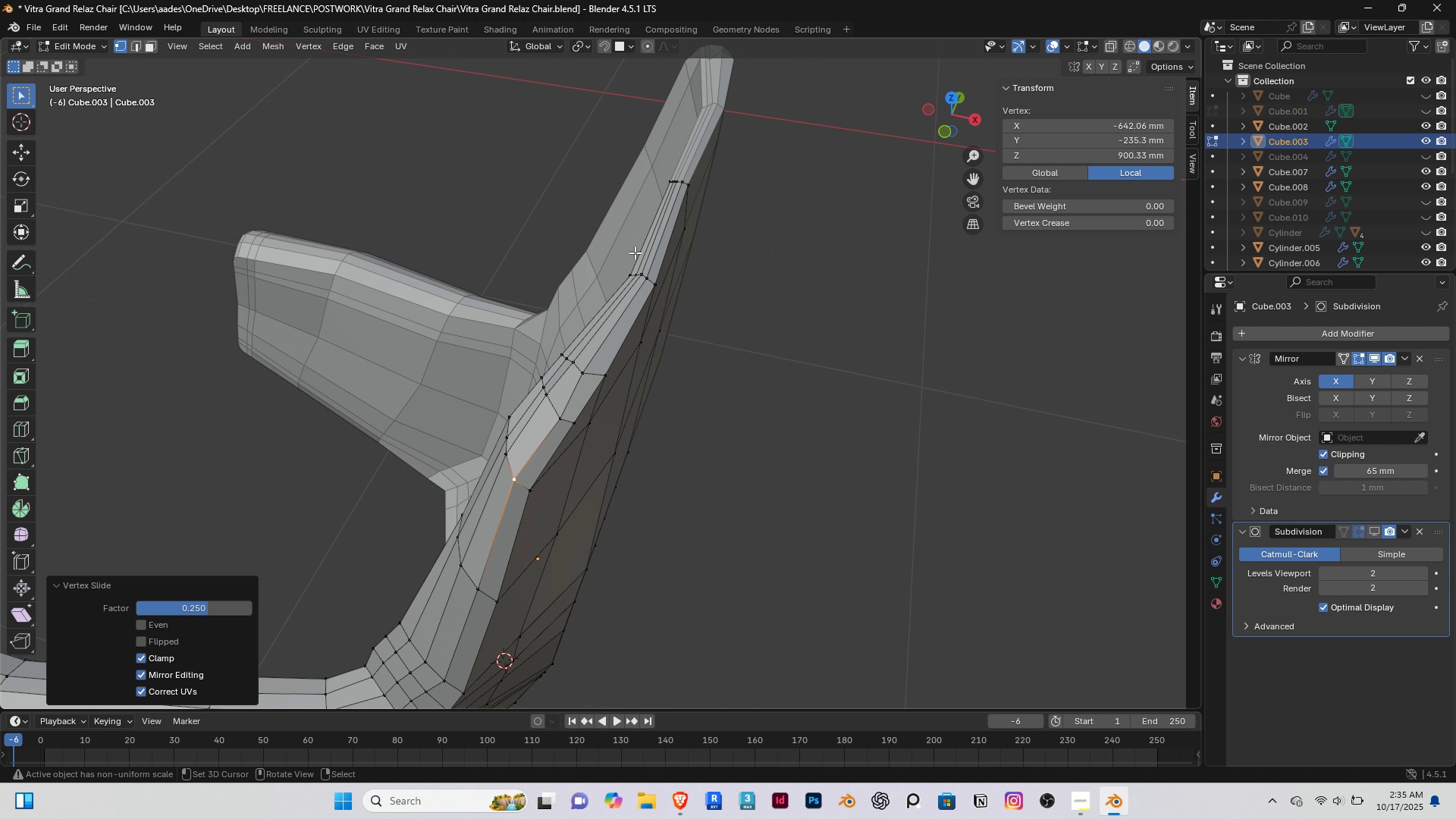 
scroll: coordinate [596, 282], scroll_direction: down, amount: 3.0
 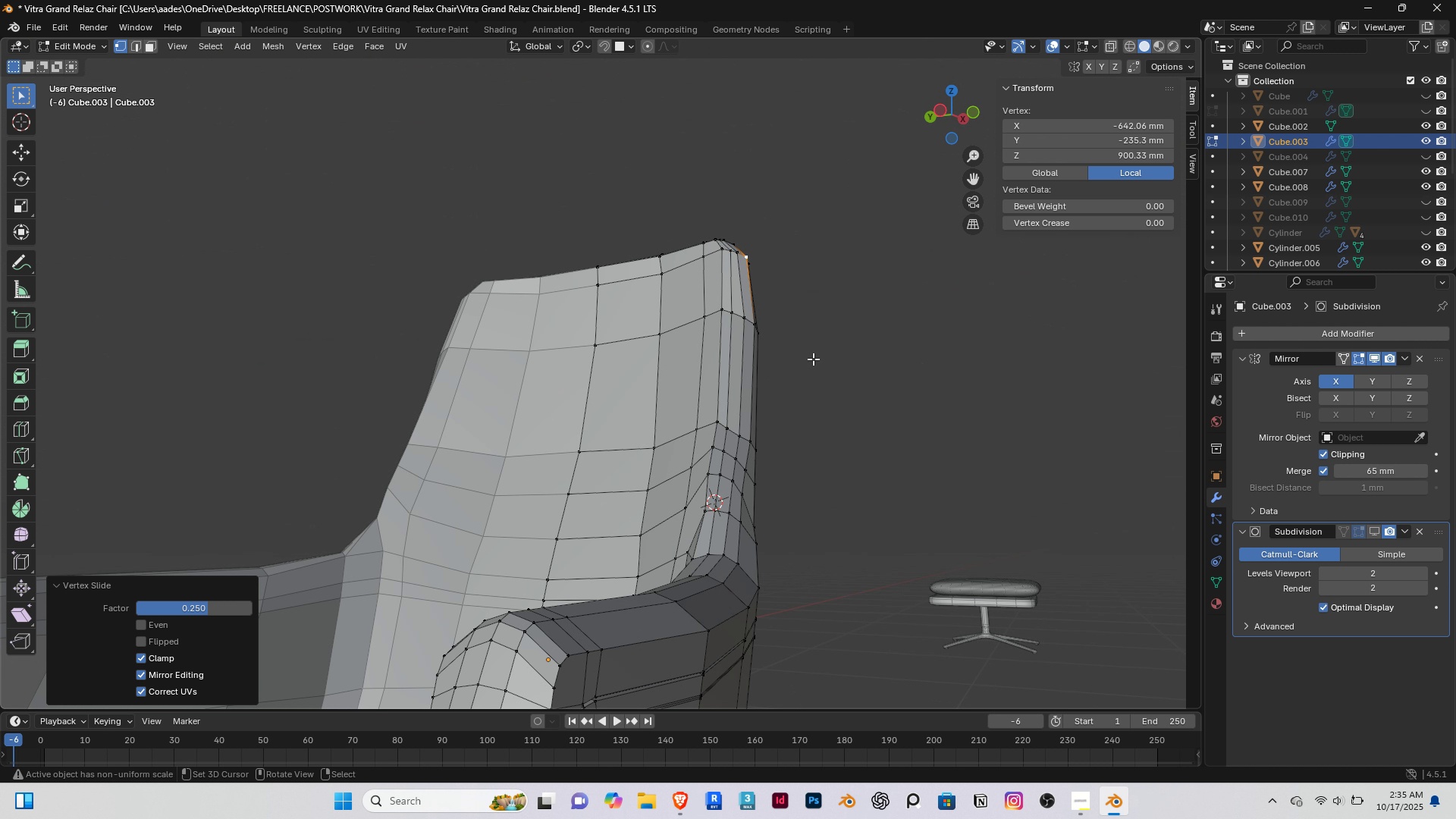 
right_click([812, 357])
 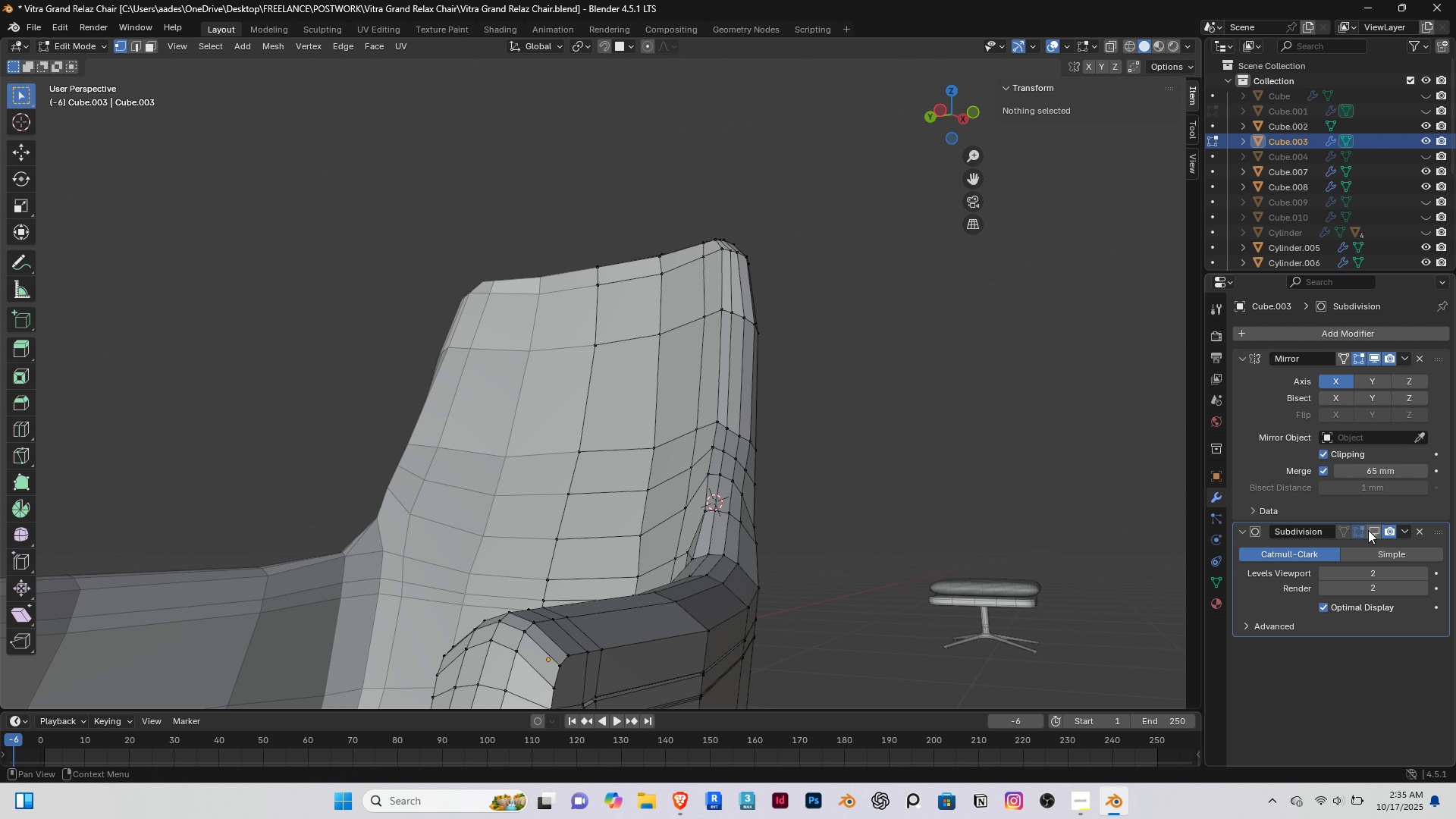 
left_click([1371, 529])
 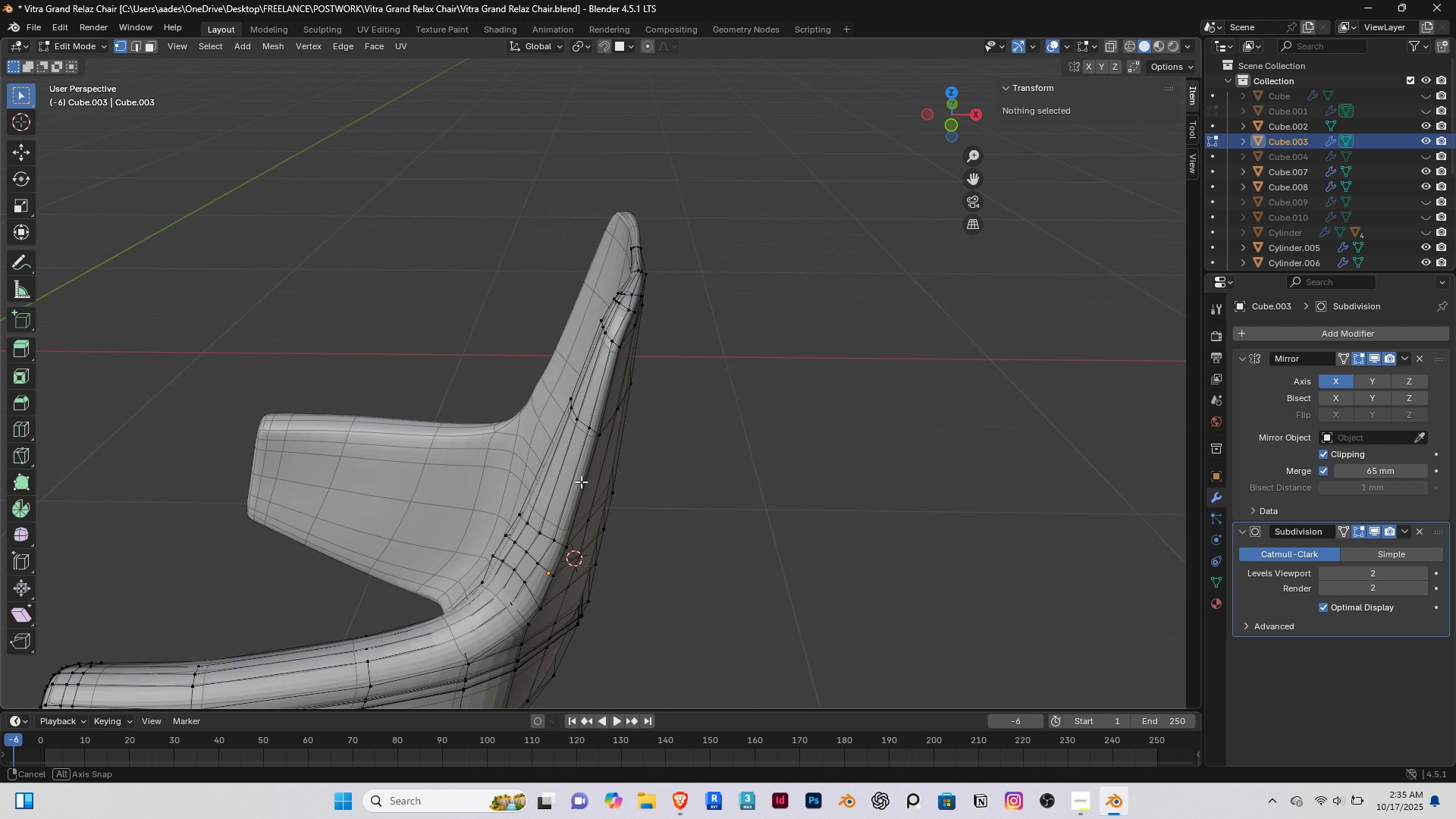 
scroll: coordinate [680, 237], scroll_direction: up, amount: 7.0
 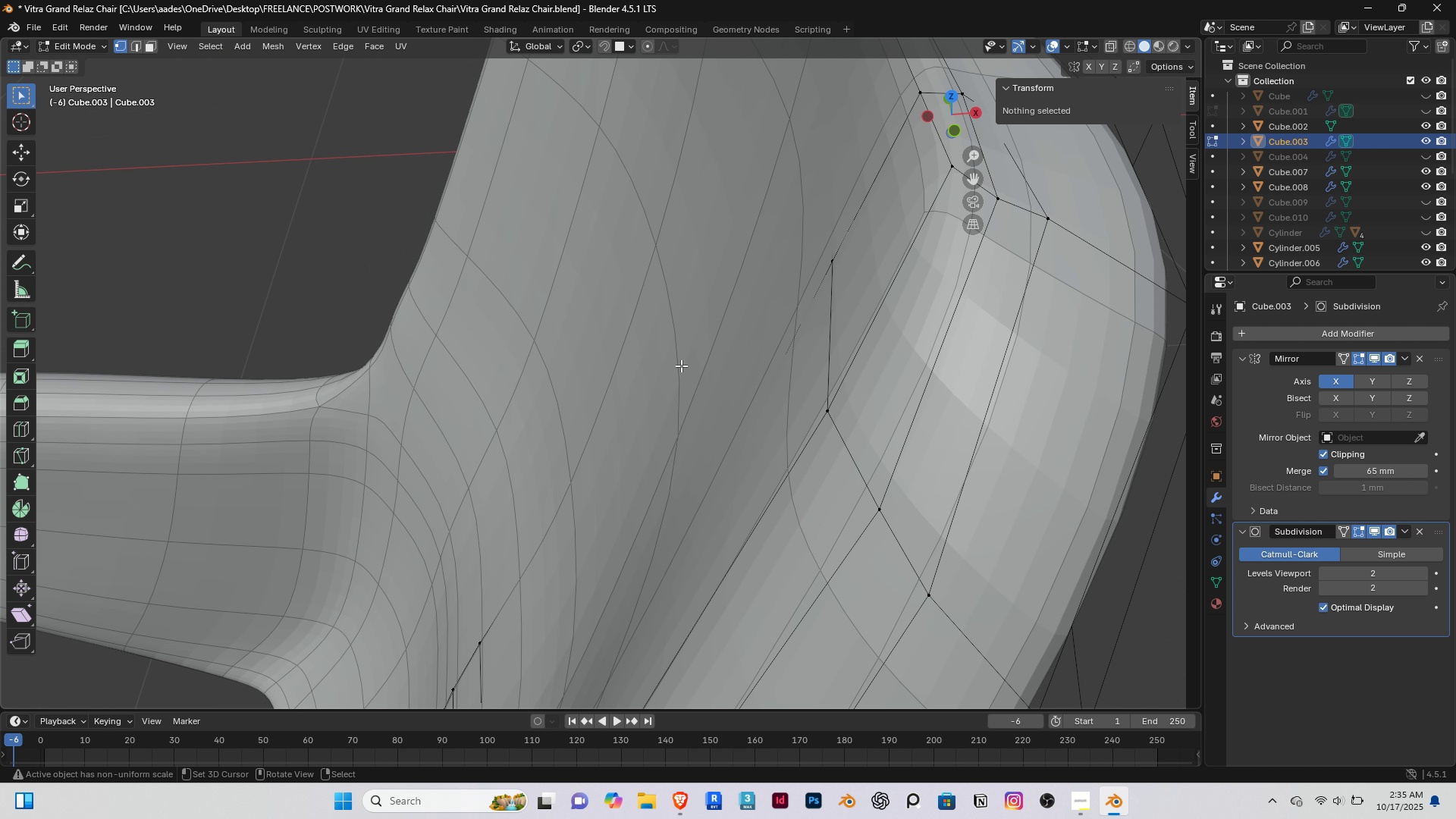 
scroll: coordinate [735, 358], scroll_direction: down, amount: 5.0
 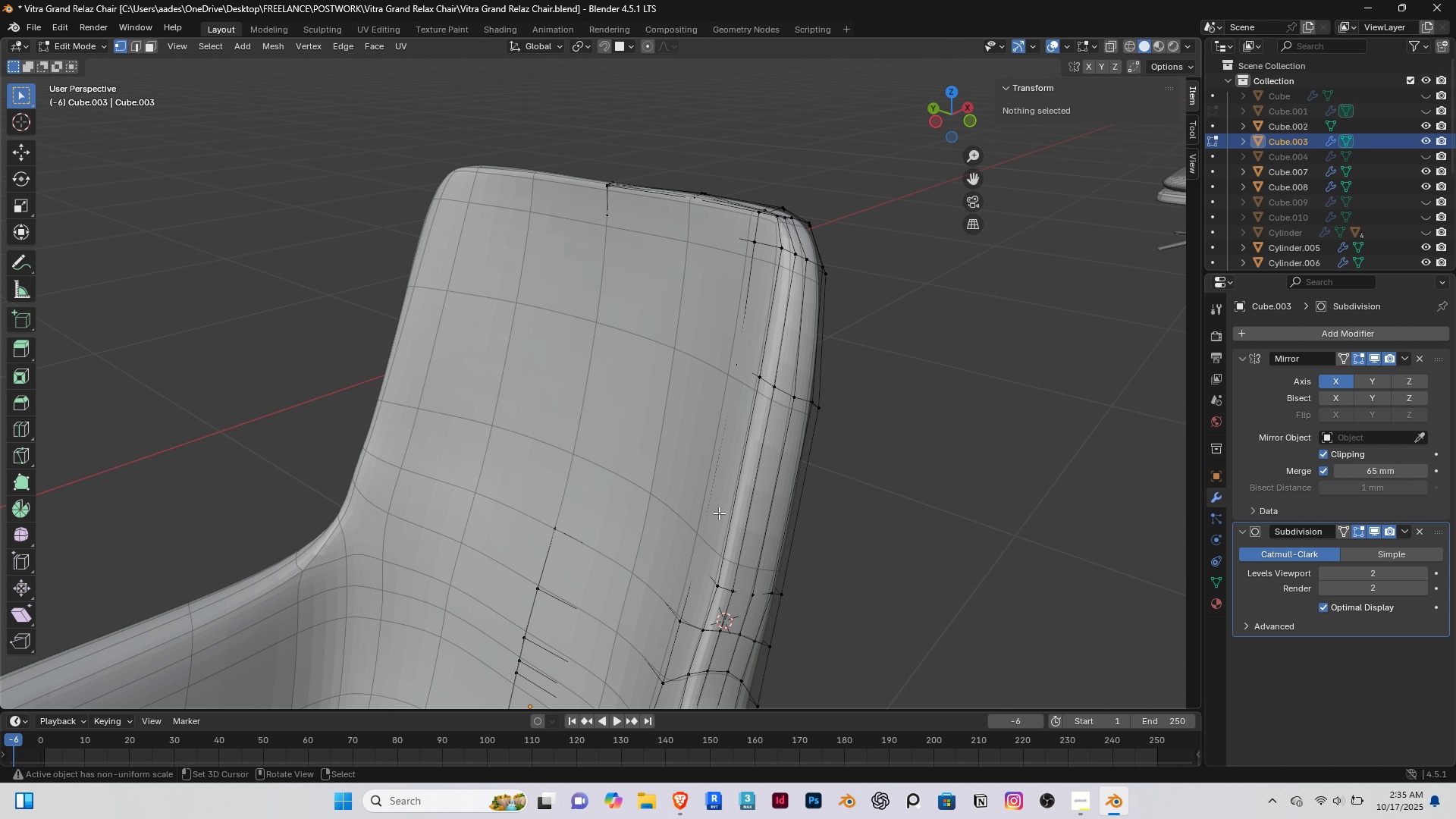 
hold_key(key=ShiftRight, duration=0.41)
 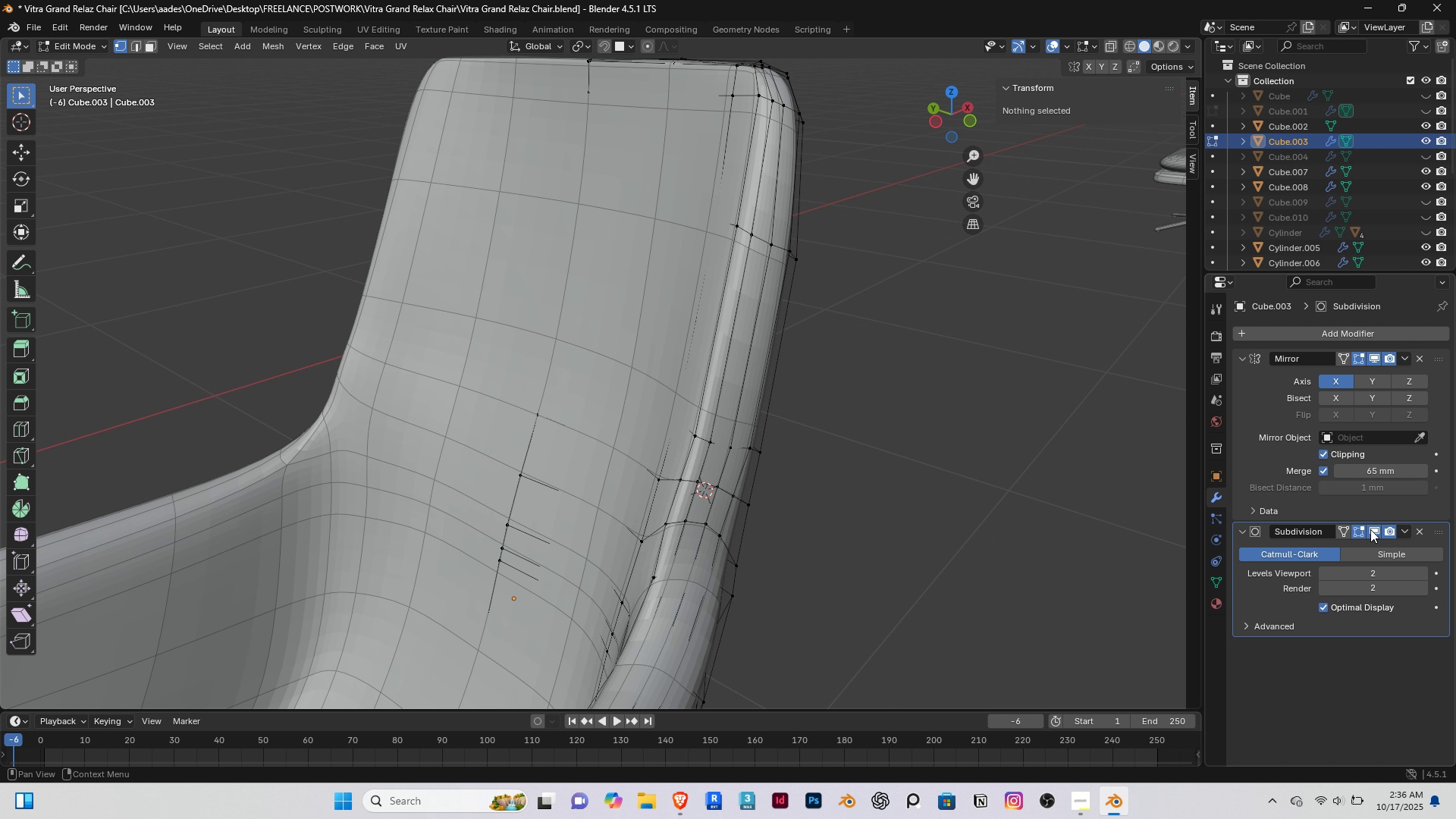 
left_click([1370, 529])
 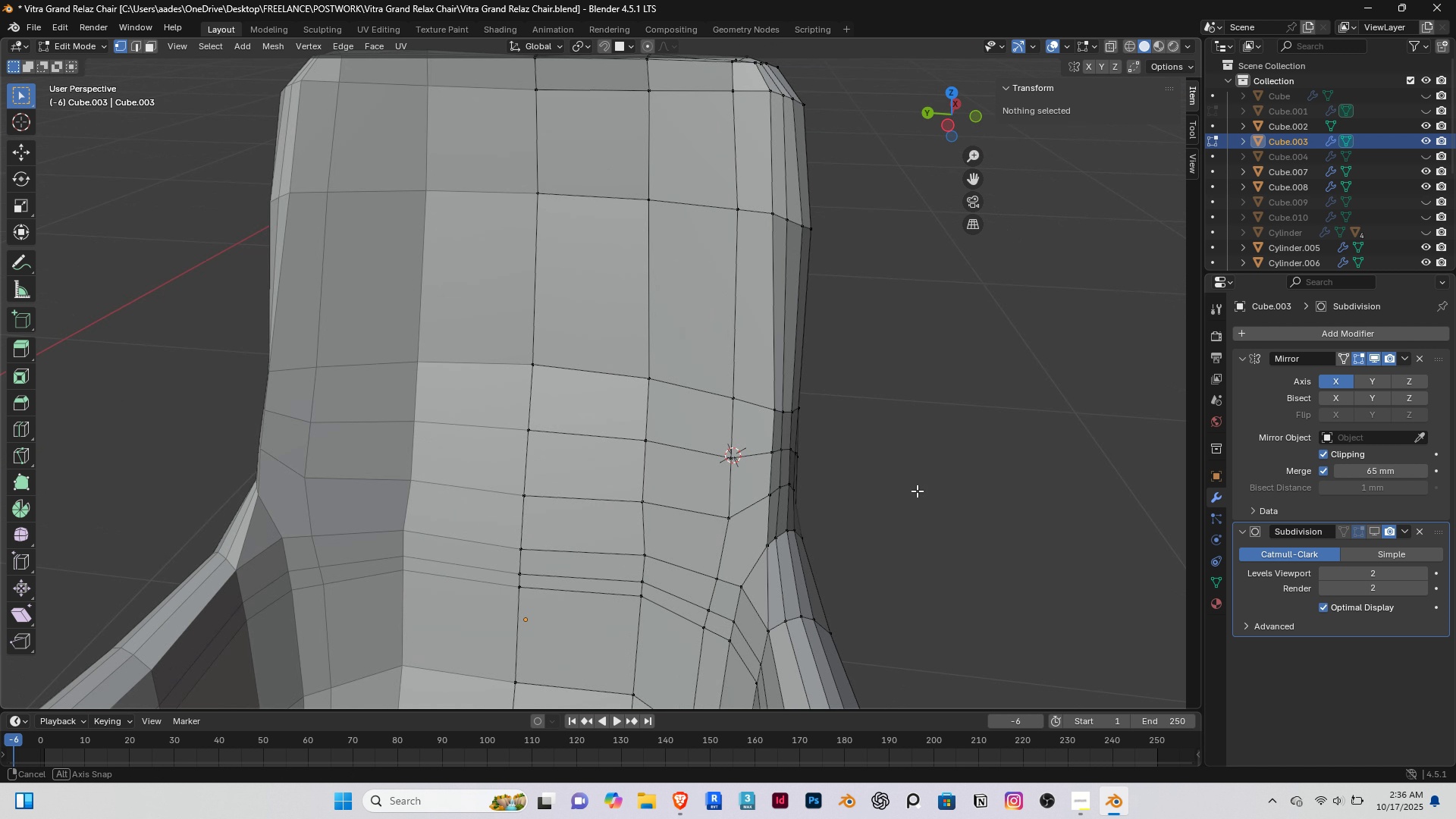 
middle_click([920, 491])
 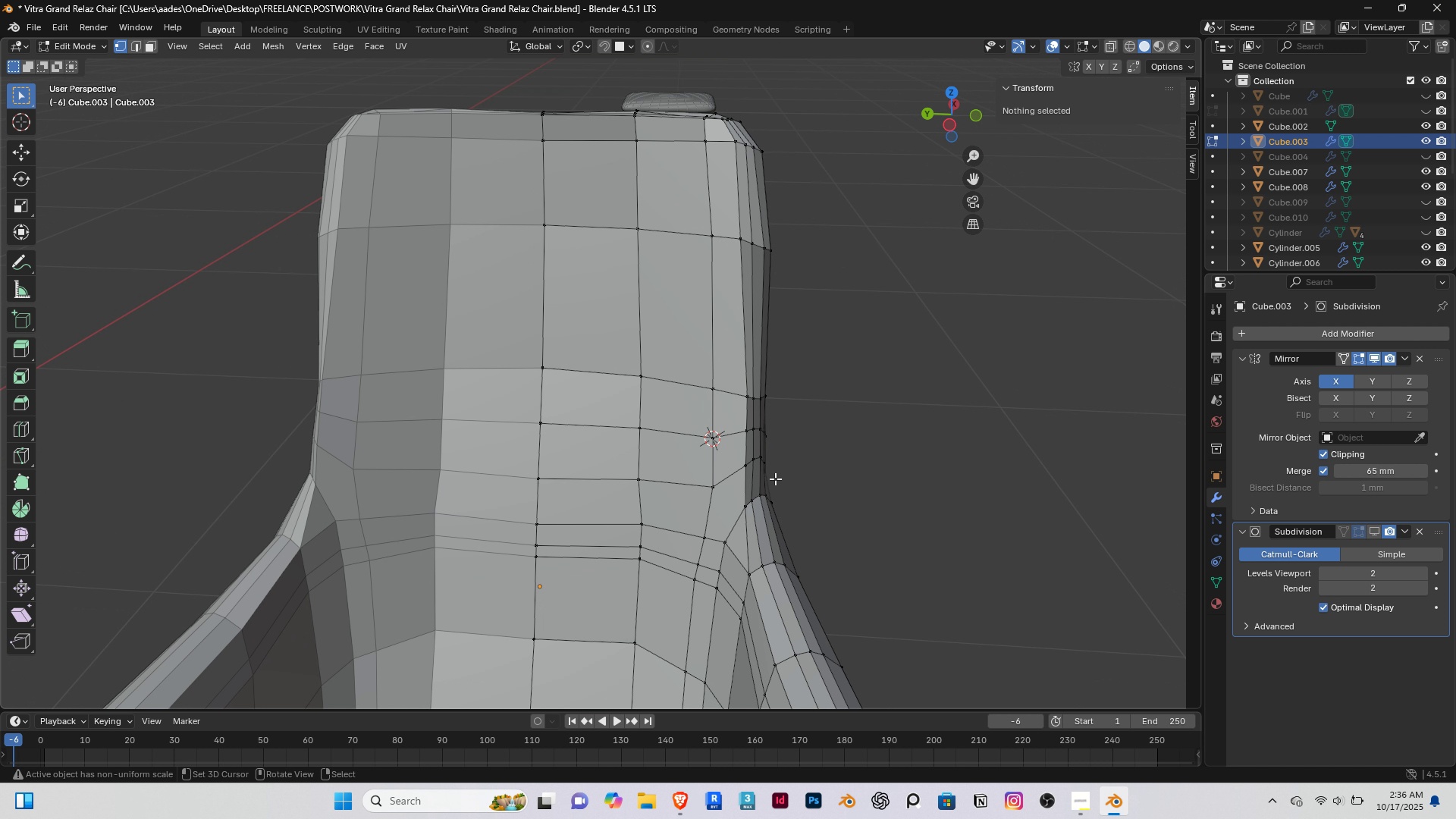 
scroll: coordinate [775, 479], scroll_direction: down, amount: 2.0
 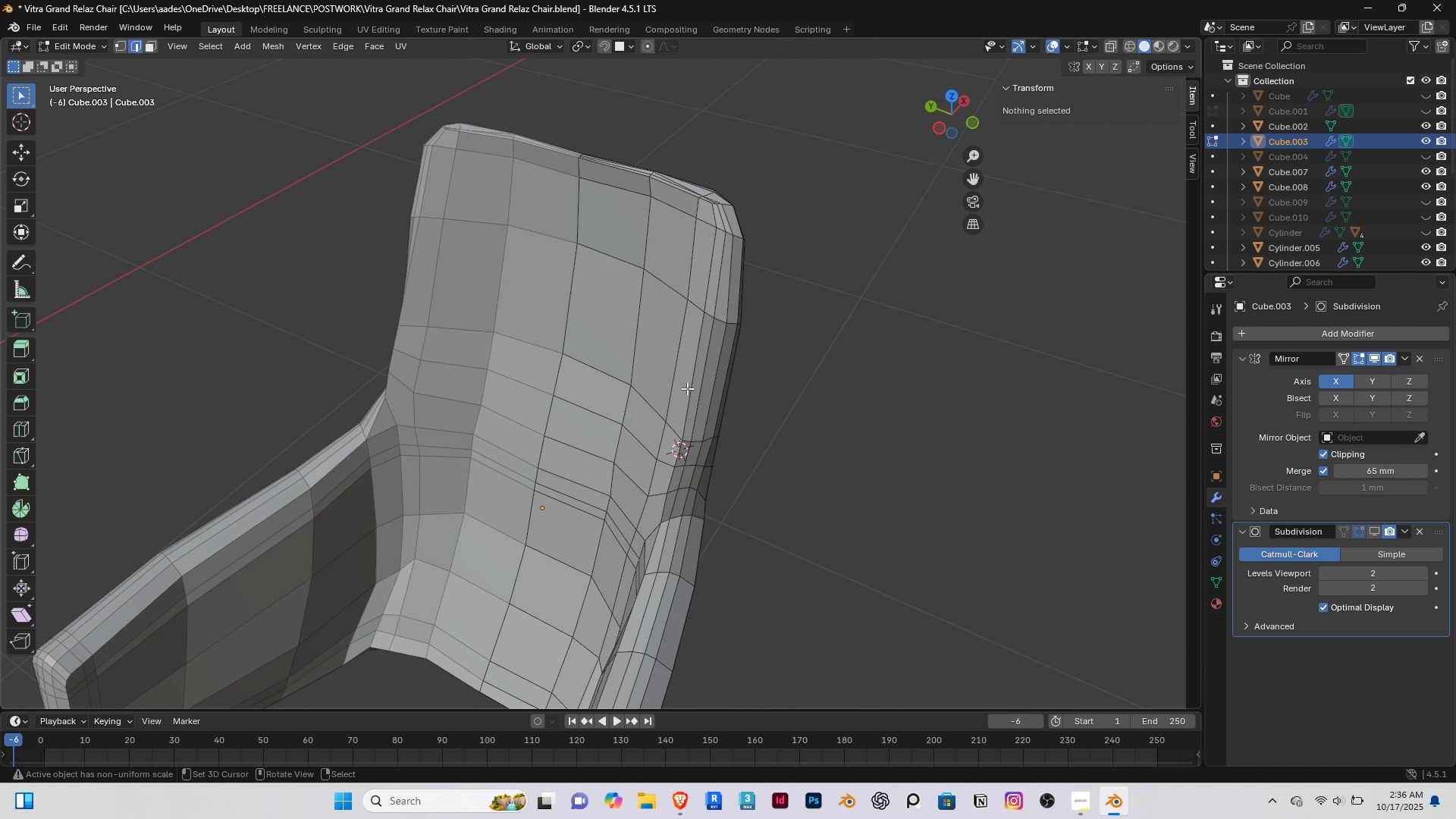 
key(2)
 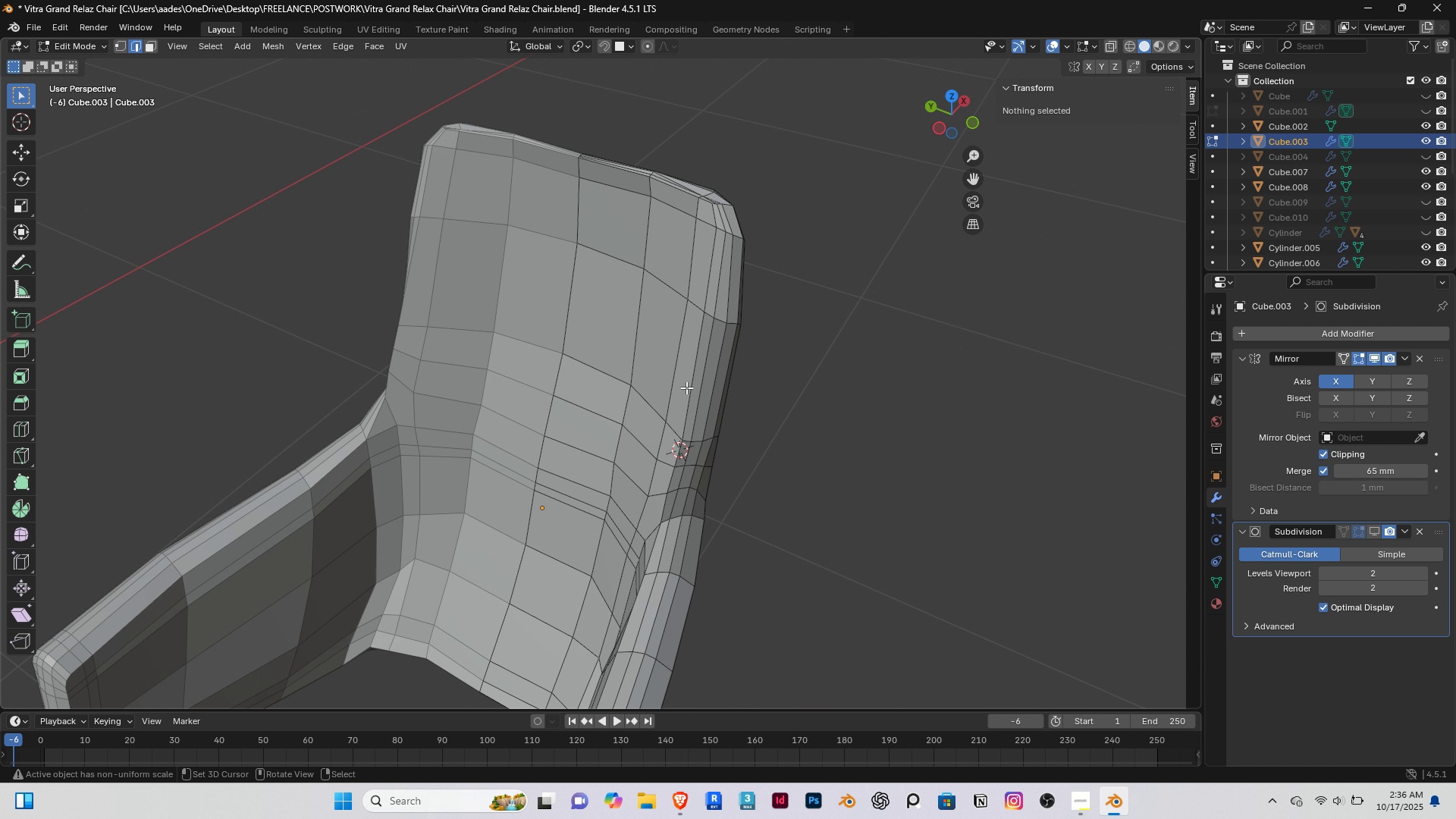 
right_click([686, 388])
 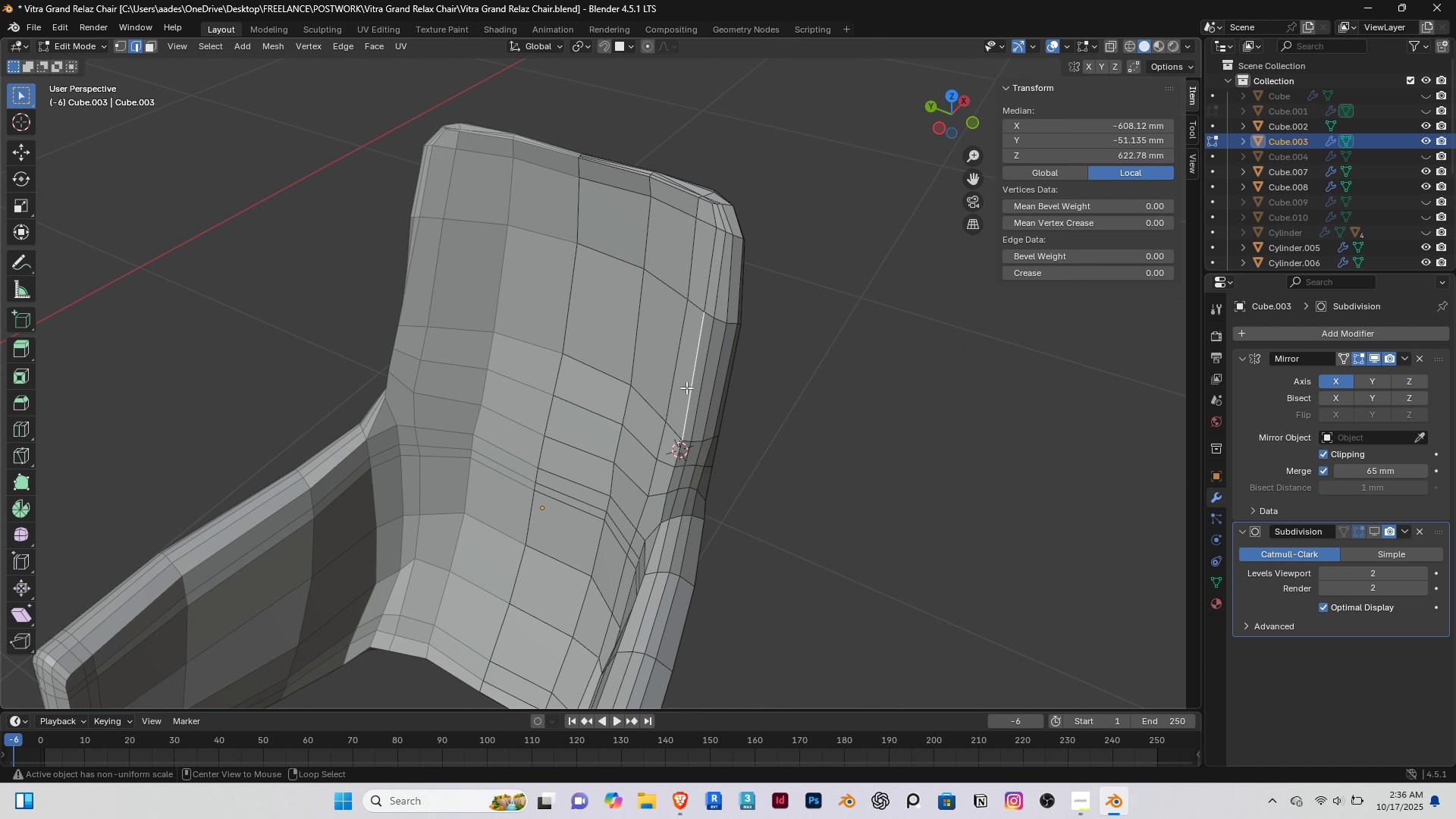 
hold_key(key=AltRight, duration=0.44)
double_click([686, 388])
 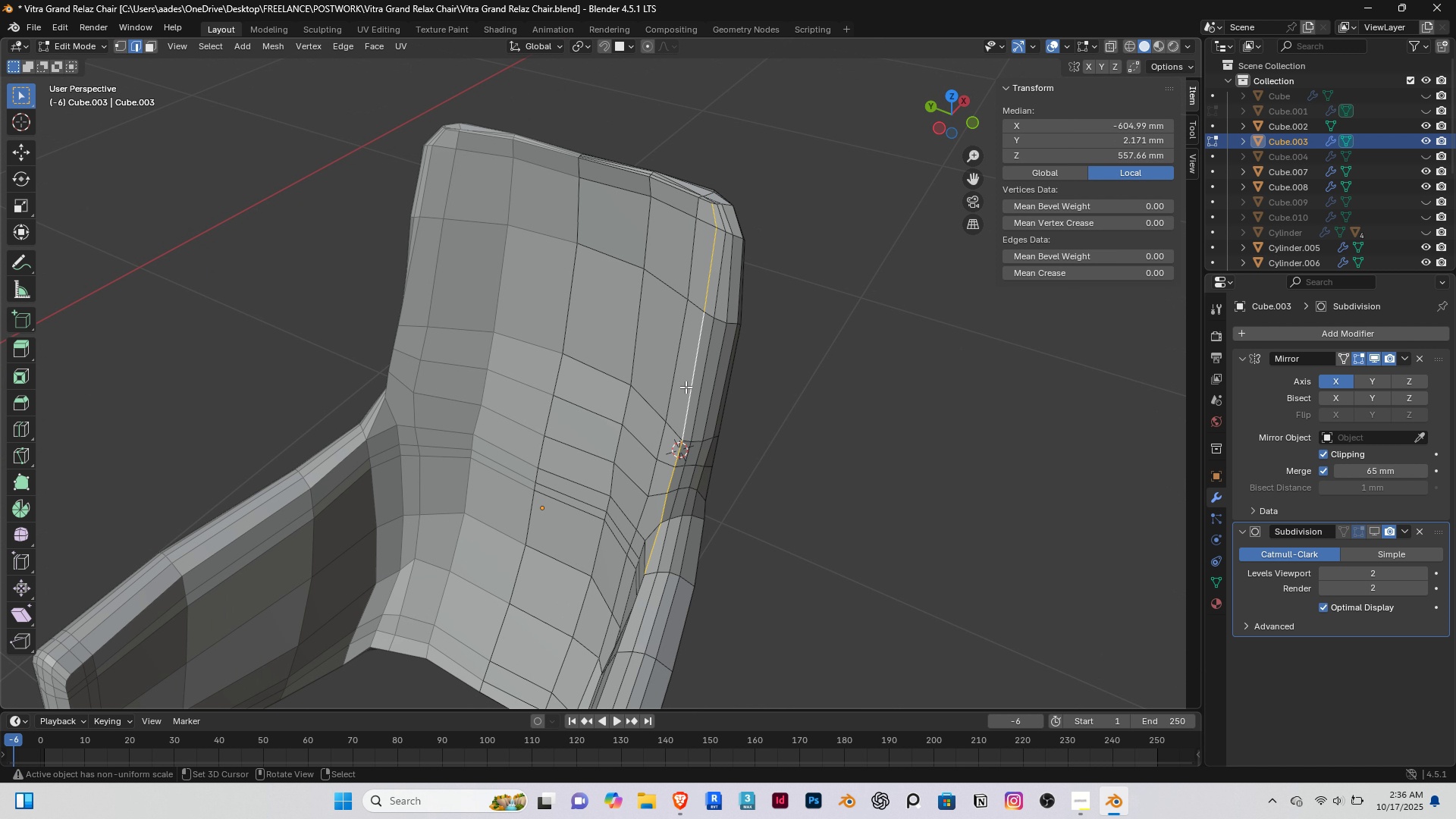 
scroll: coordinate [686, 387], scroll_direction: up, amount: 2.0
 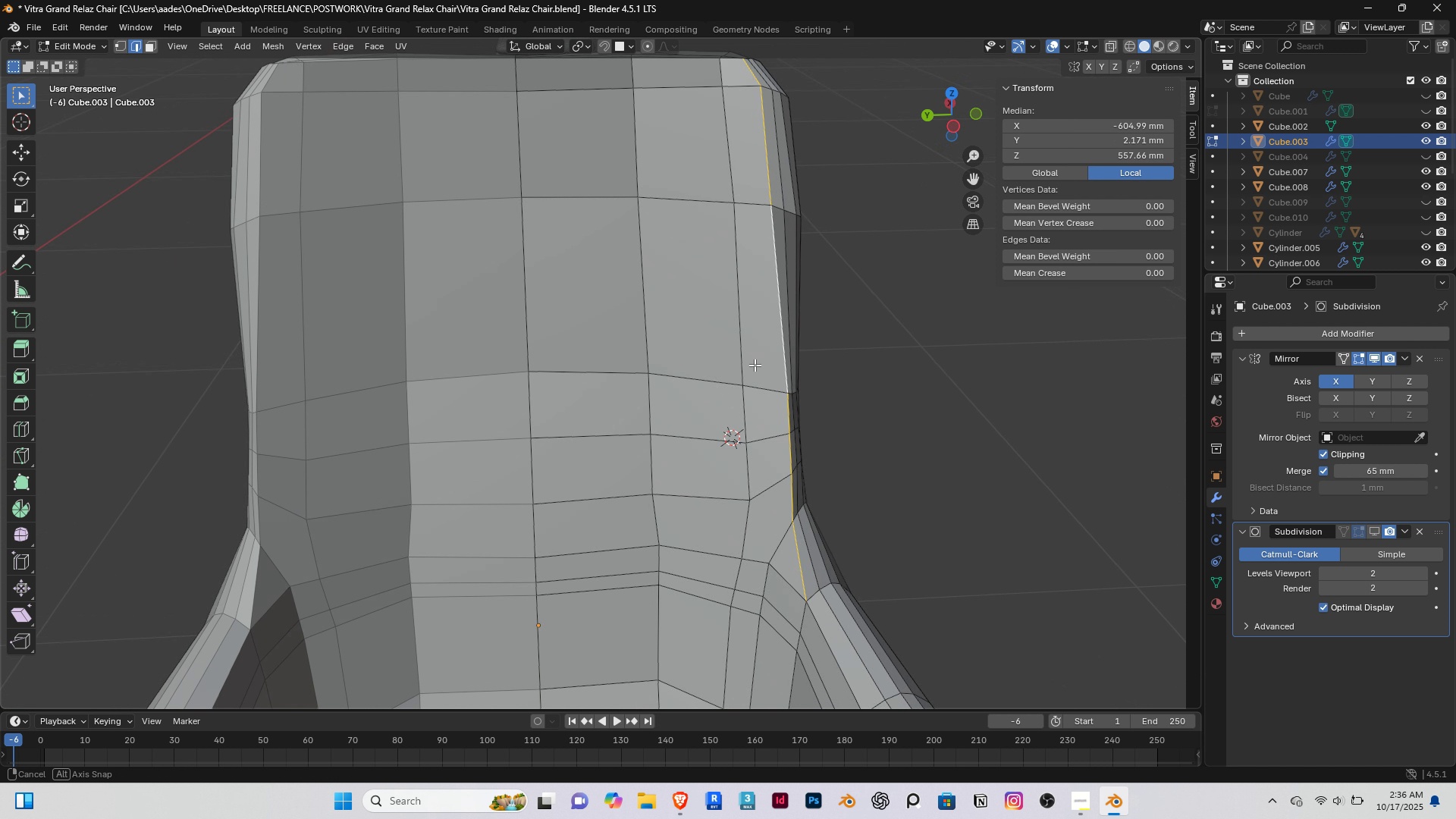 
hold_key(key=ShiftRight, duration=0.37)
 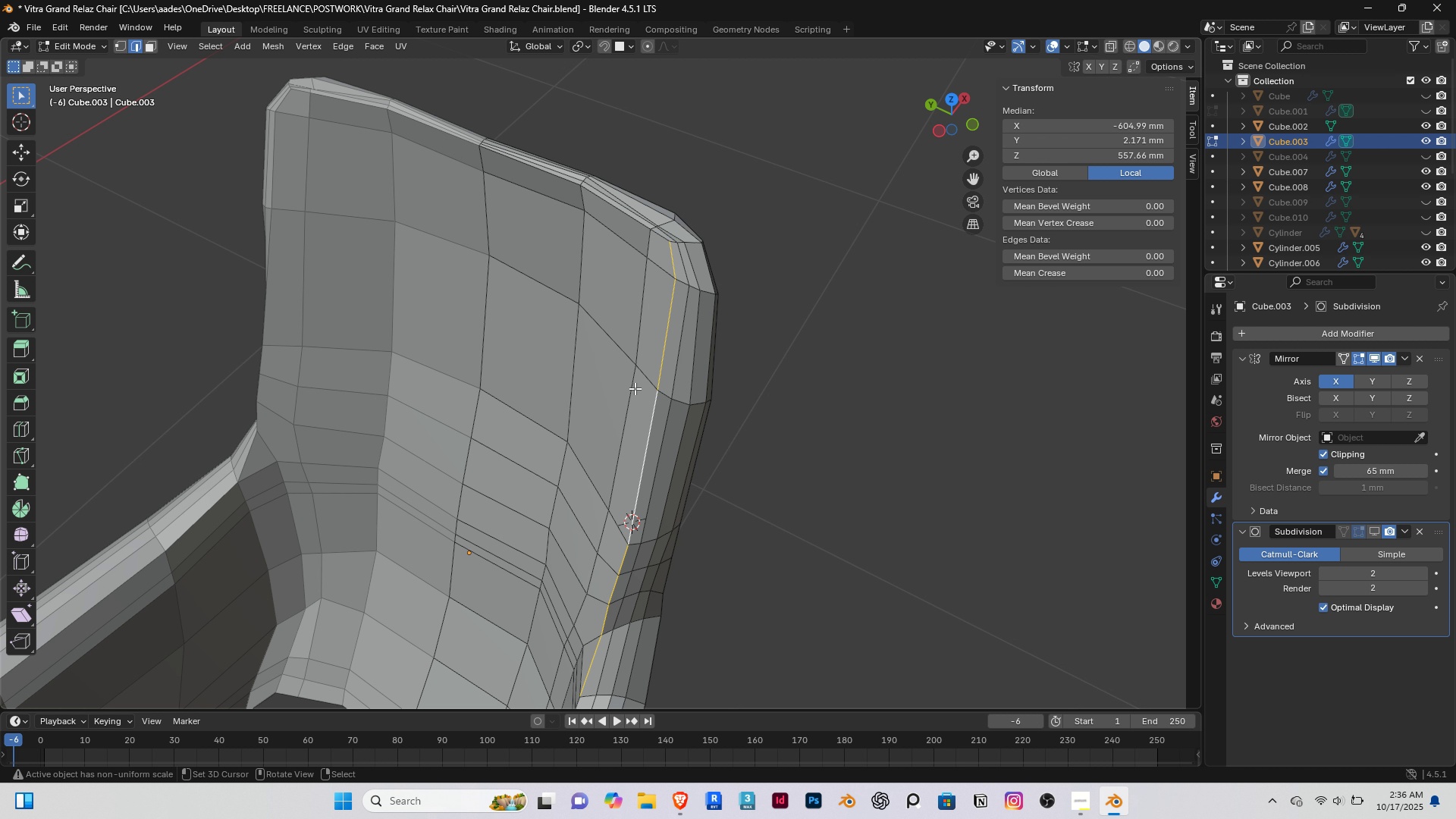 
scroll: coordinate [635, 388], scroll_direction: up, amount: 1.0
 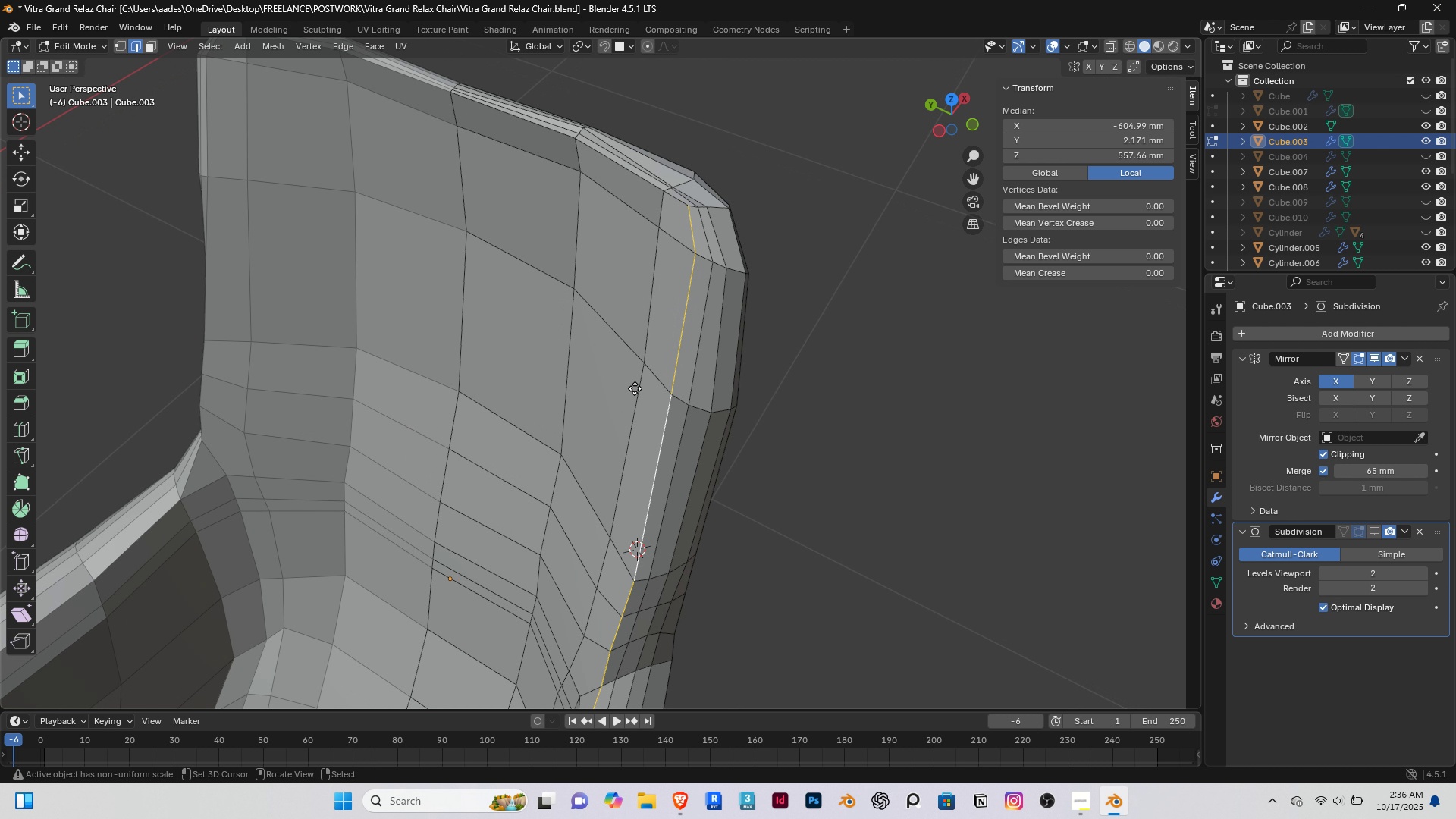 
type(gg)
 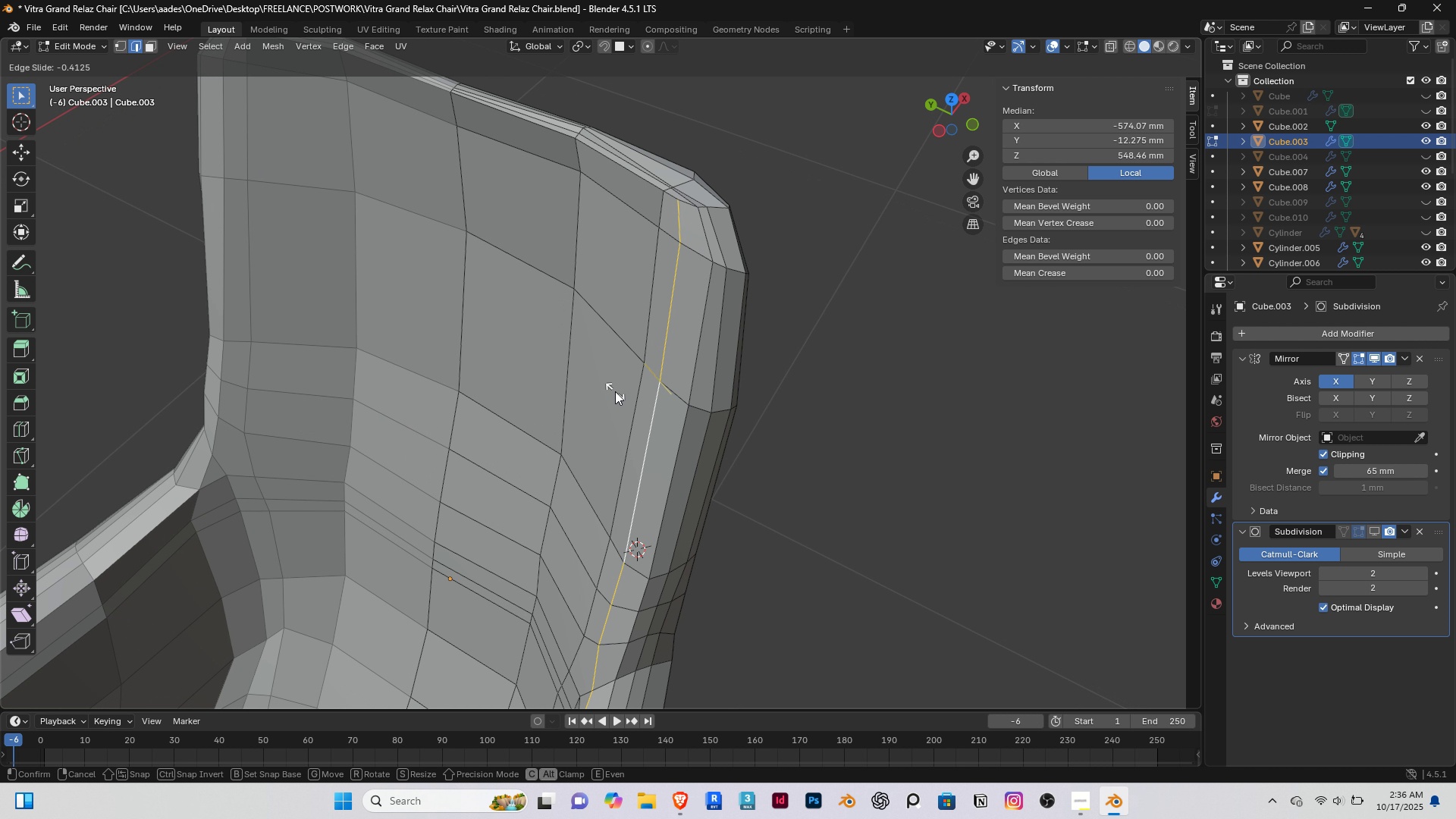 
left_click([615, 391])
 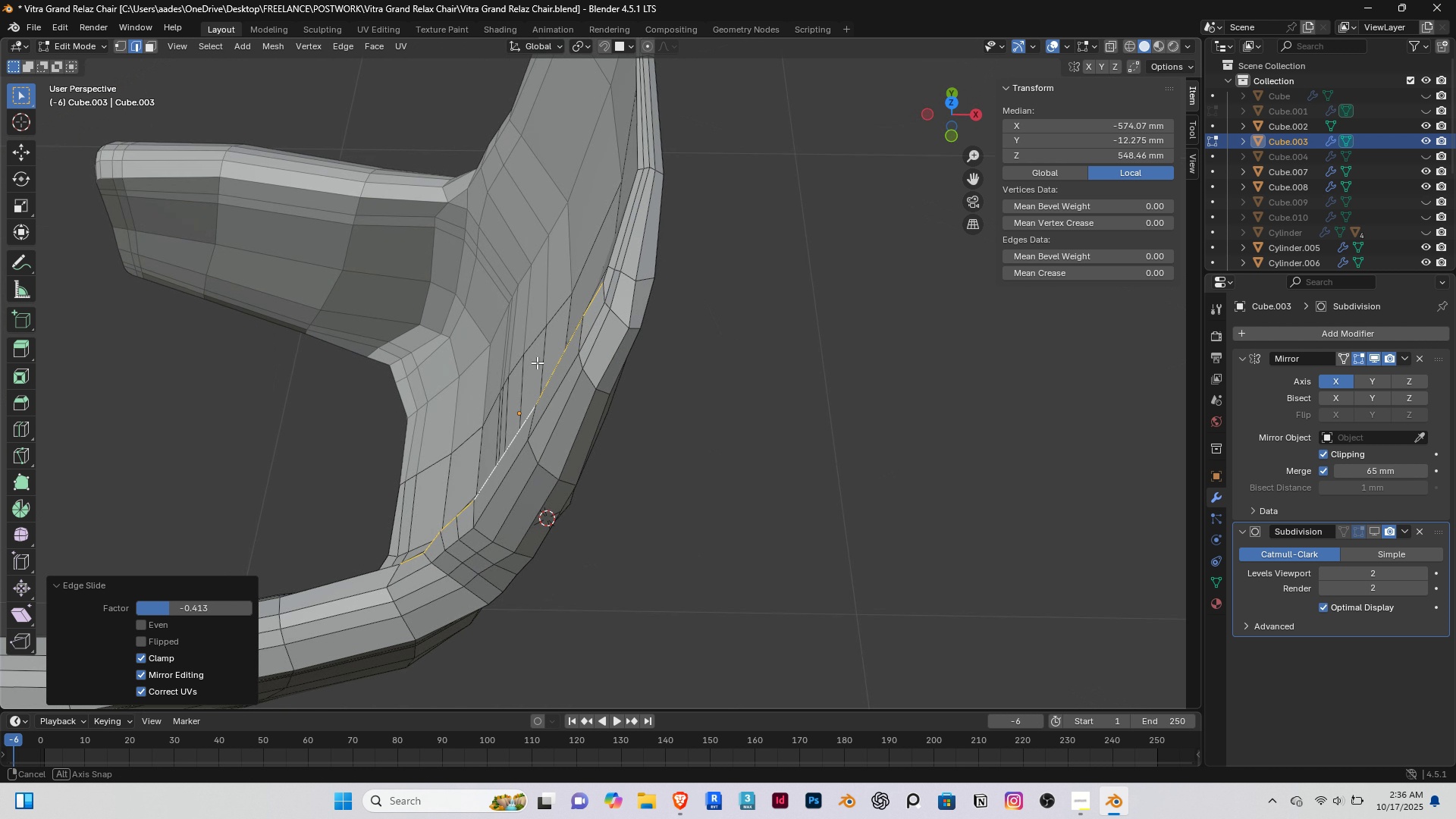 
scroll: coordinate [606, 281], scroll_direction: up, amount: 3.0
 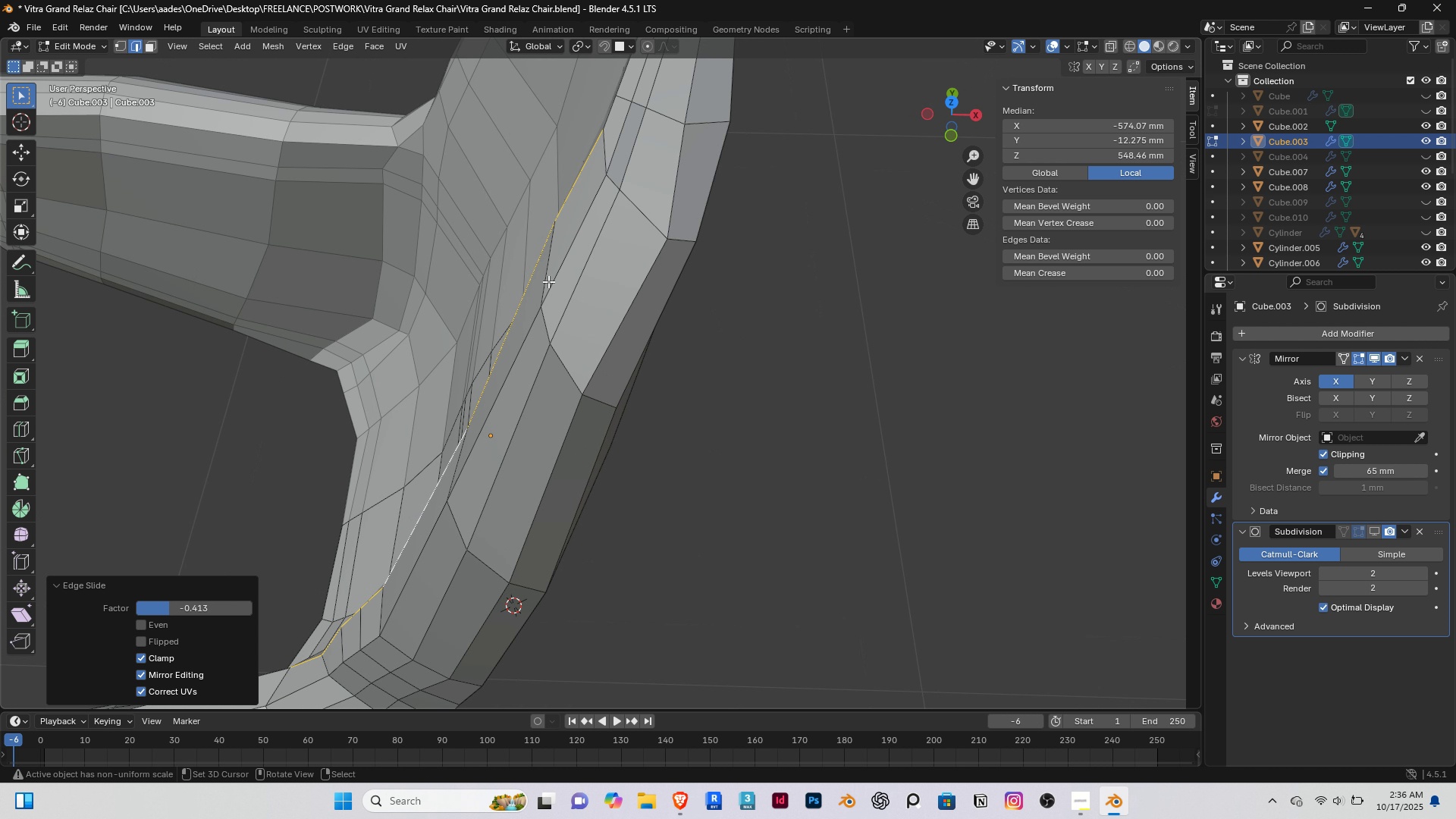 
hold_key(key=ShiftRight, duration=0.38)
 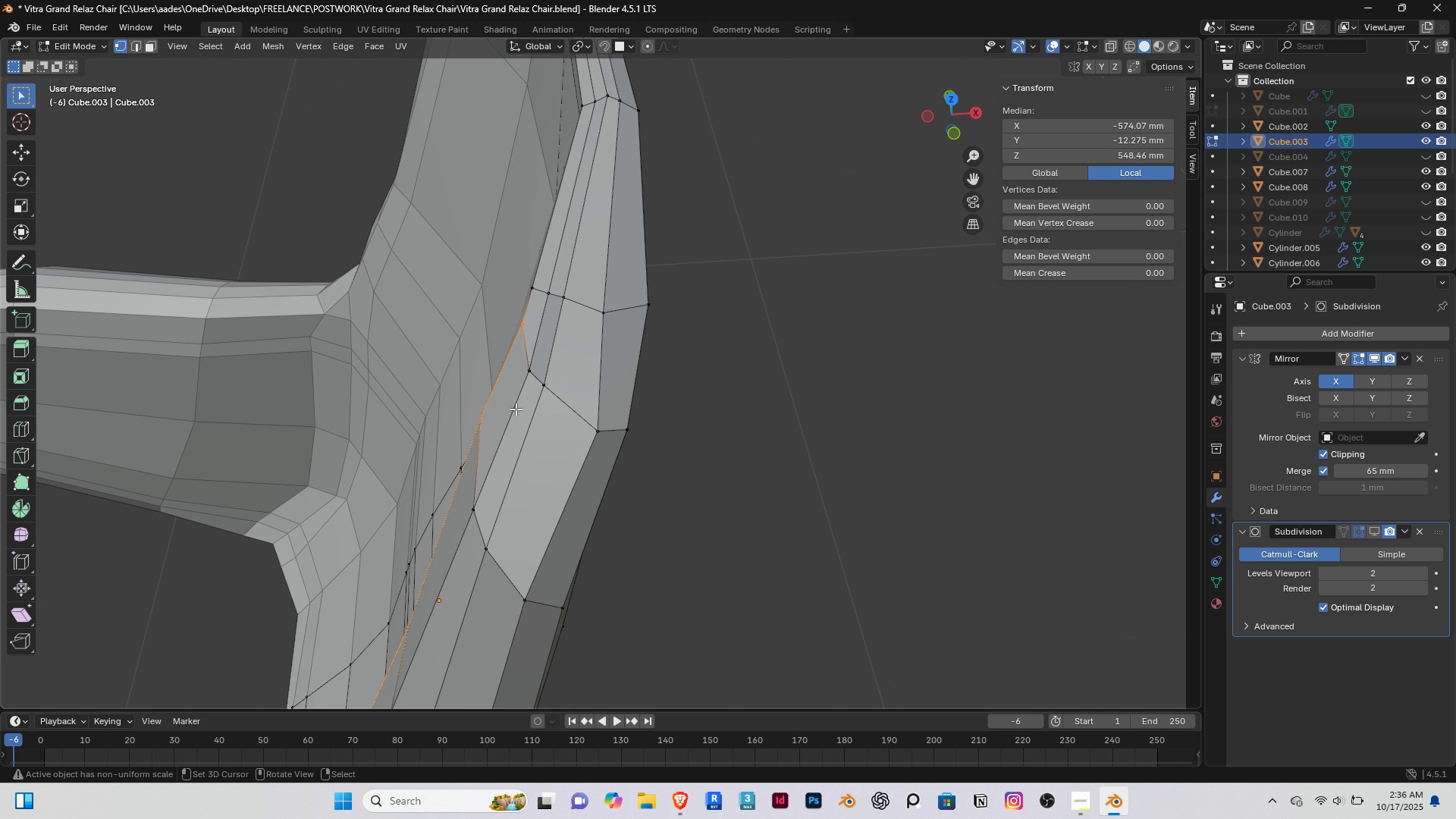 
key(1)
 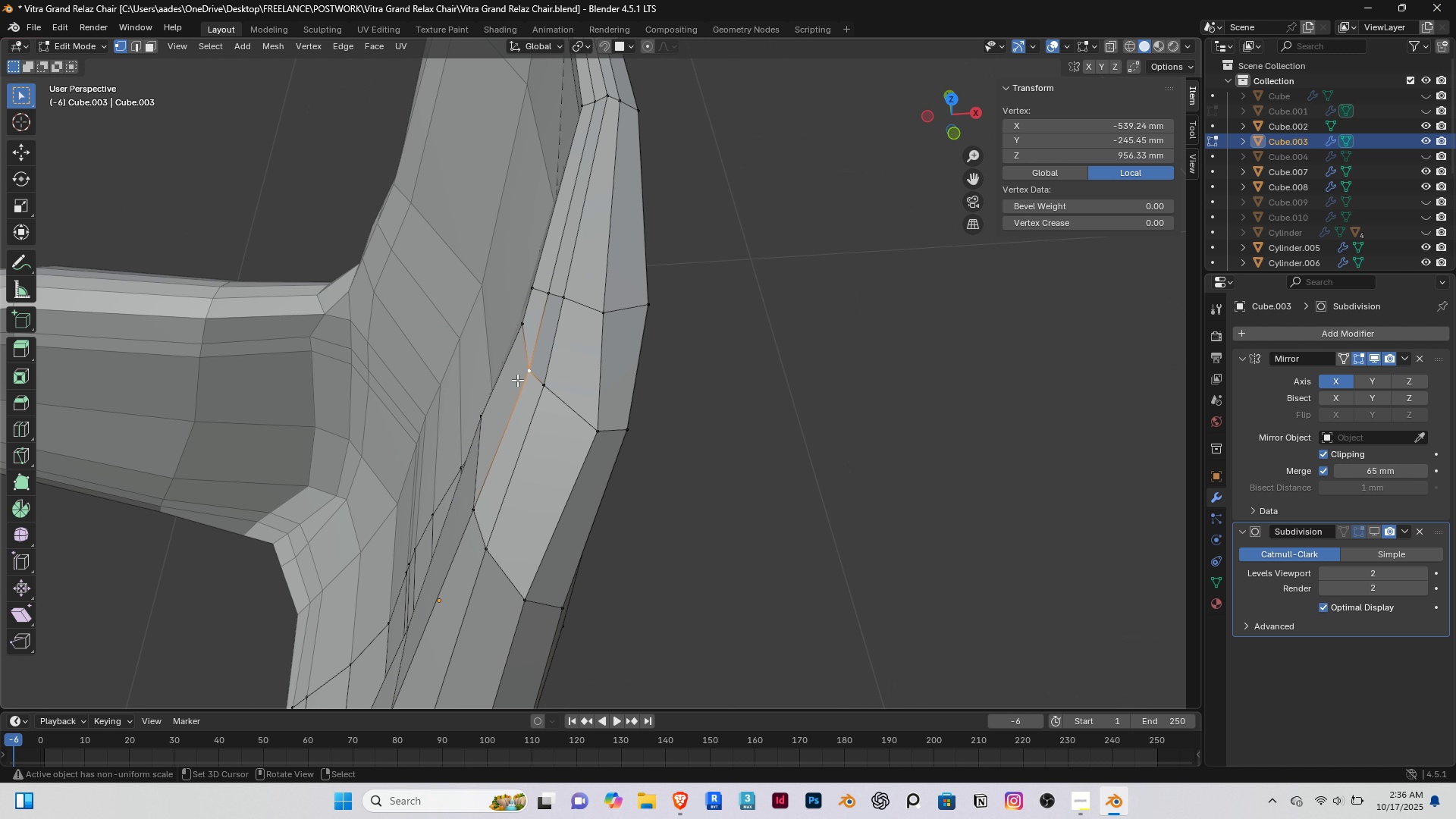 
right_click([517, 381])
 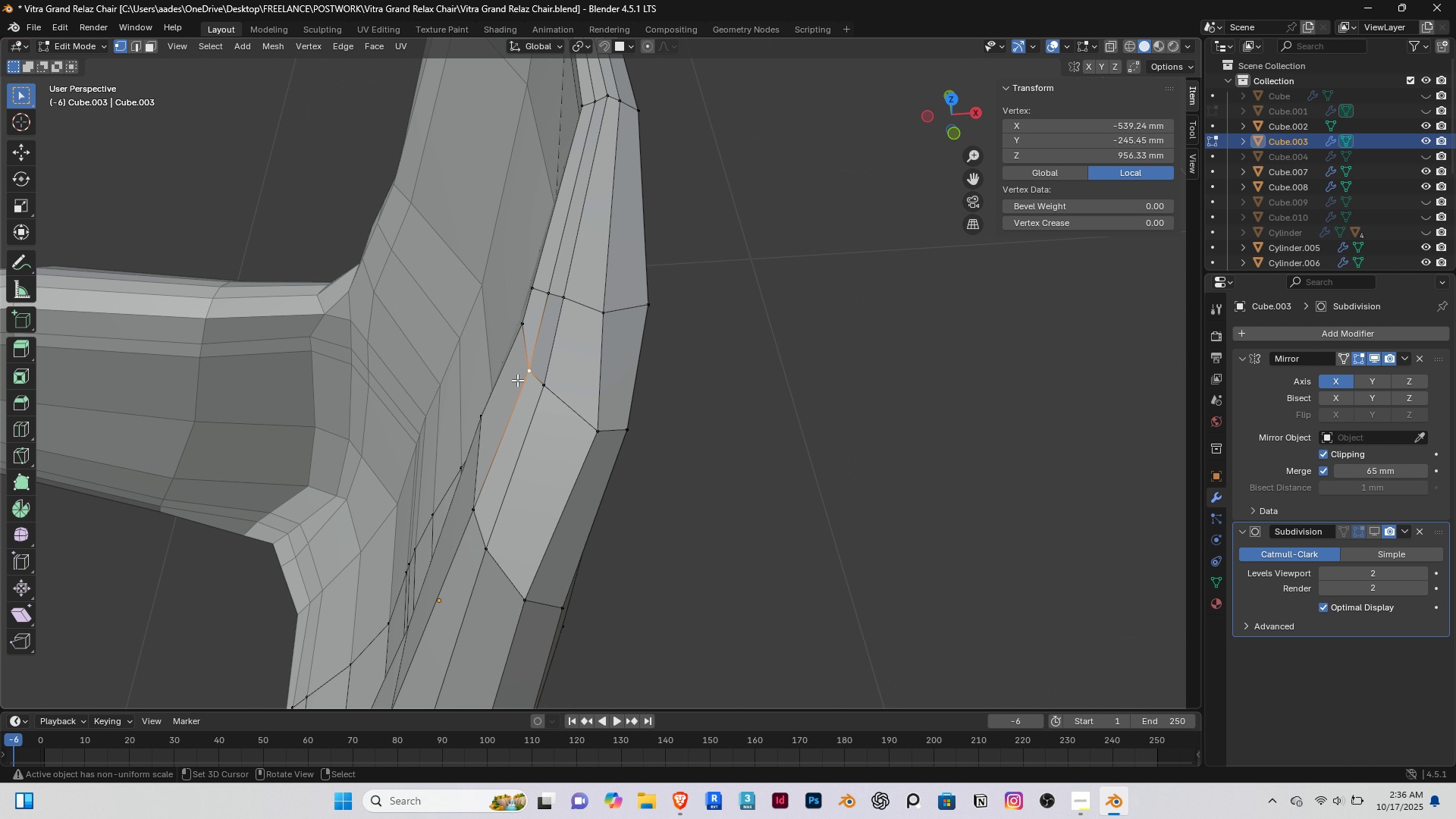 
key(Shift+ShiftRight)
 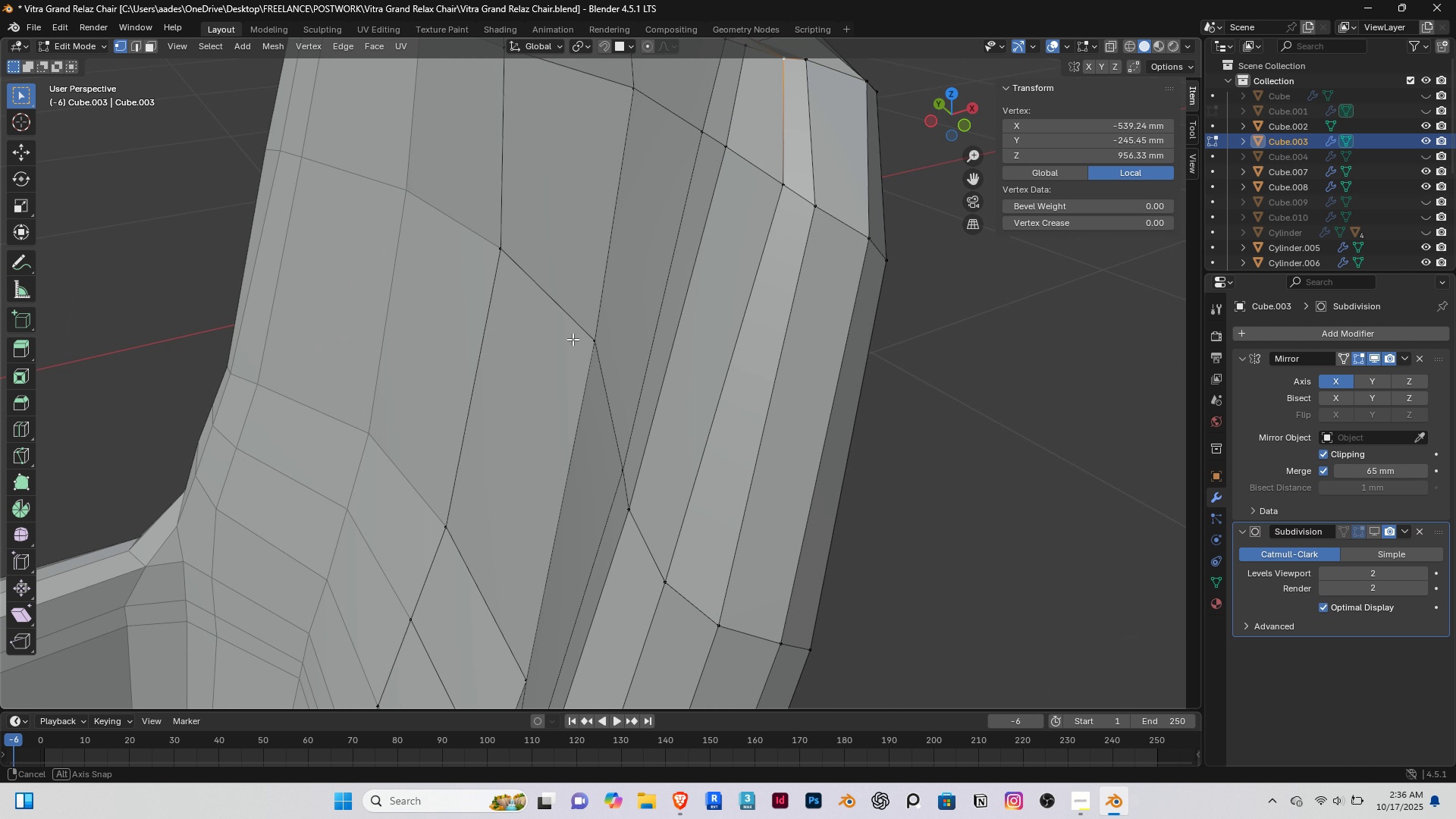 
hold_key(key=ShiftRight, duration=0.37)
 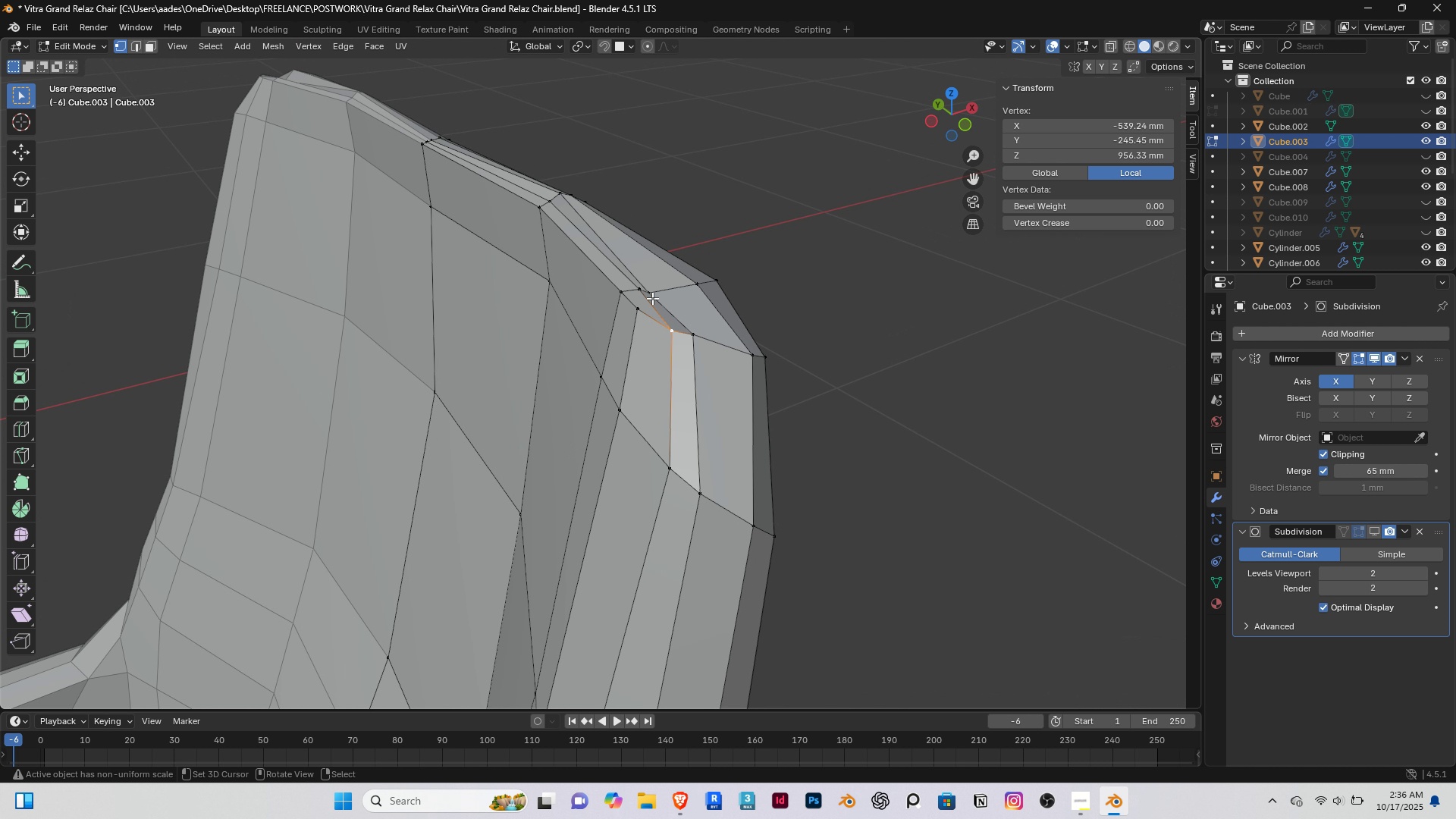 
right_click([652, 298])
 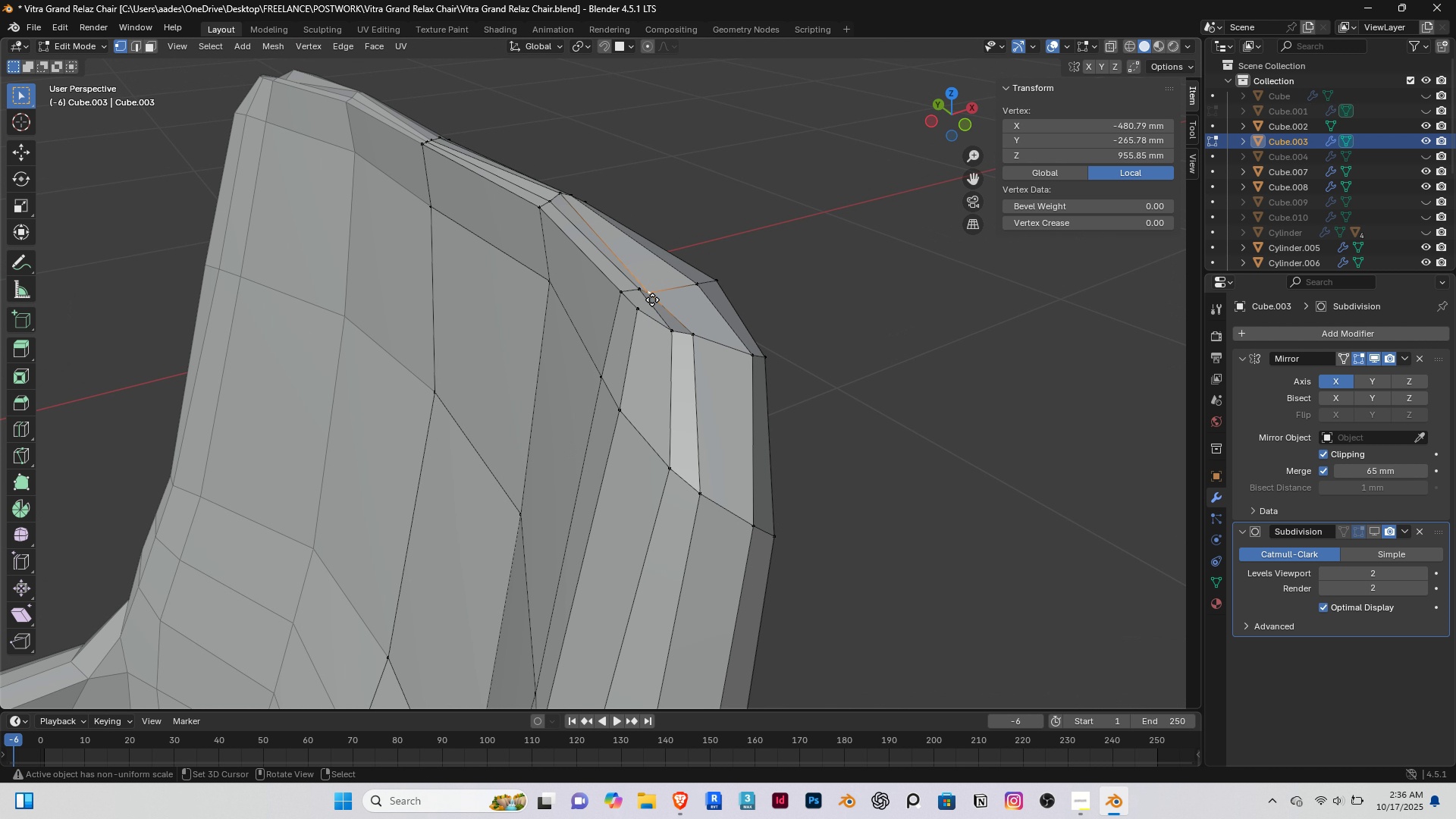 
type(gz)
 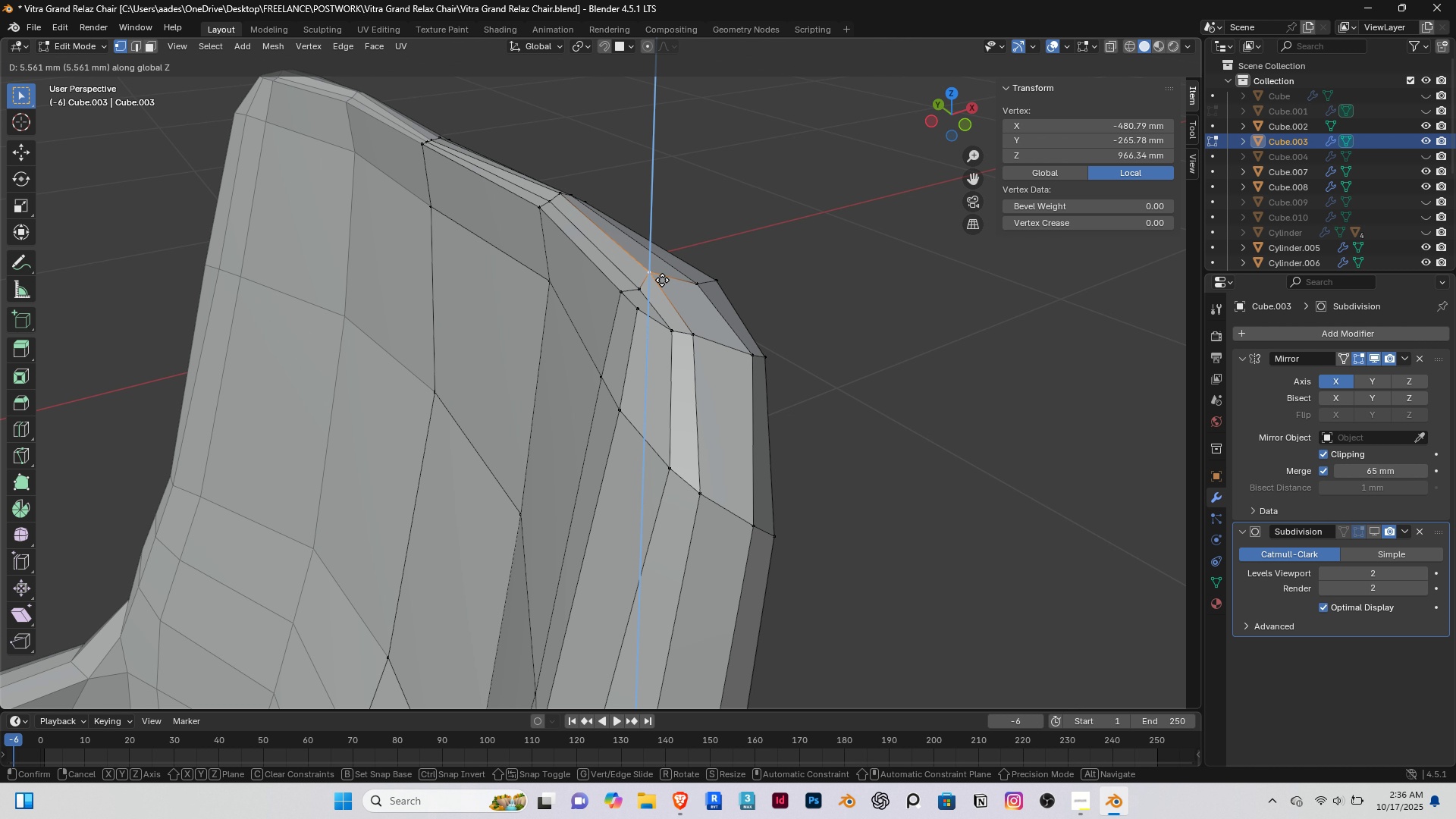 
left_click([663, 284])
 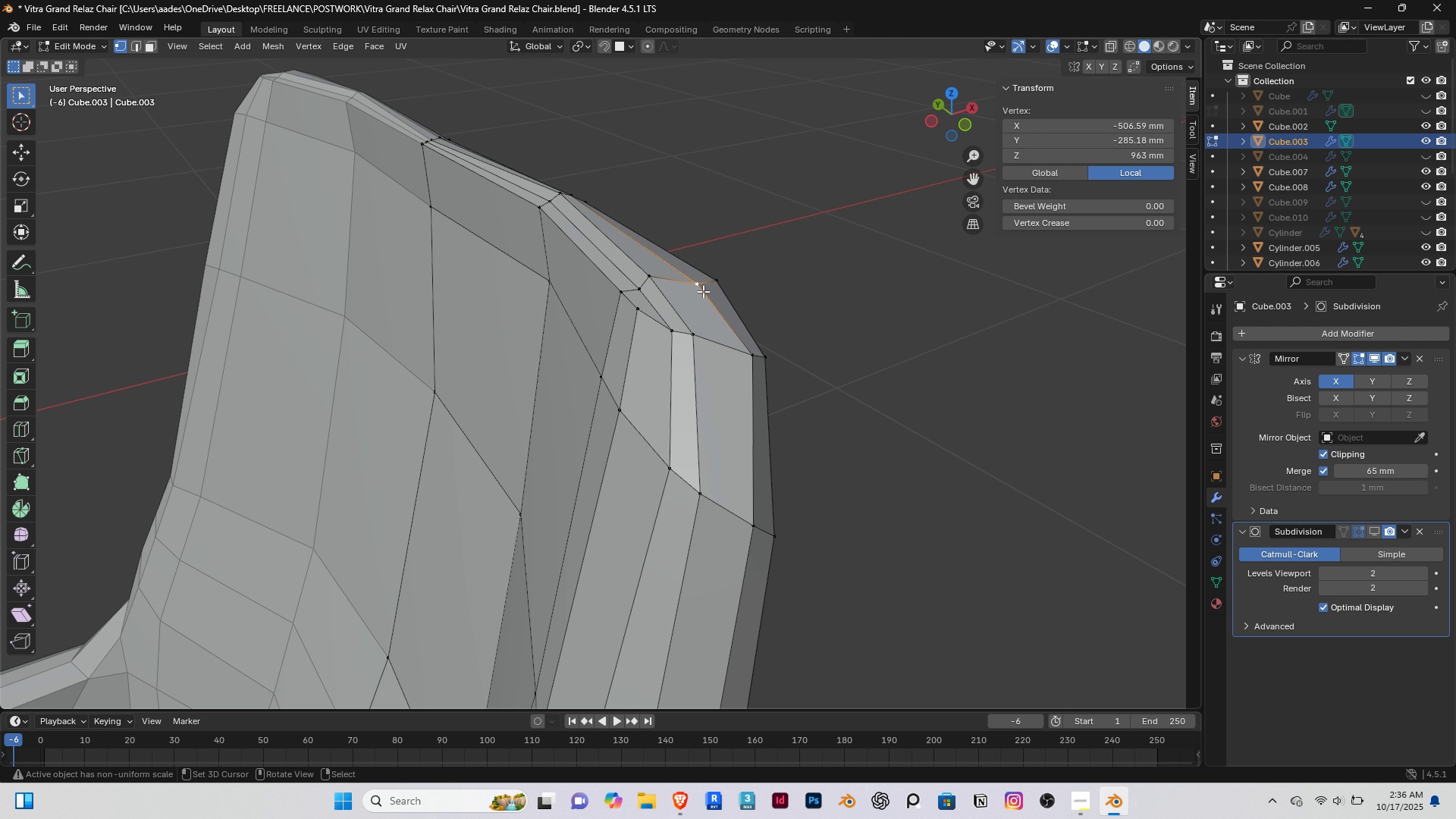 
right_click([703, 291])
 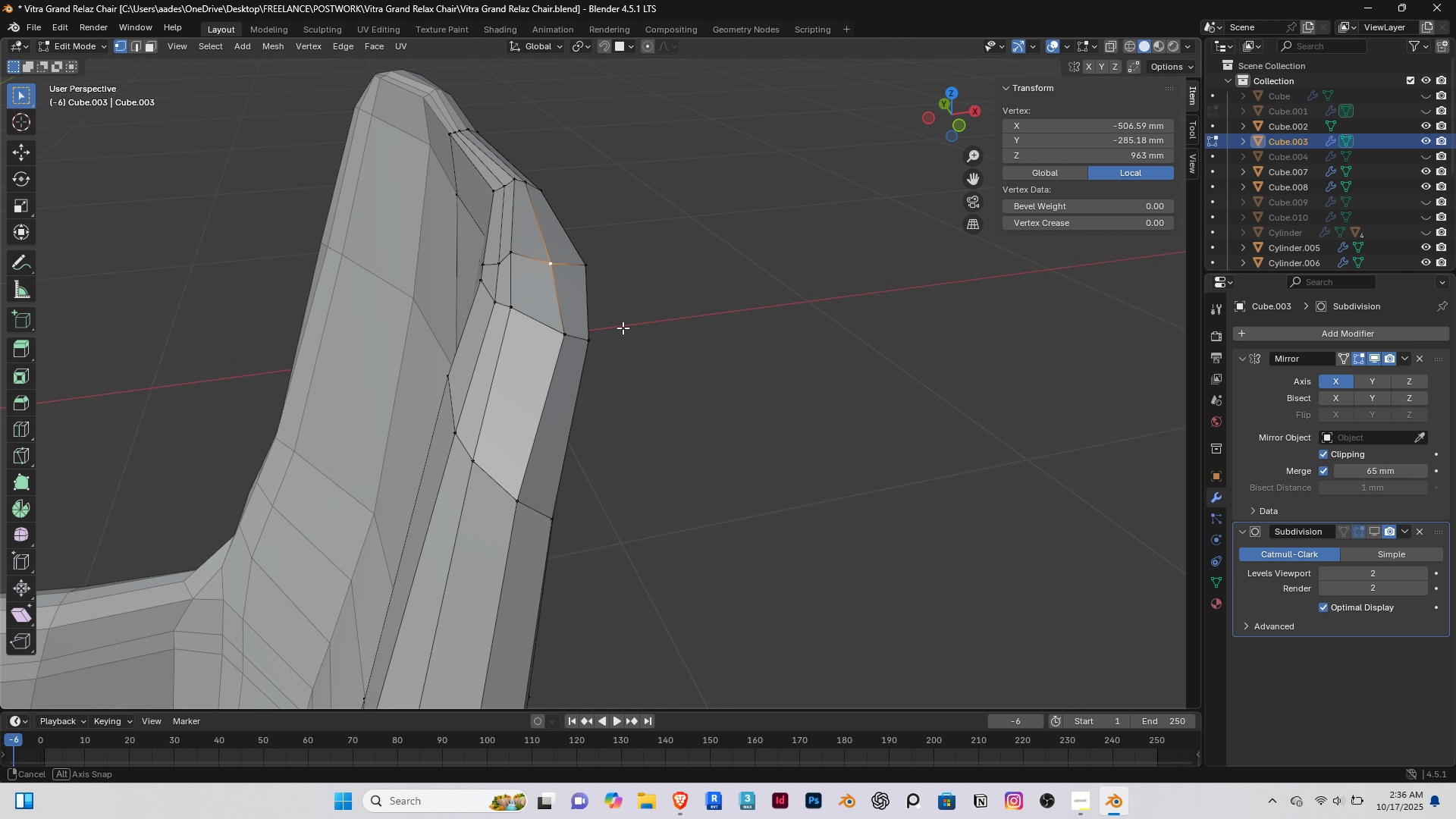 
middle_click([623, 328])
 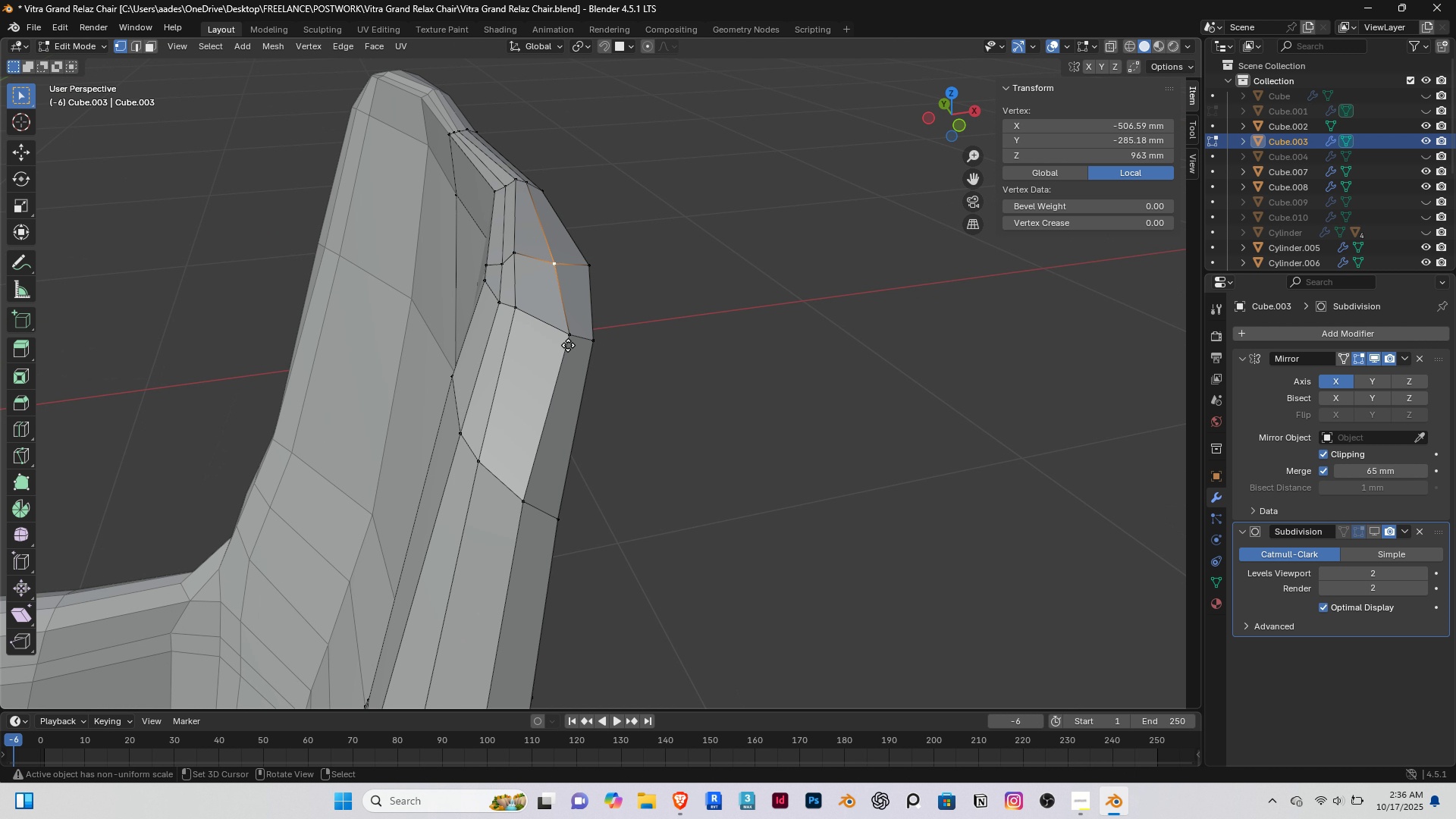 
type(gz)
 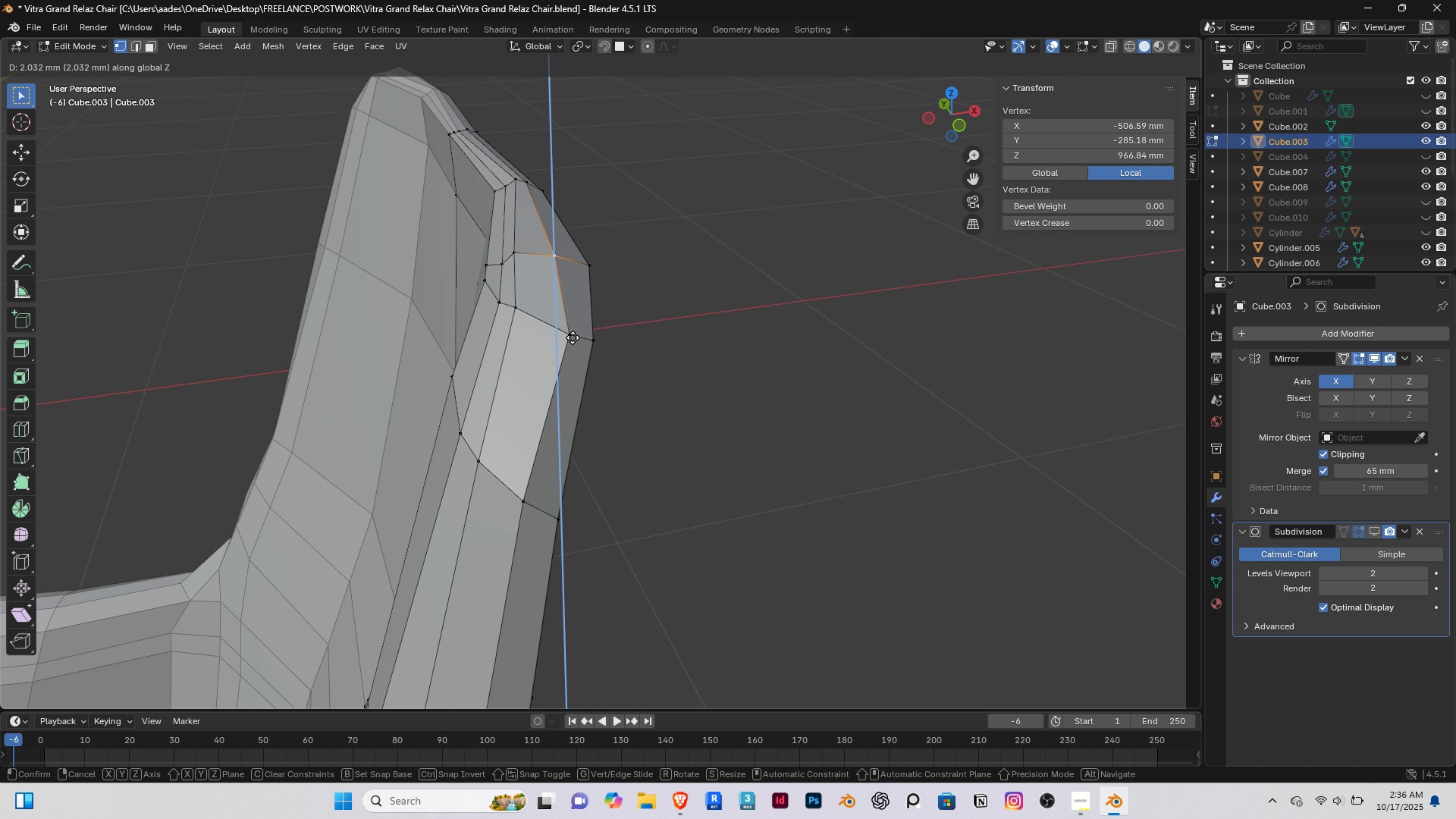 
left_click([573, 337])
 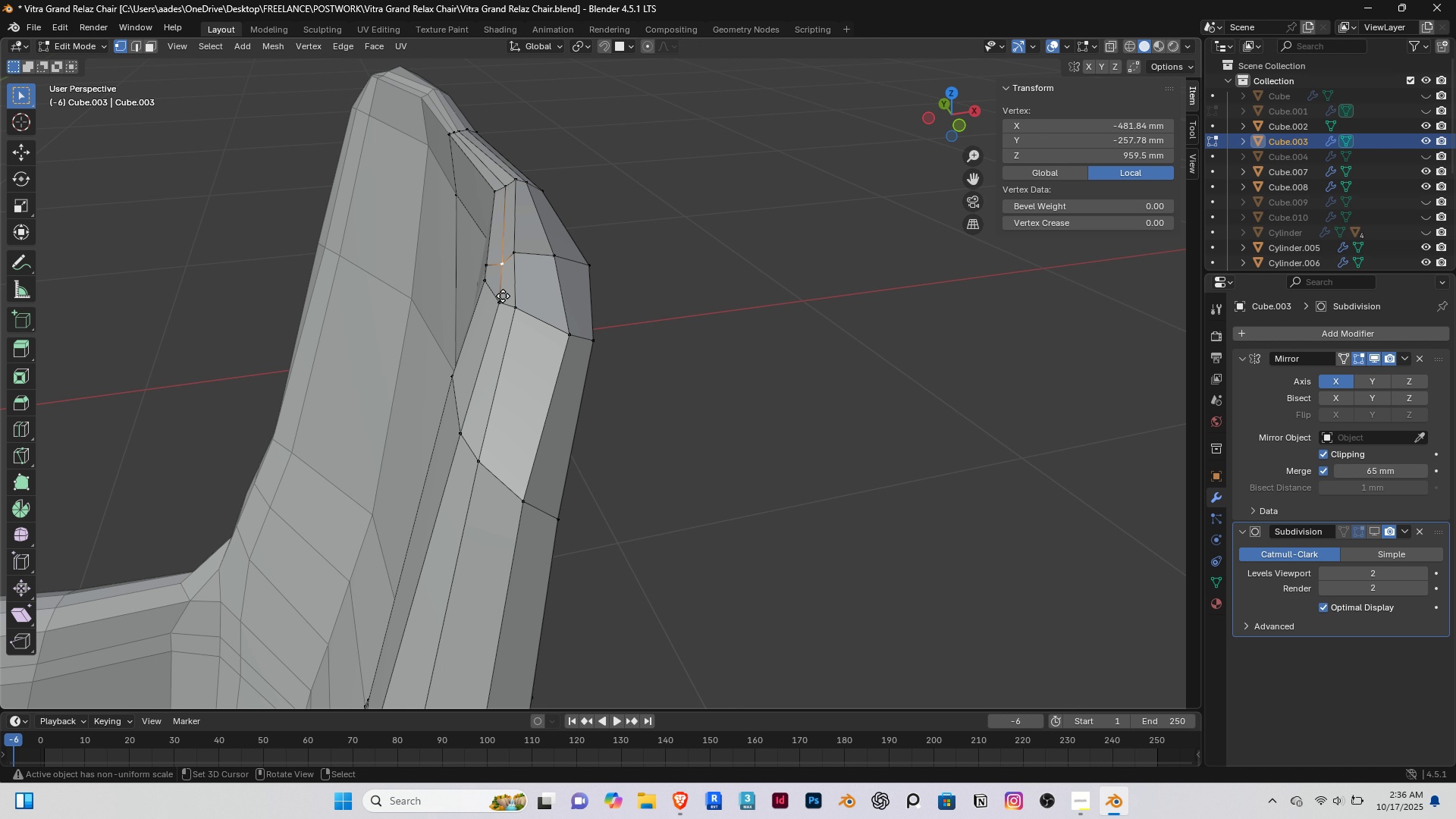 
type(gz)
 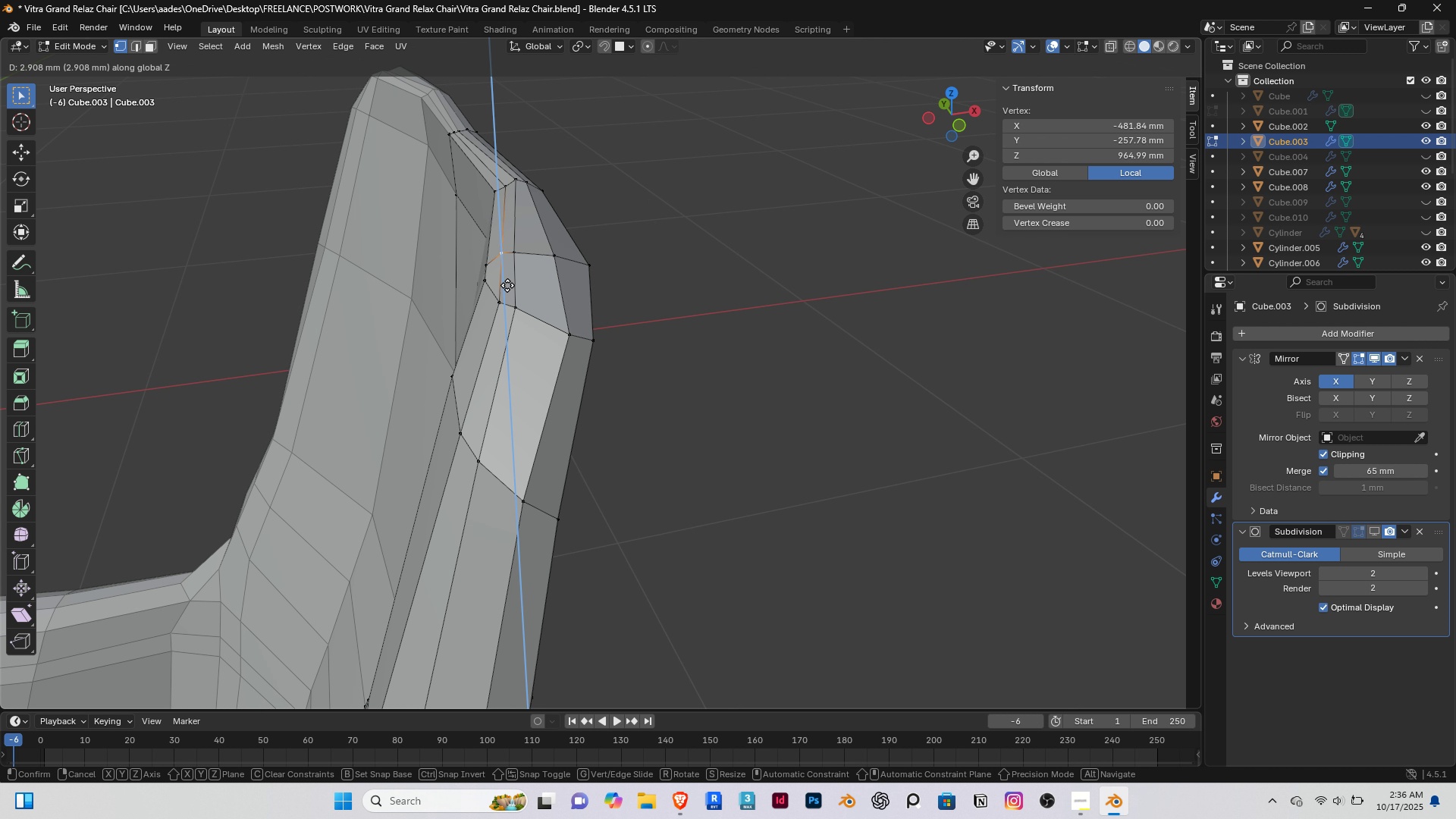 
left_click([507, 285])
 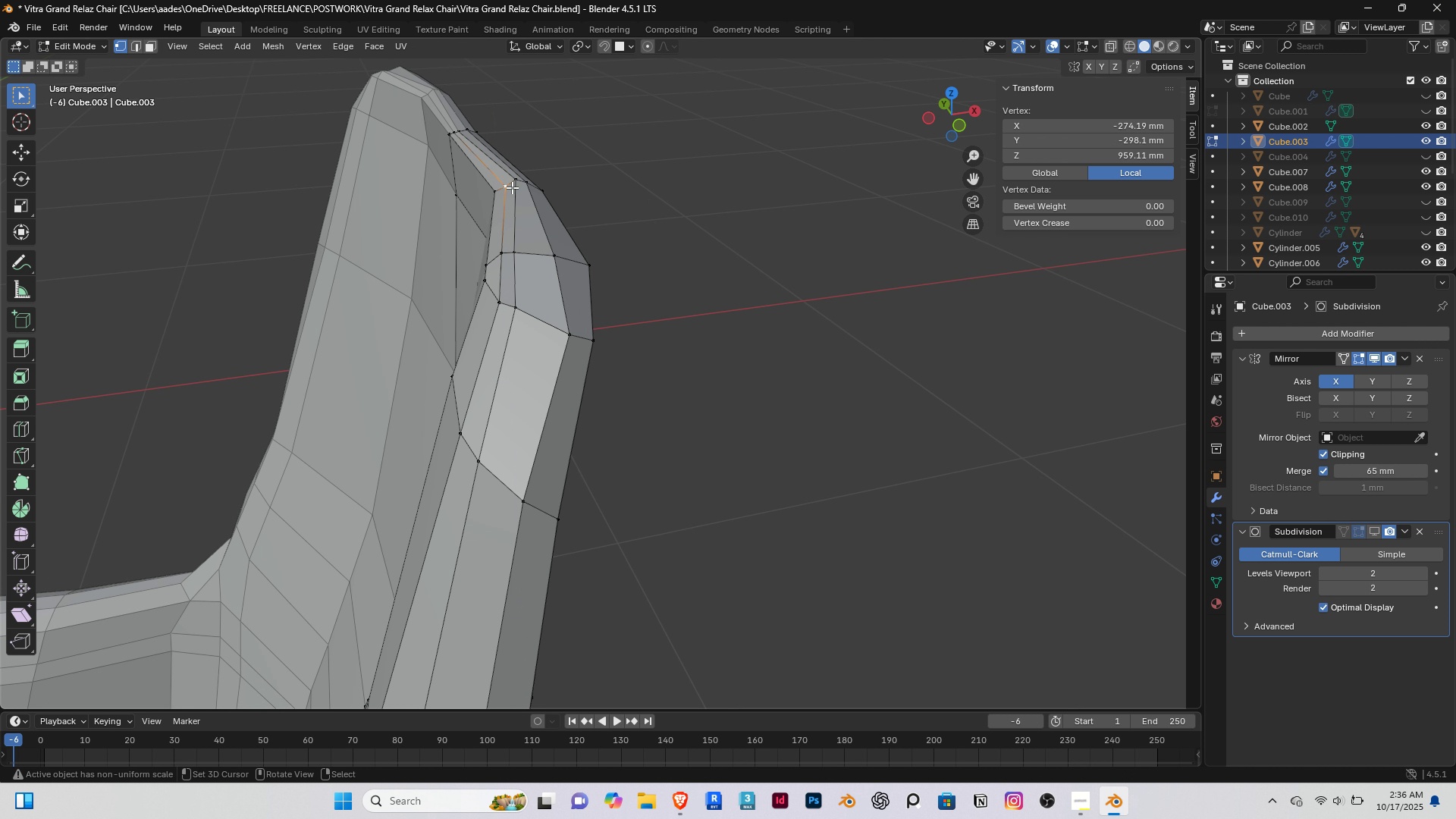 
right_click([512, 187])
 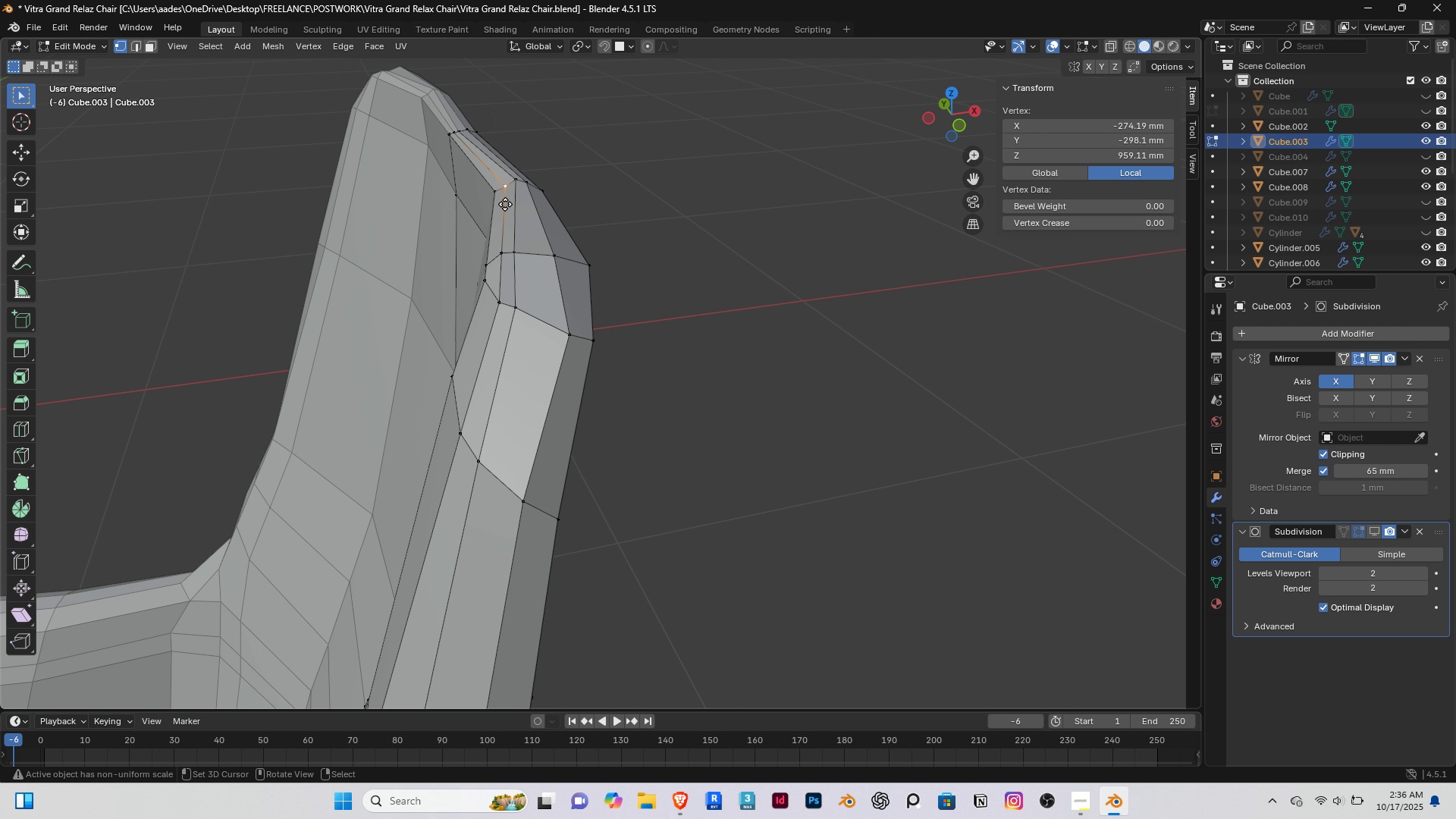 
type(gz)
 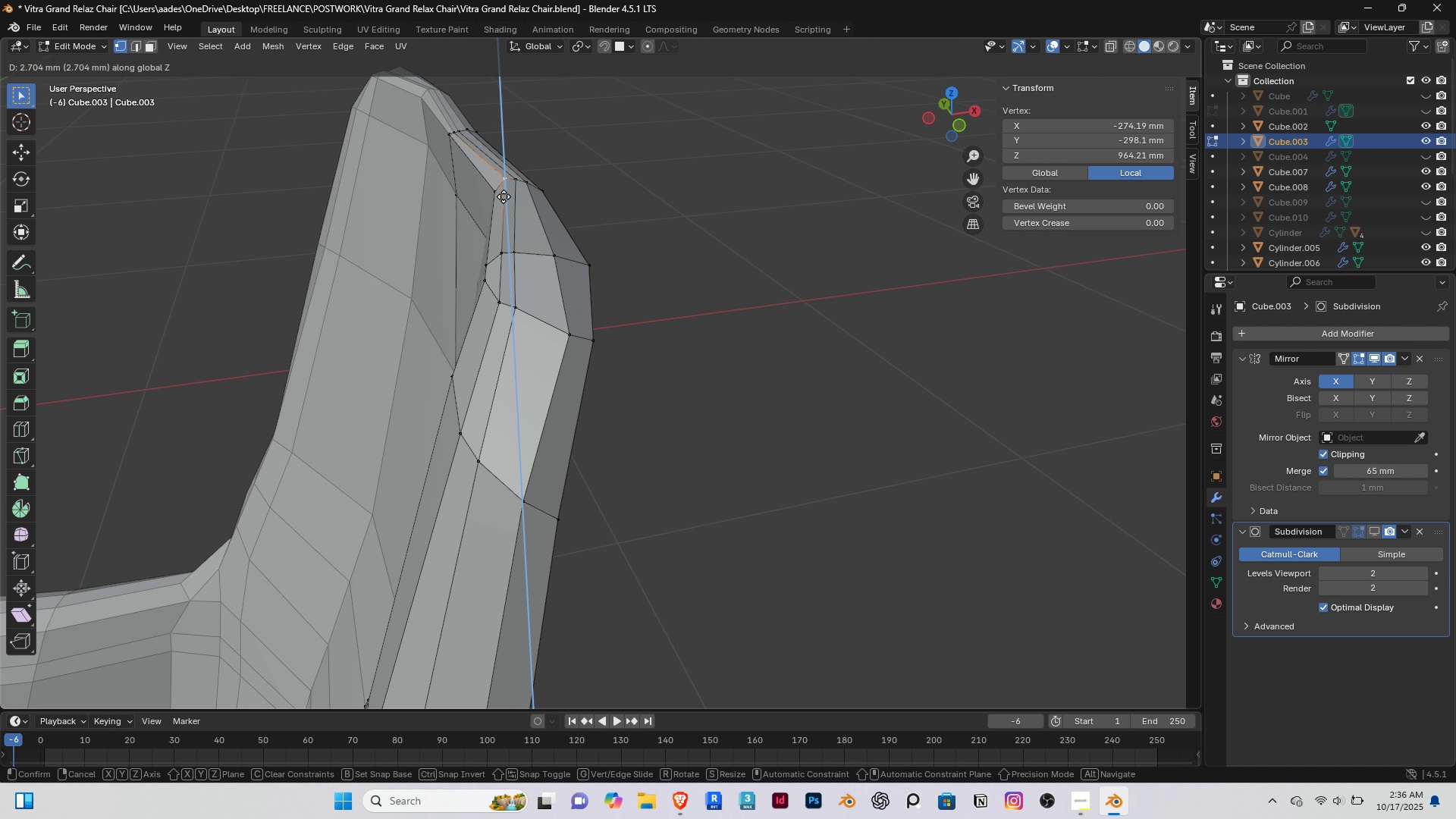 
left_click([504, 196])
 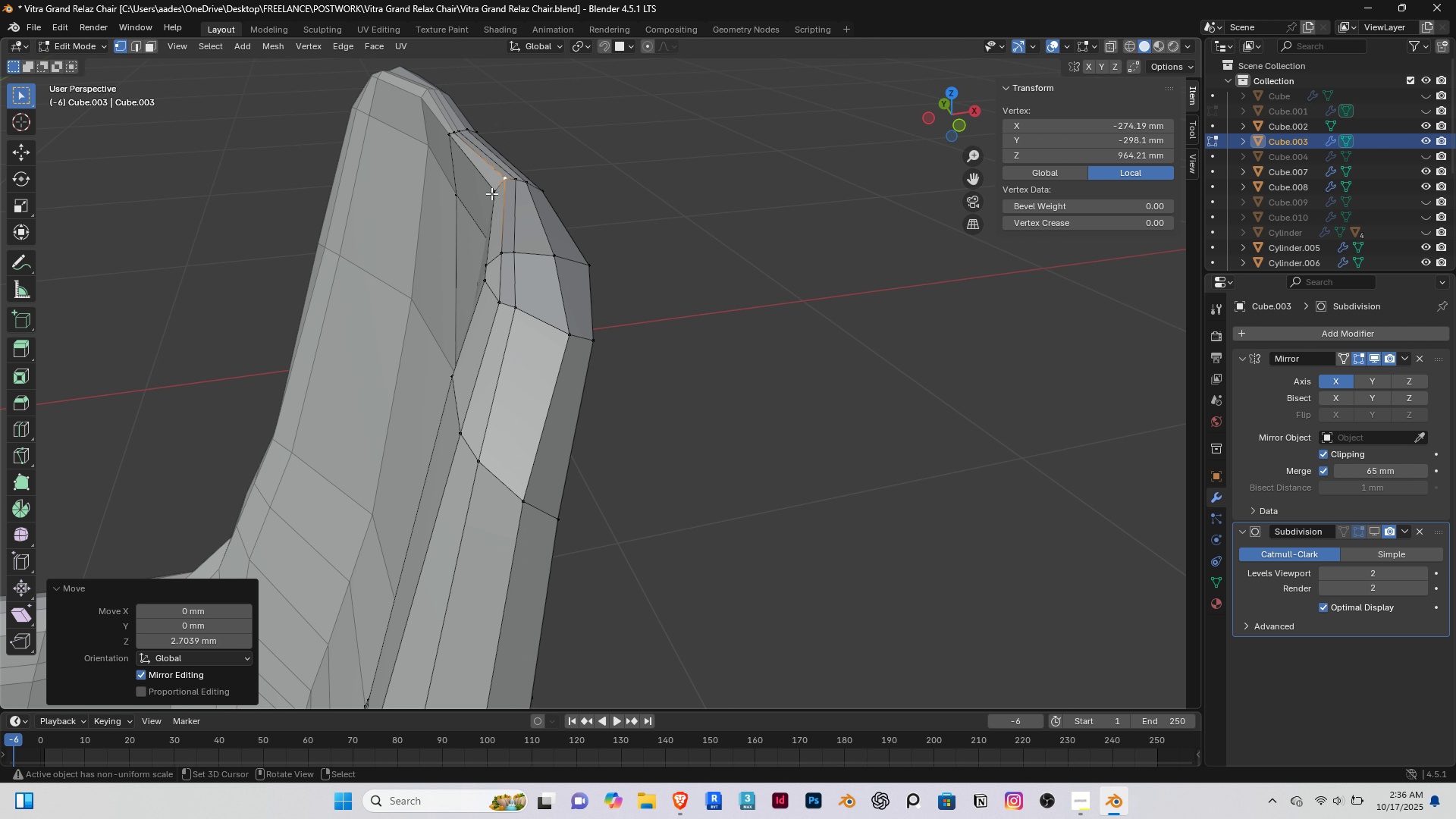 
scroll: coordinate [486, 189], scroll_direction: up, amount: 2.0
 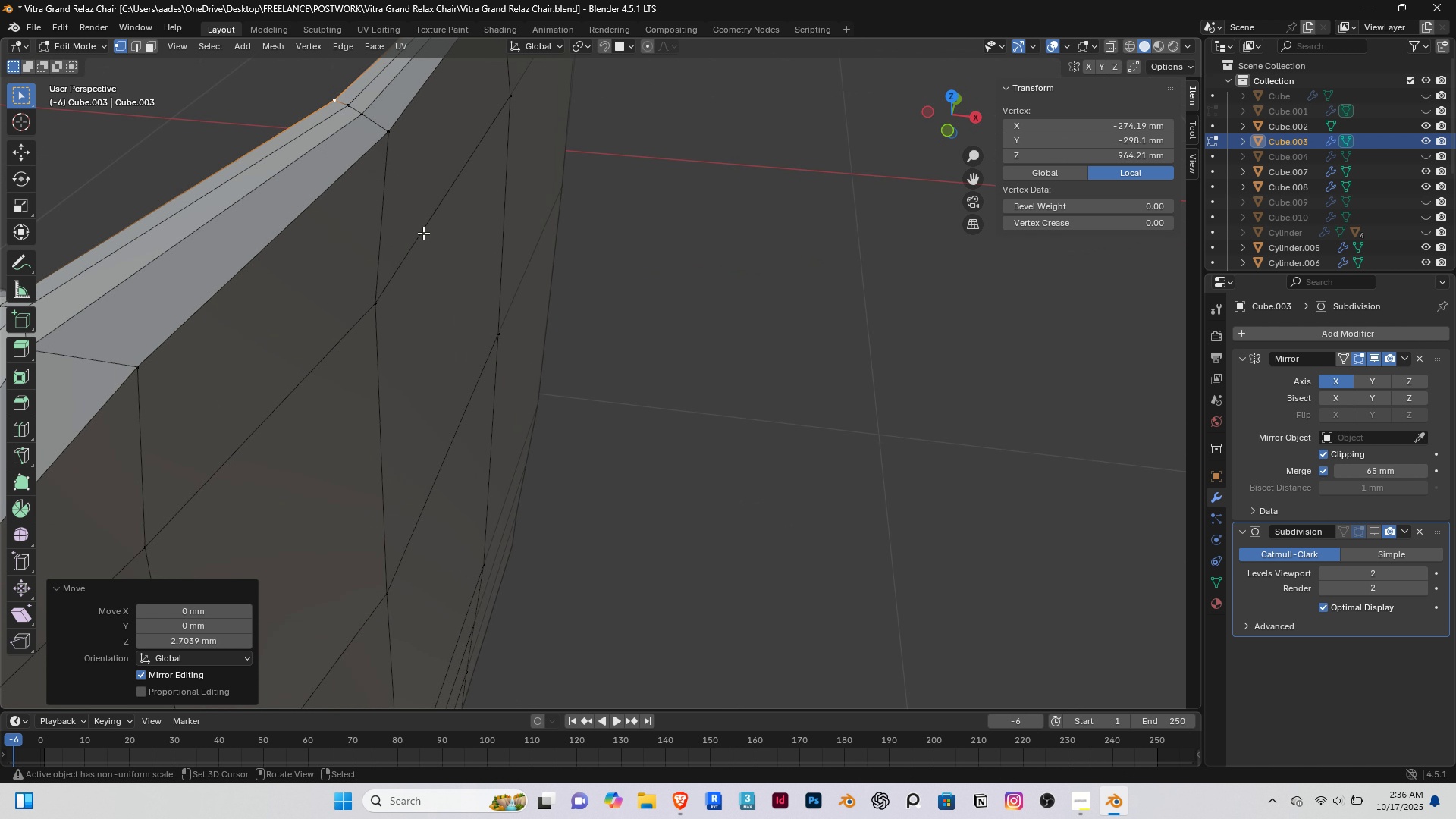 
scroll: coordinate [412, 397], scroll_direction: down, amount: 5.0
 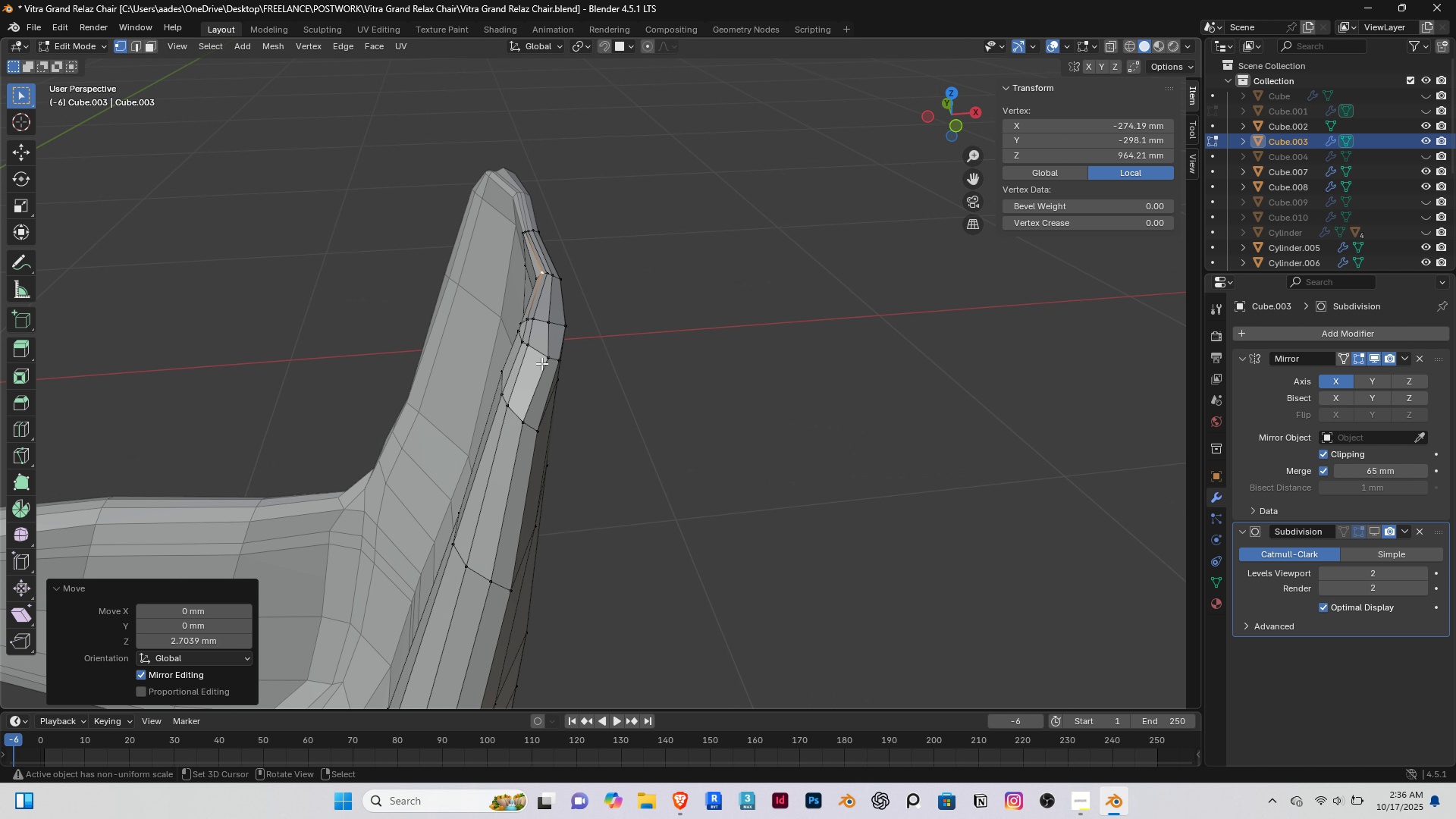 
right_click([541, 363])
 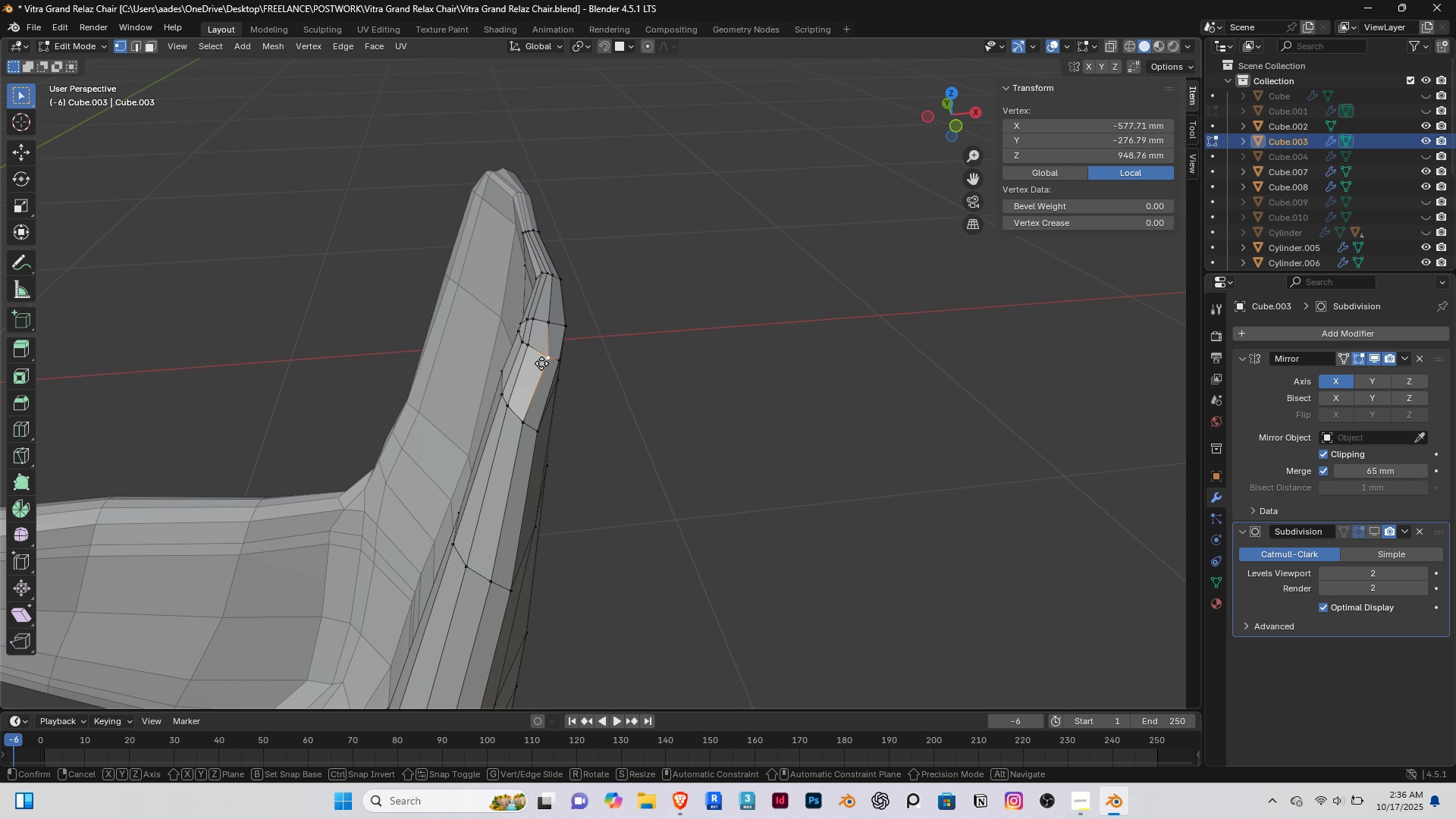 
type(gg)
 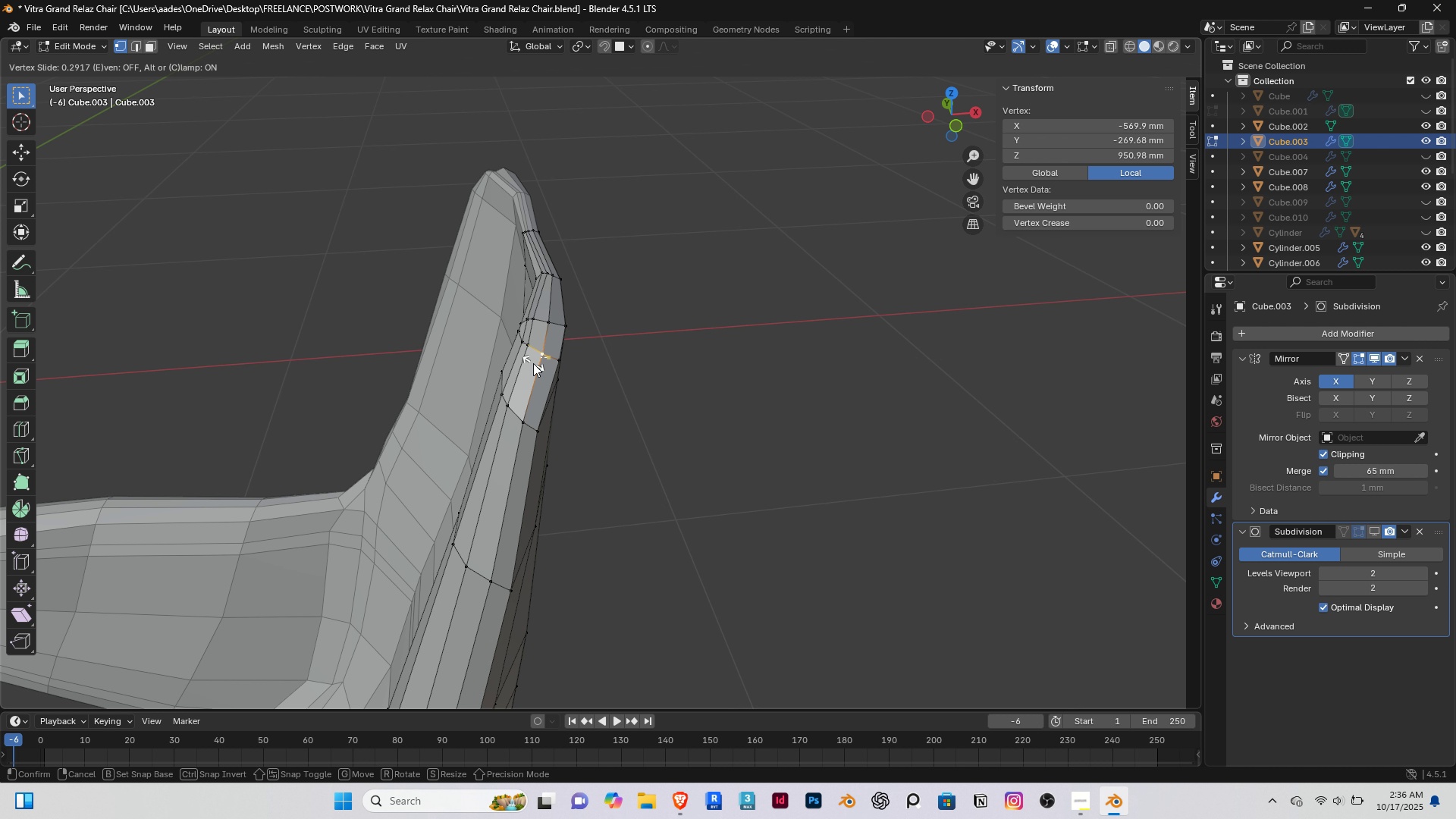 
left_click([533, 363])
 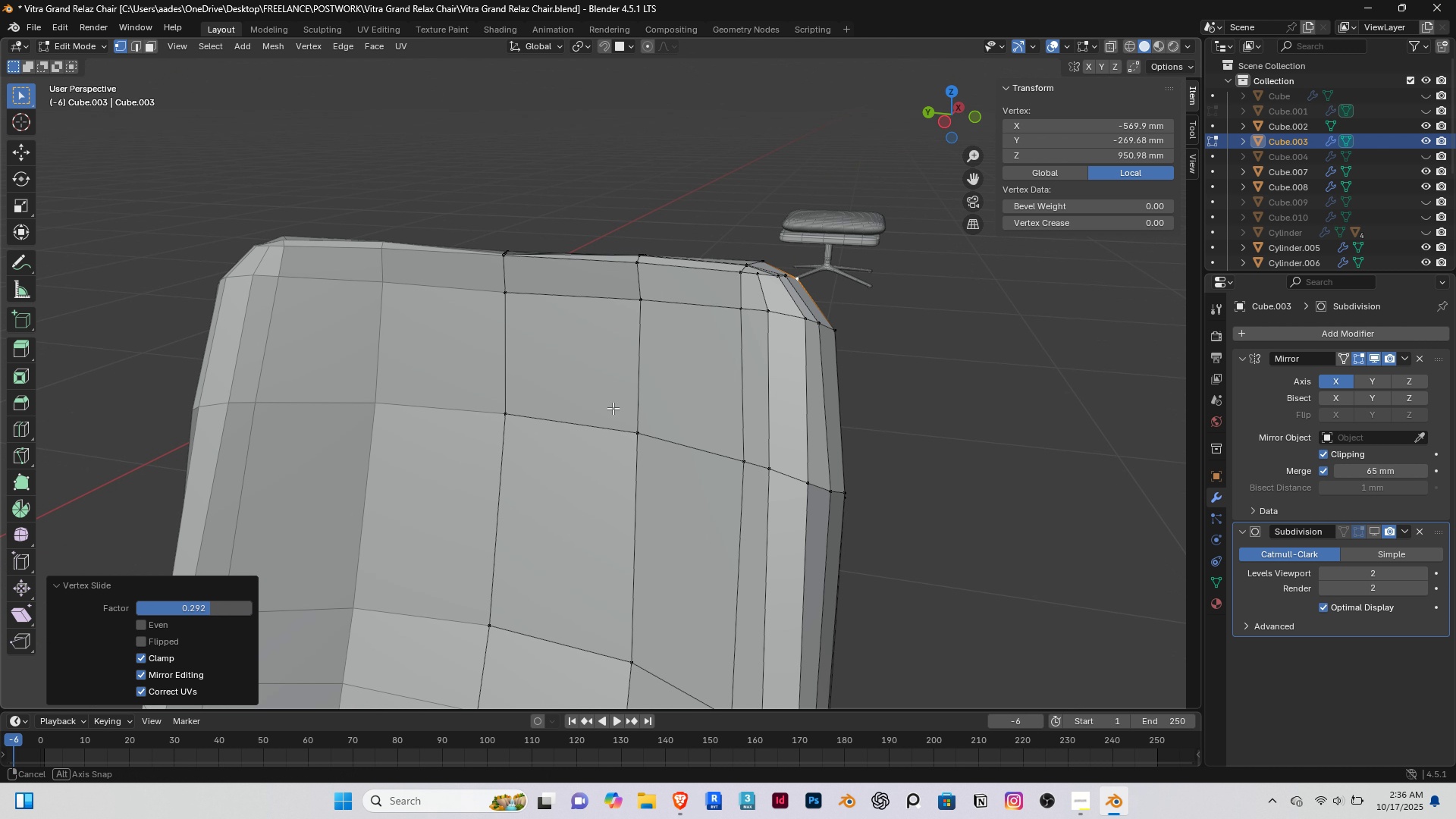 
scroll: coordinate [737, 381], scroll_direction: up, amount: 3.0
 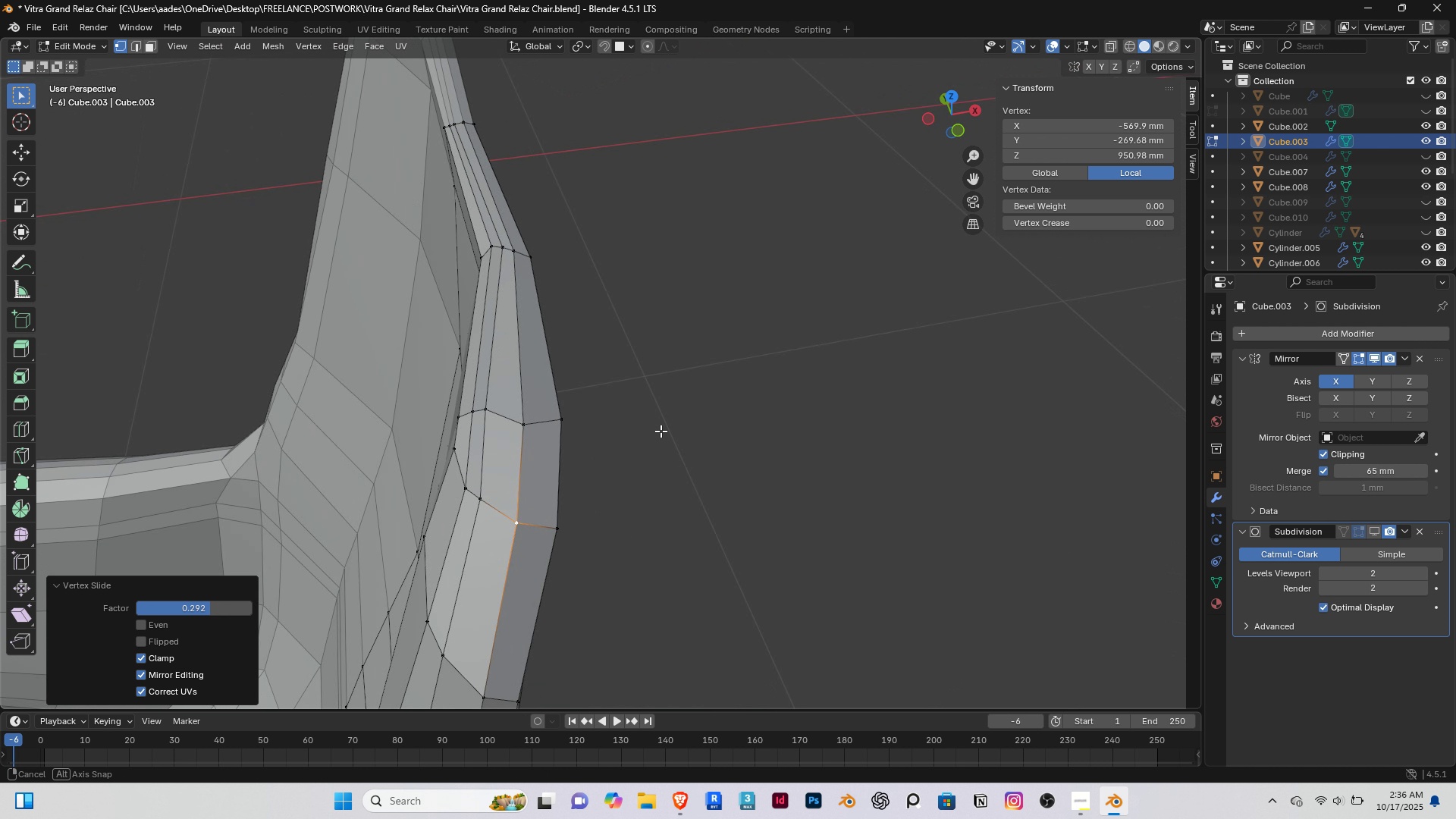 
right_click([514, 431])
 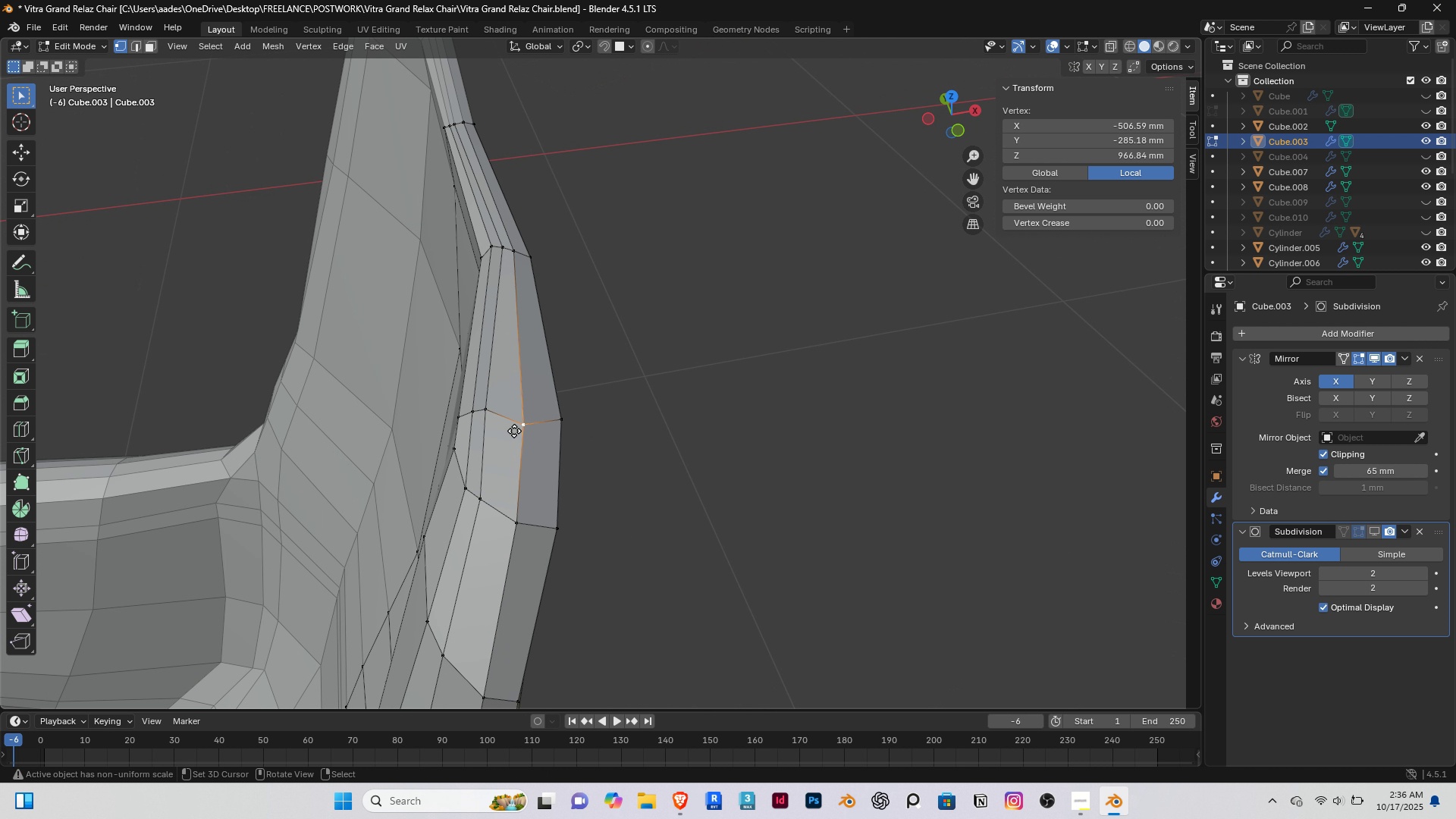 
type(gg)
 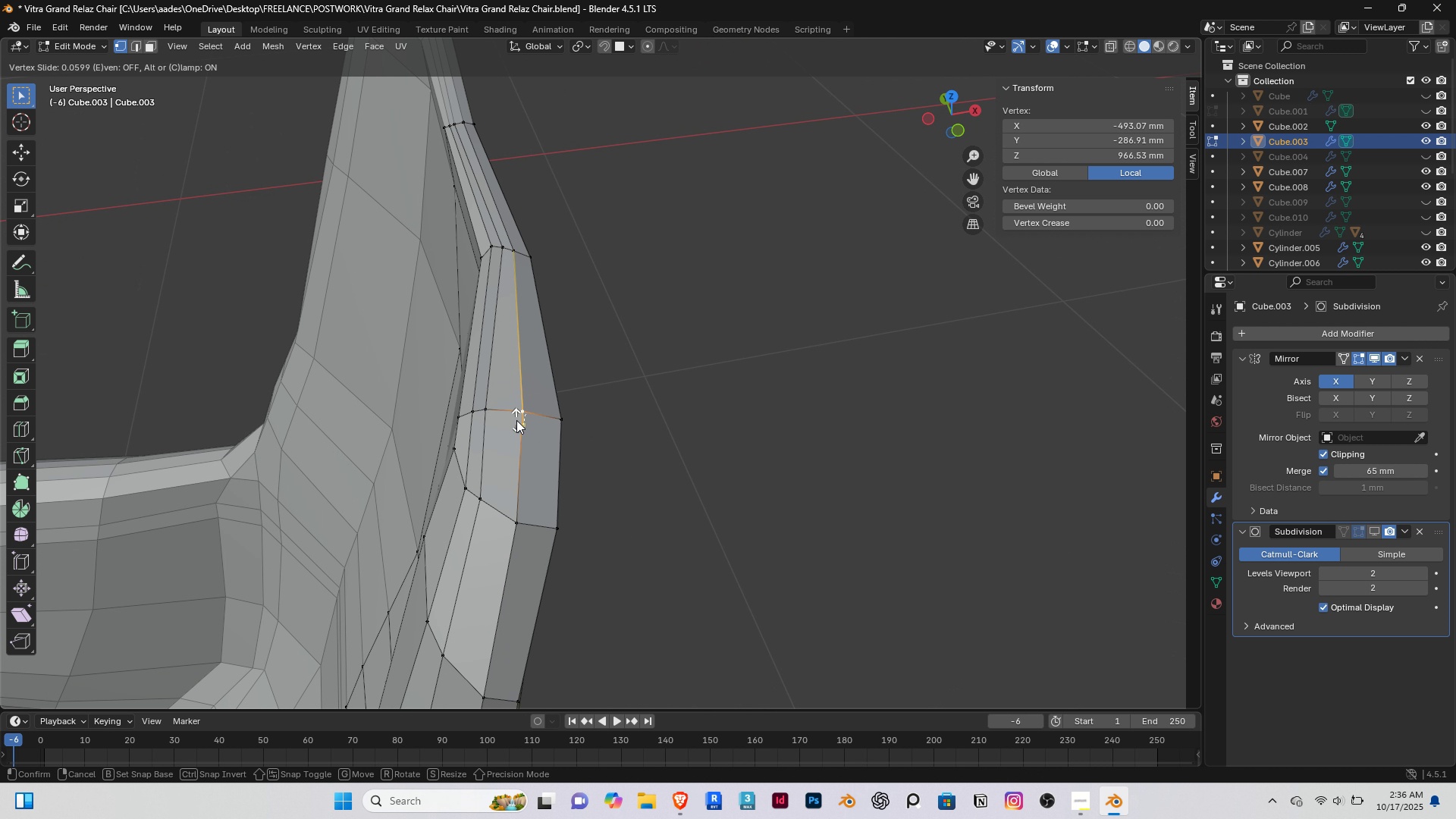 
left_click([516, 420])
 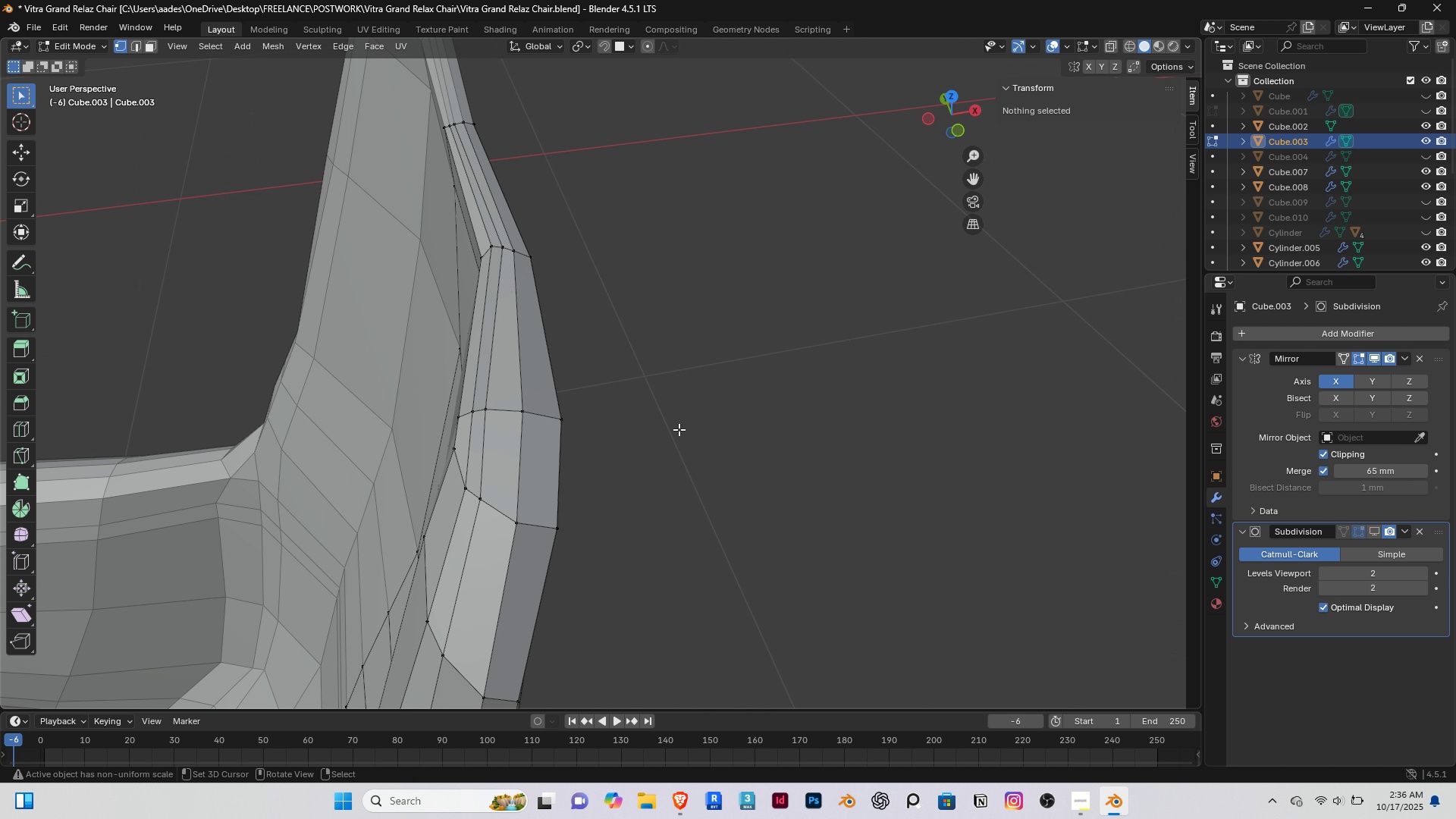 
right_click([679, 429])
 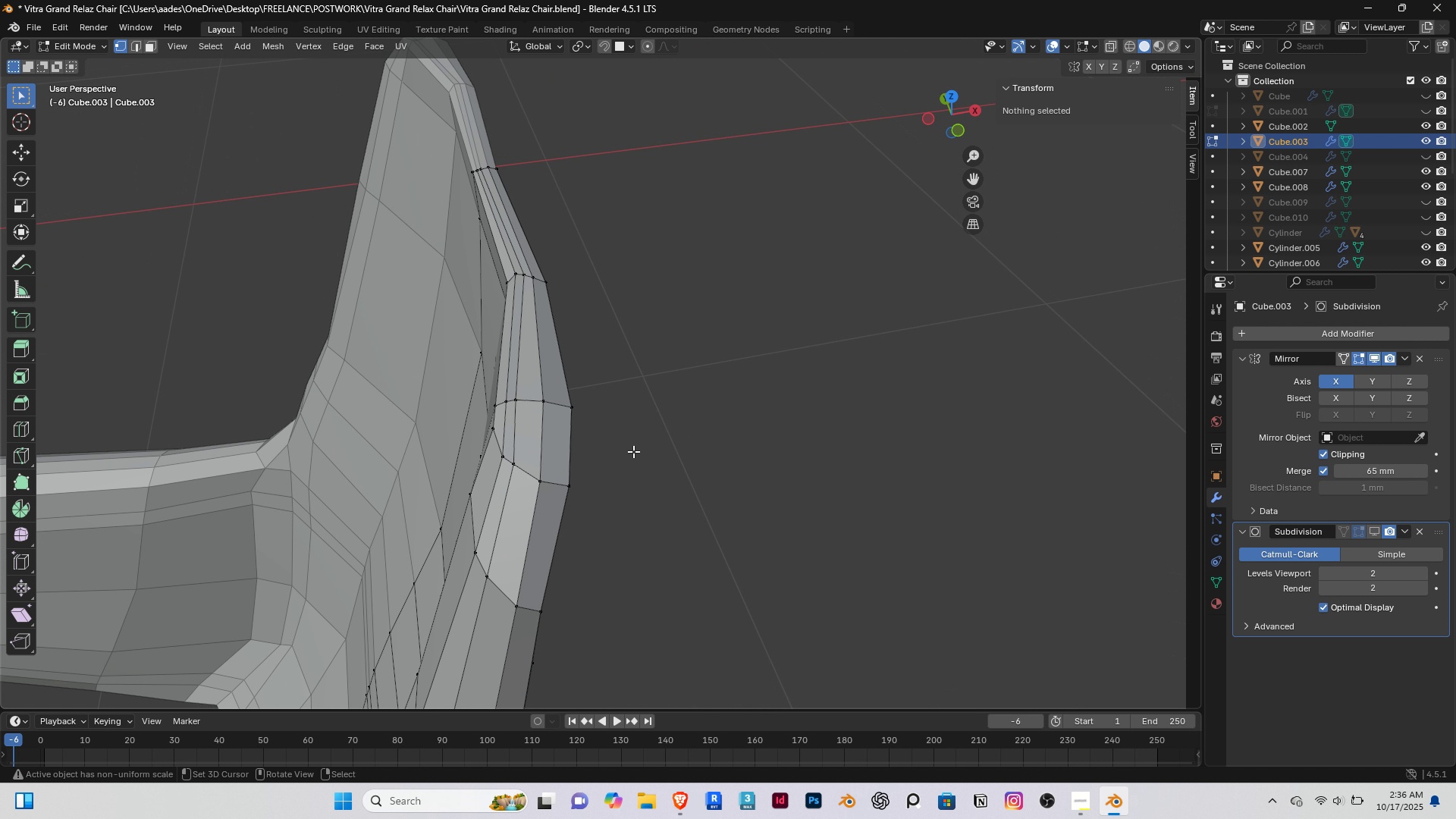 
scroll: coordinate [323, 438], scroll_direction: down, amount: 7.0
 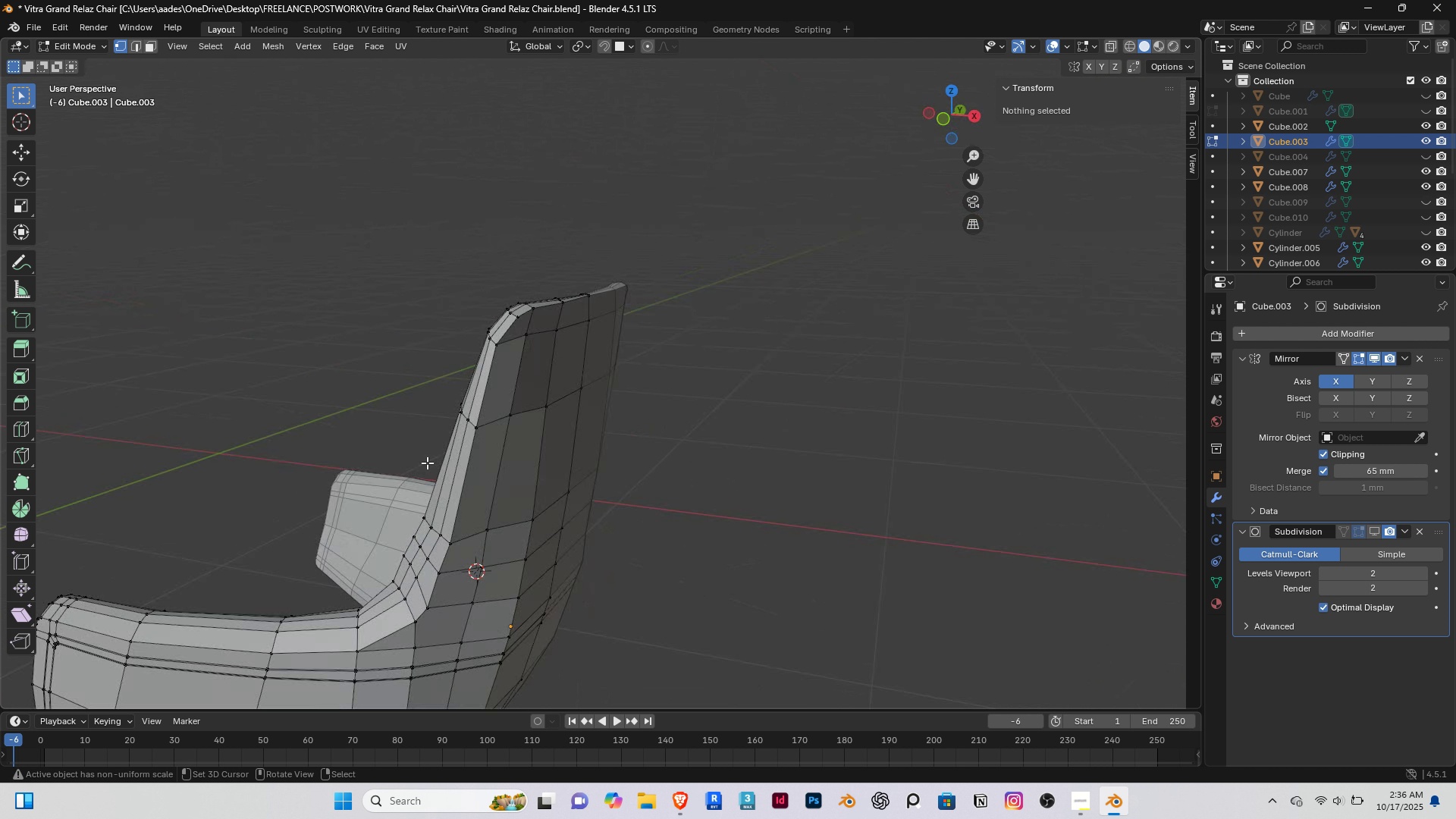 
hold_key(key=ShiftRight, duration=0.42)
 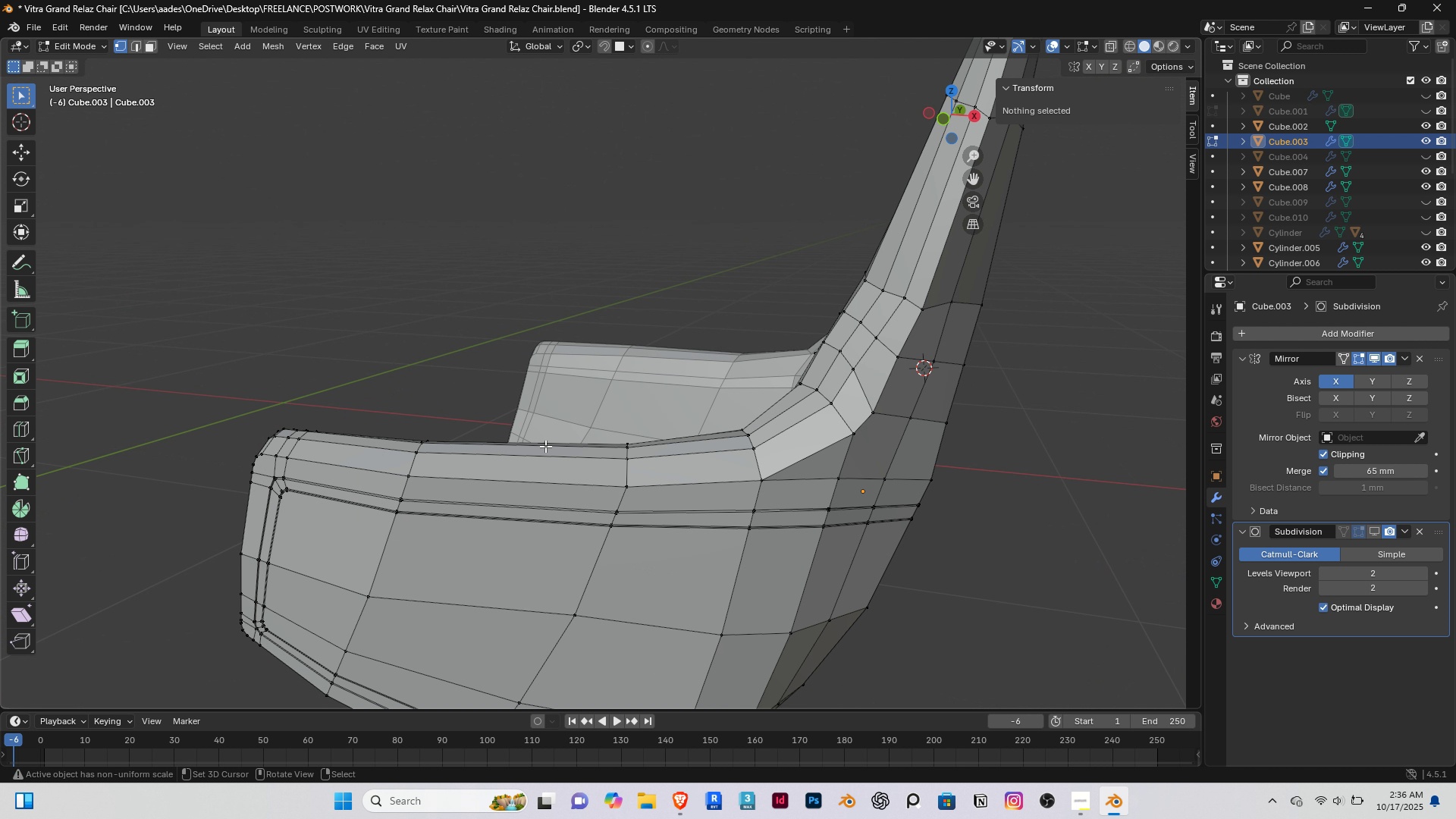 
scroll: coordinate [284, 522], scroll_direction: up, amount: 7.0
 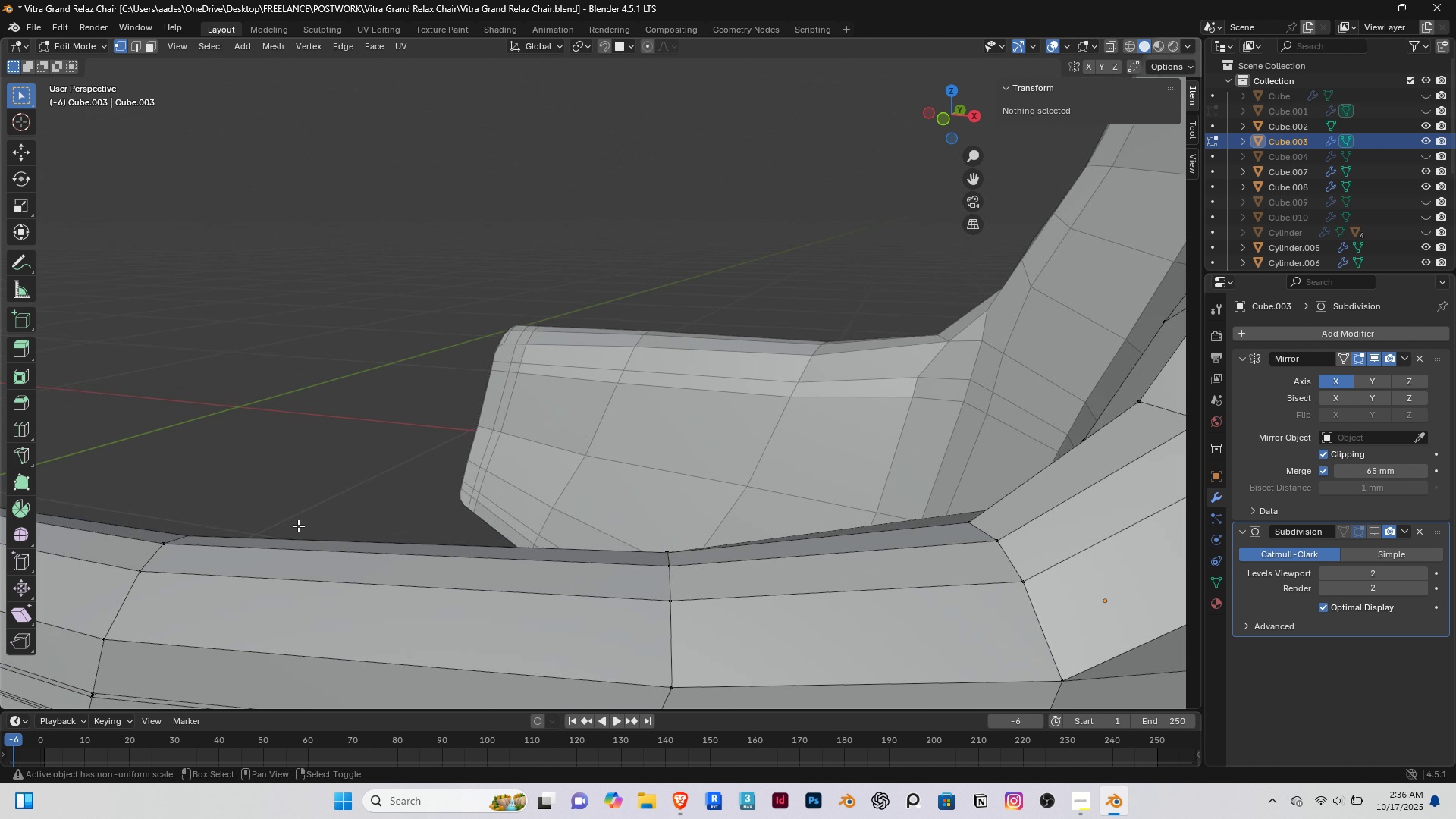 
hold_key(key=ShiftRight, duration=0.43)
 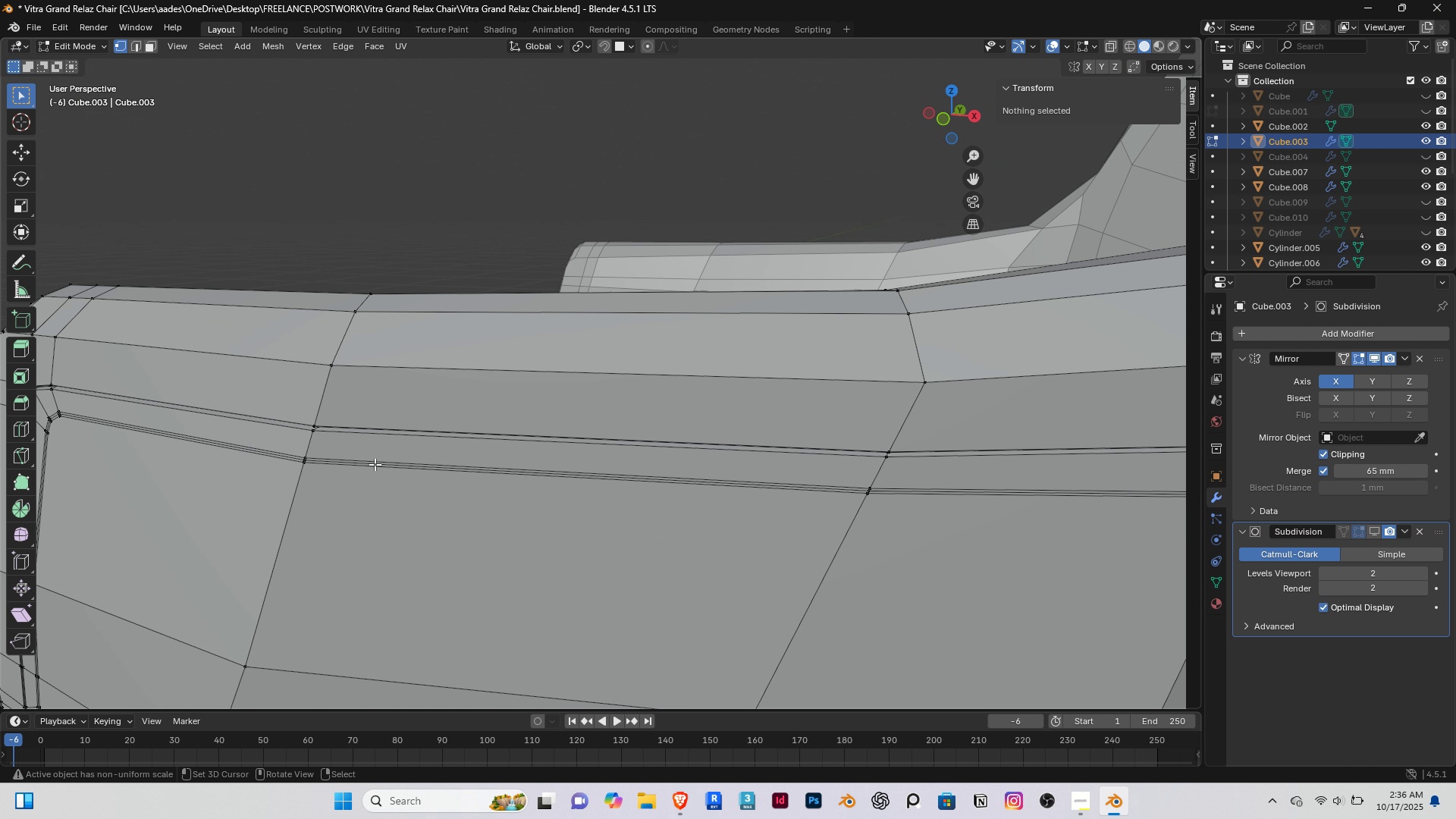 
scroll: coordinate [374, 463], scroll_direction: down, amount: 1.0
 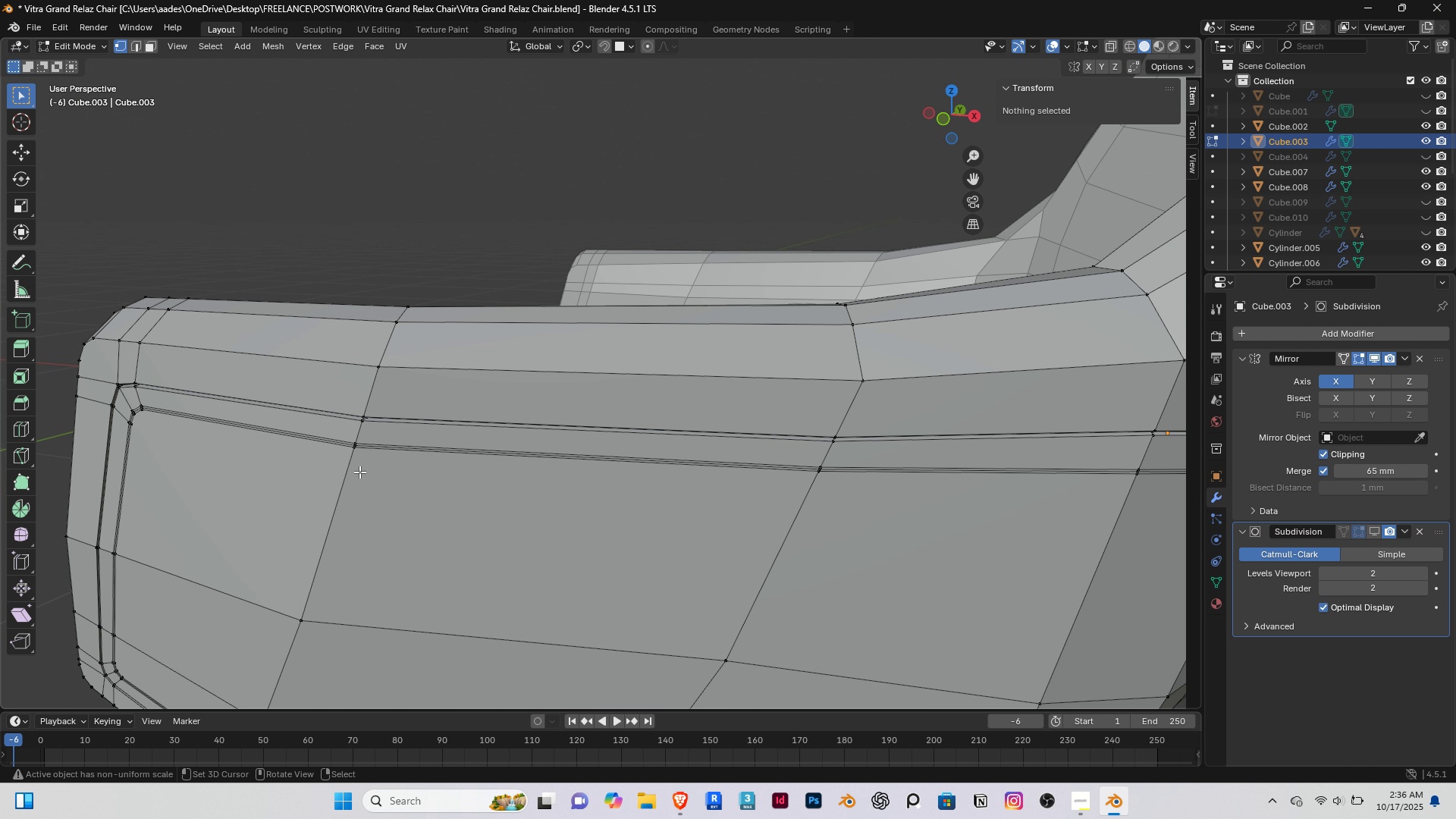 
hold_key(key=ShiftRight, duration=0.47)
 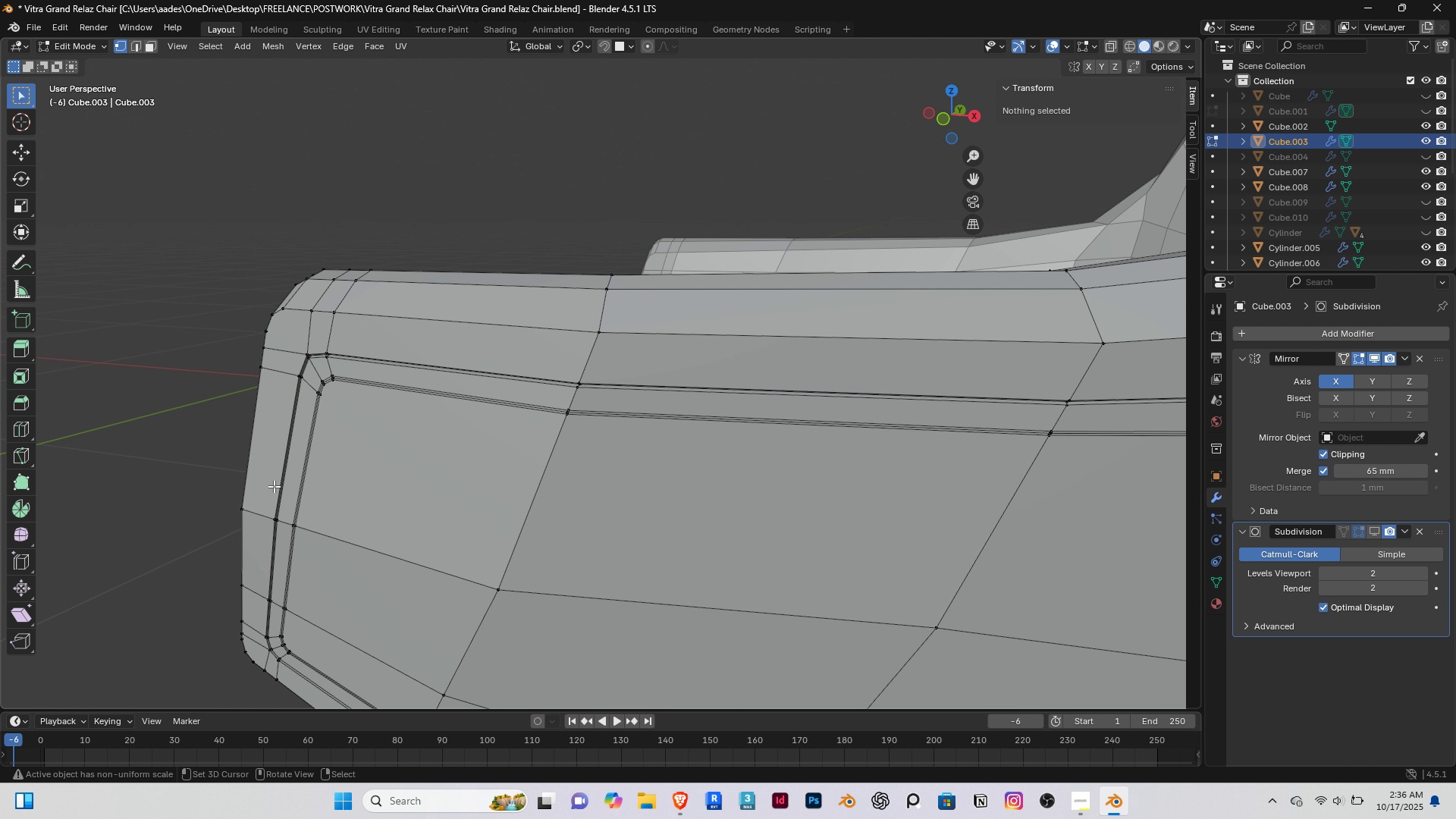 
key(Shift+ShiftRight)
 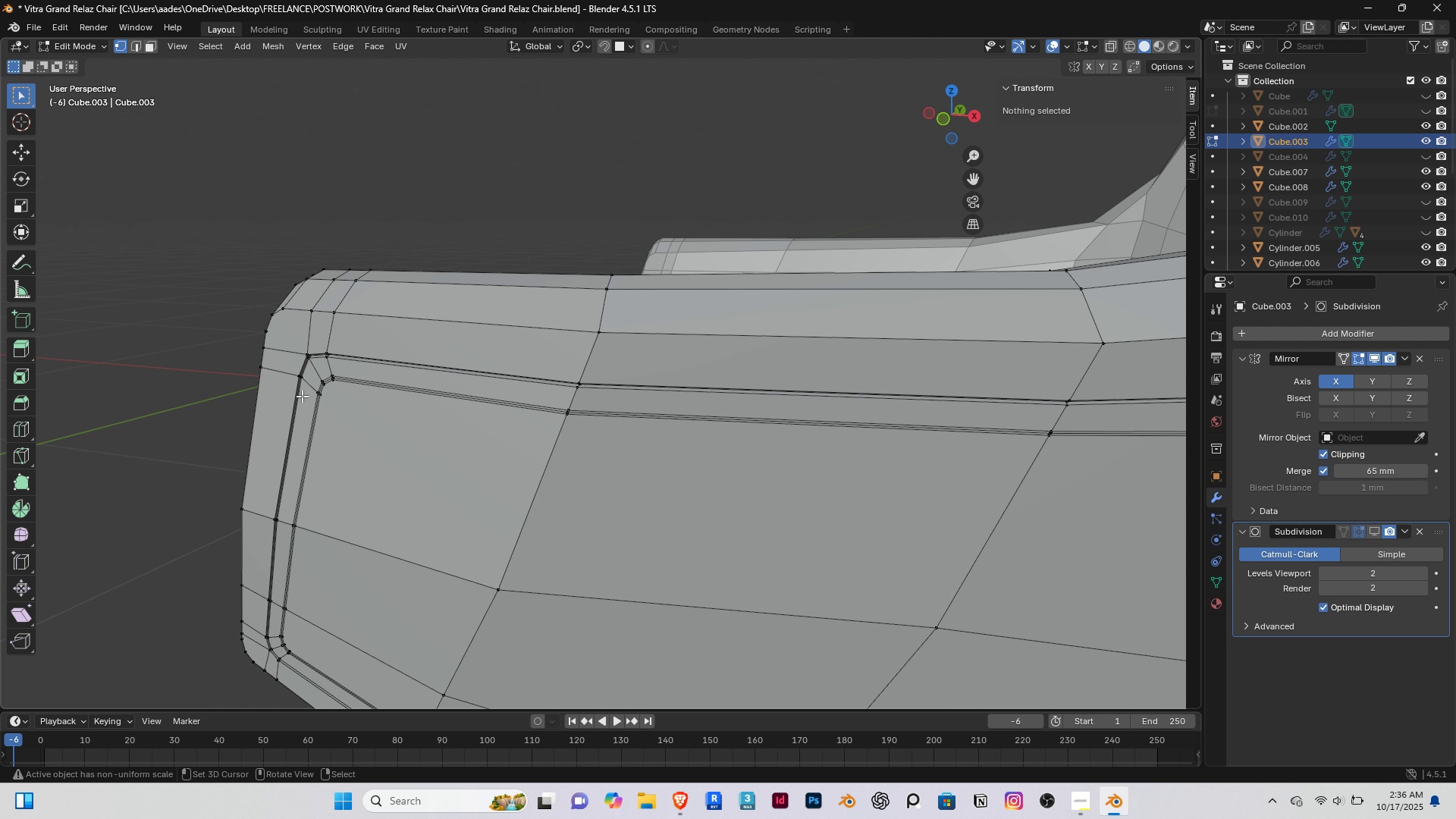 
scroll: coordinate [302, 396], scroll_direction: up, amount: 4.0
 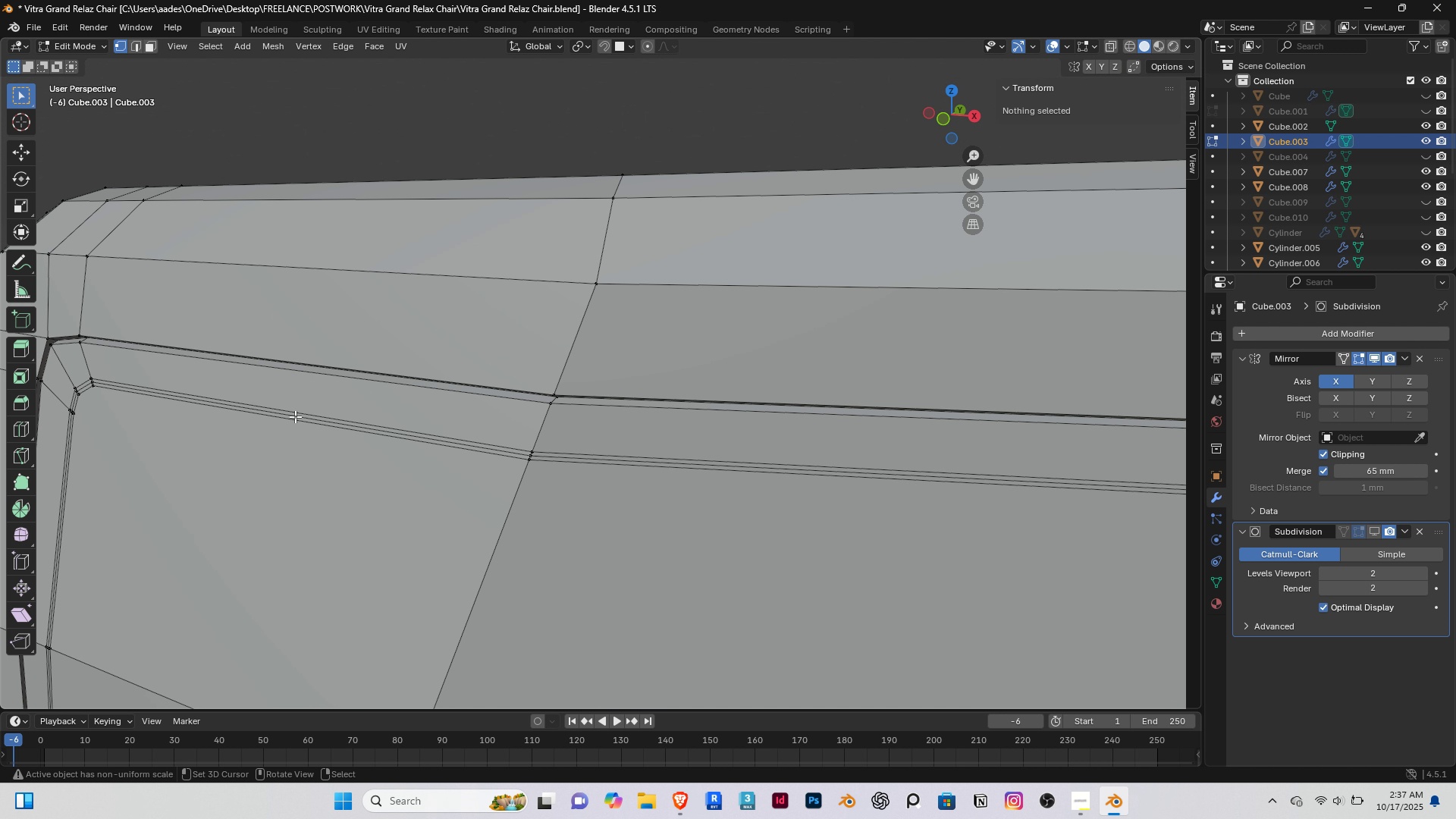 
hold_key(key=ShiftRight, duration=0.4)
 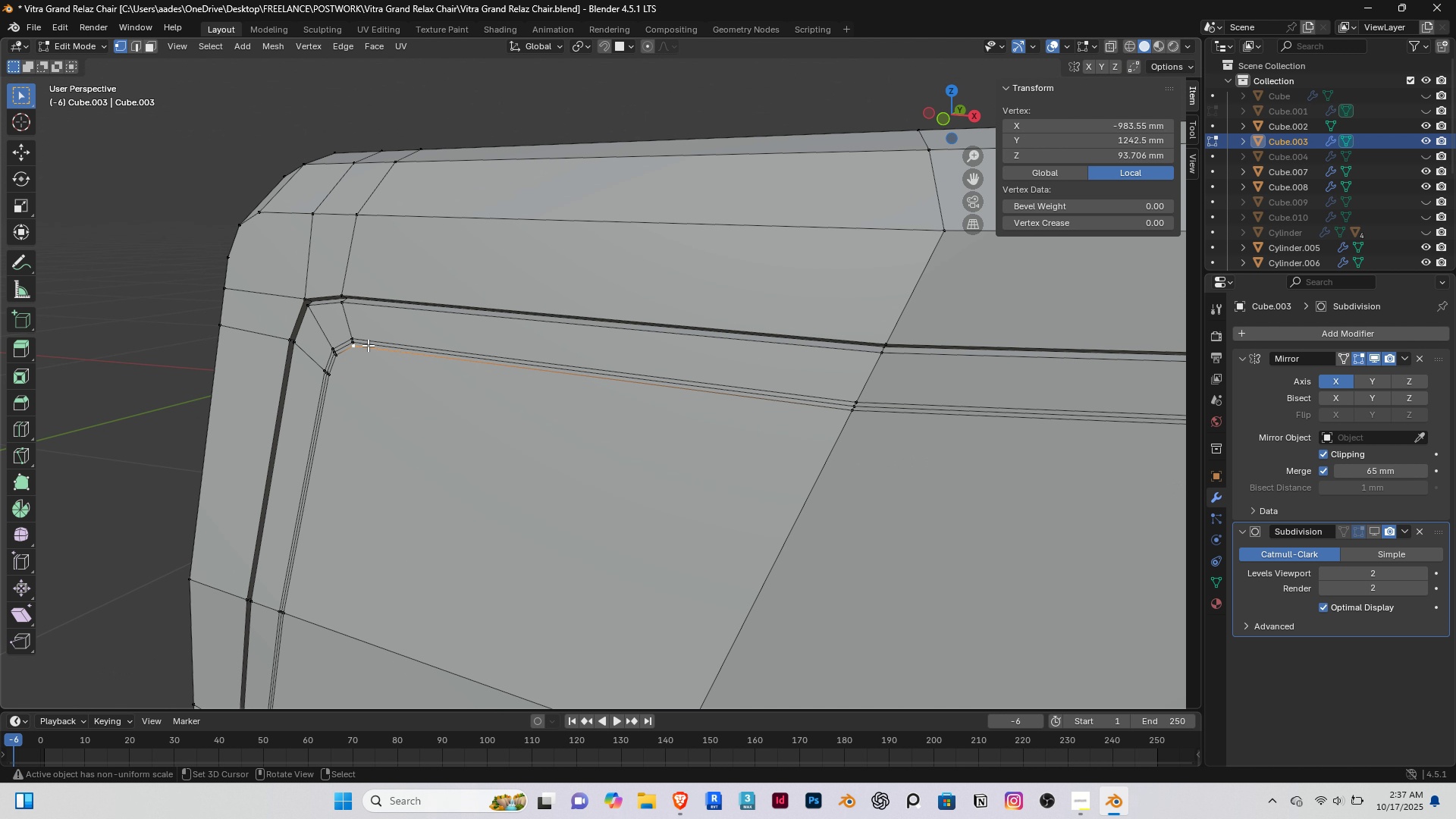 
right_click([368, 345])
 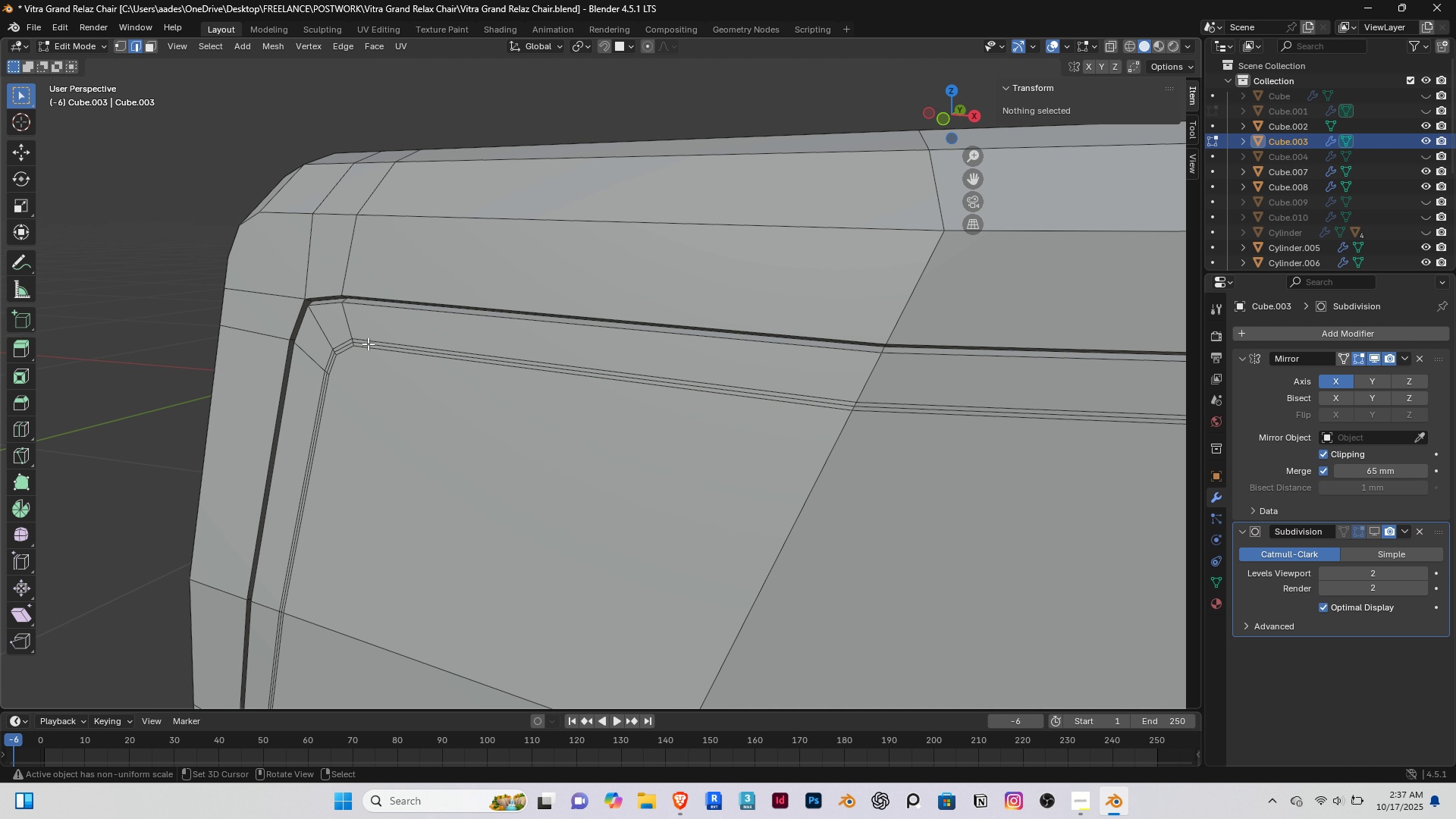 
key(2)
 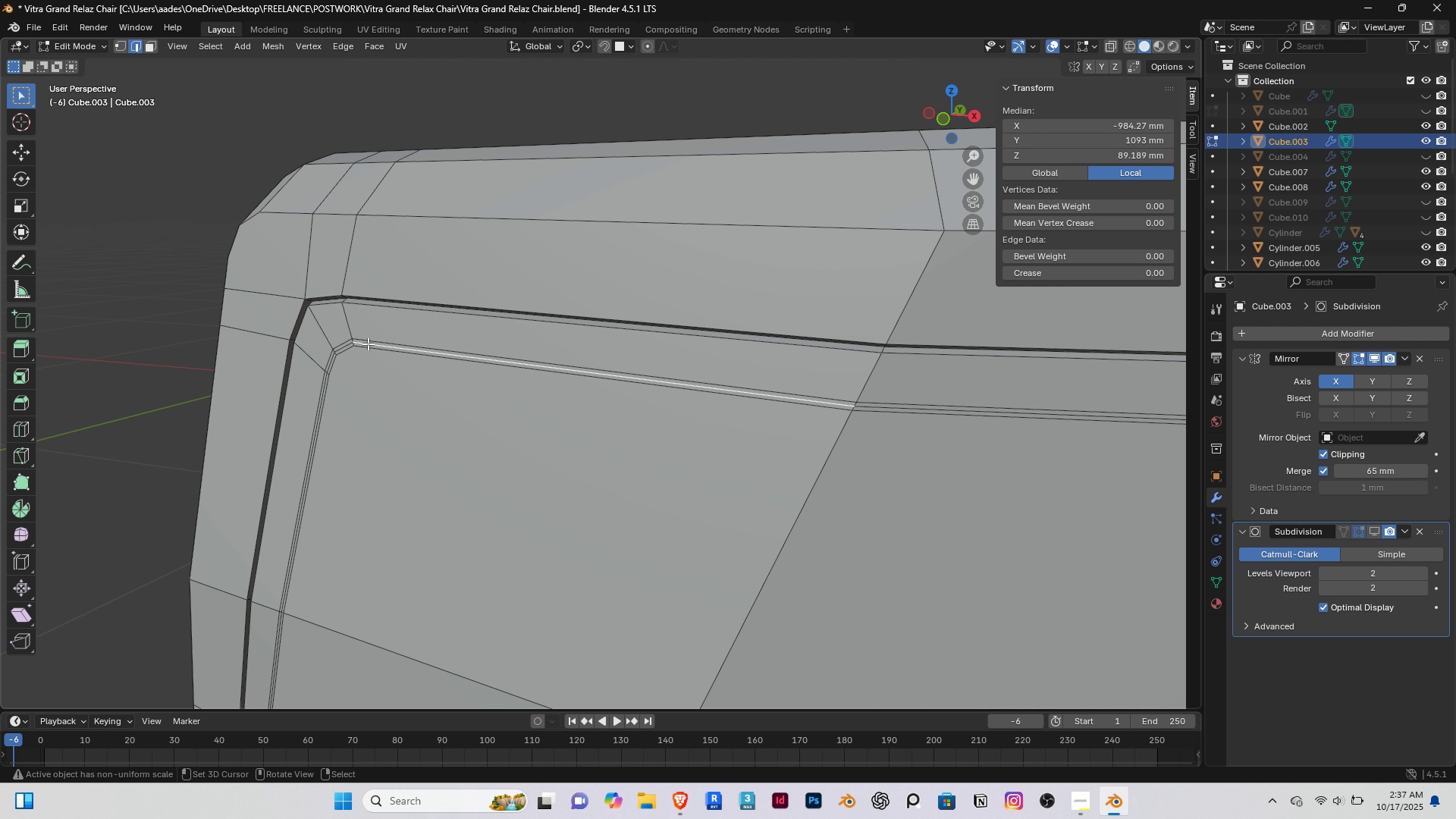 
right_click([368, 344])
 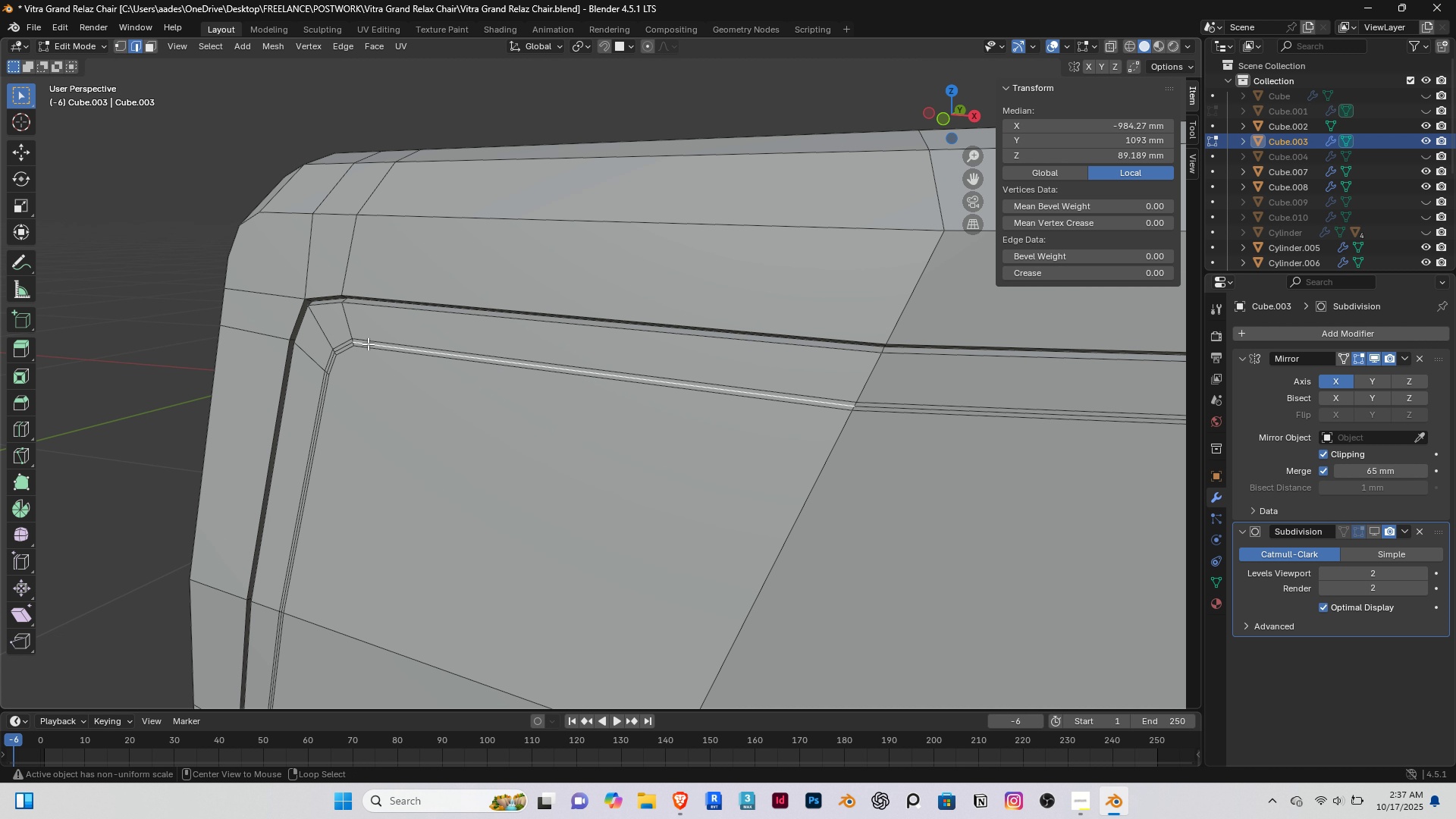 
hold_key(key=AltRight, duration=0.7)
right_click([368, 344])
 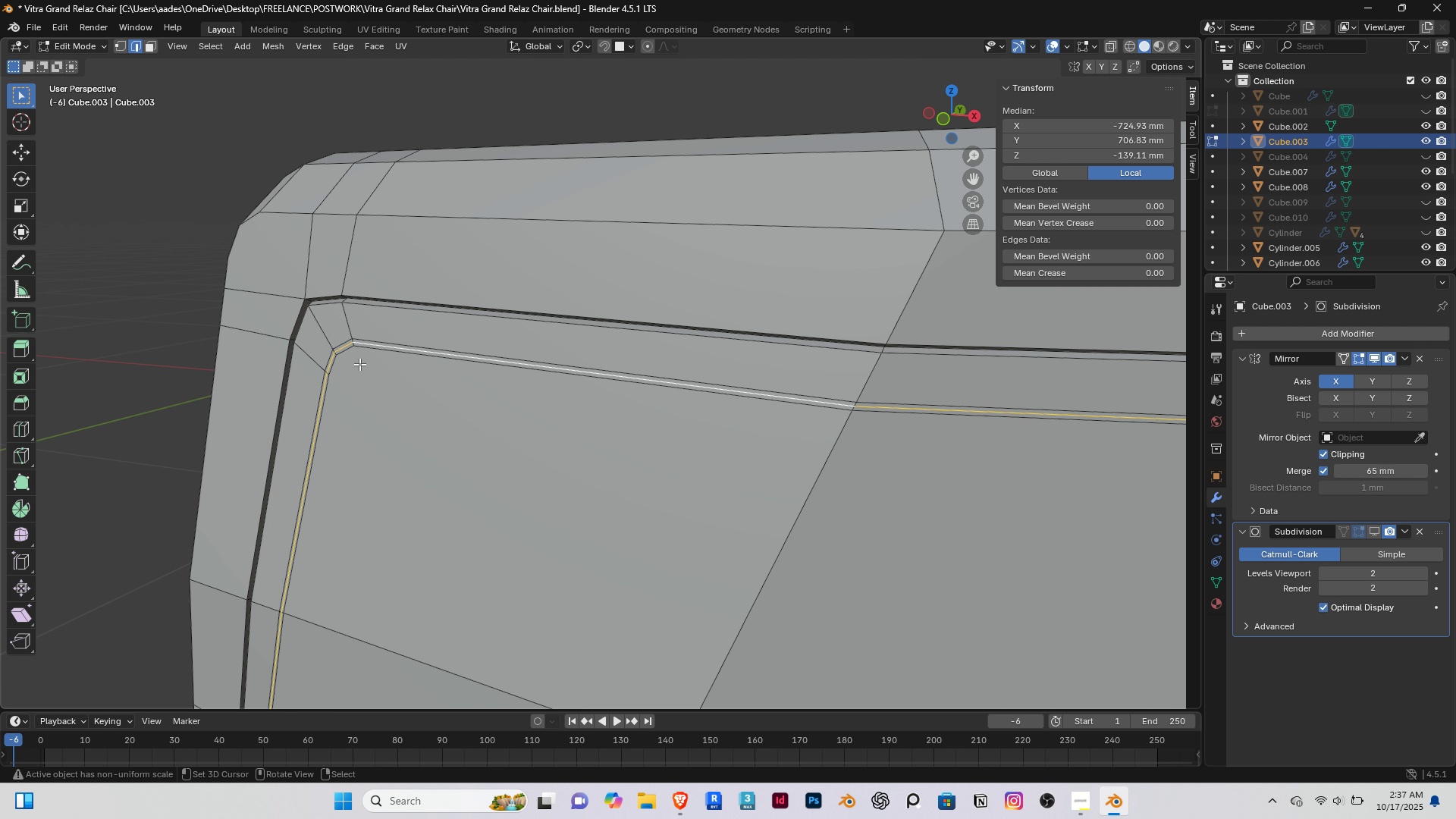 
scroll: coordinate [349, 438], scroll_direction: down, amount: 12.0
 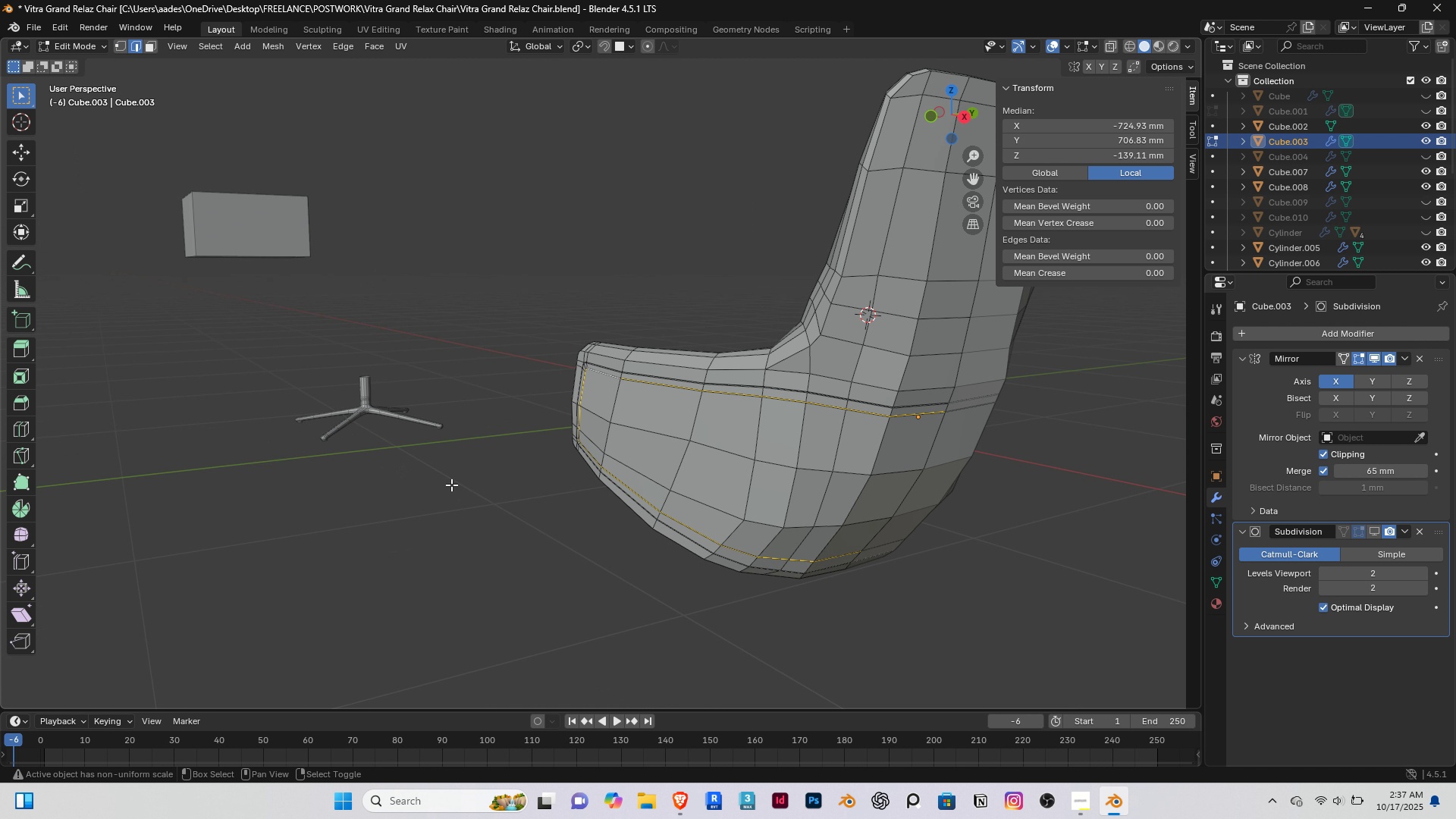 
hold_key(key=ShiftRight, duration=0.49)
 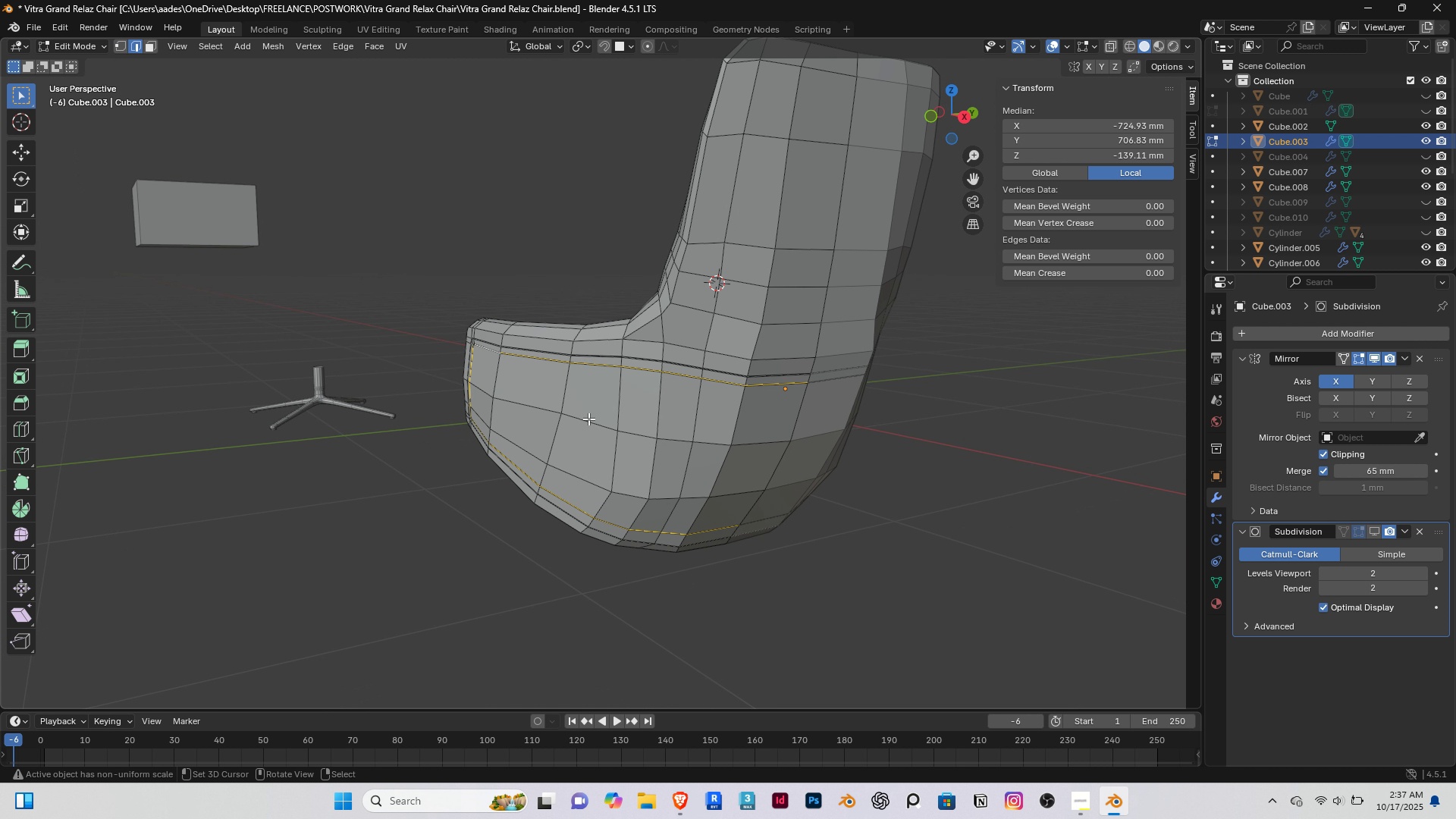 
key(C)
 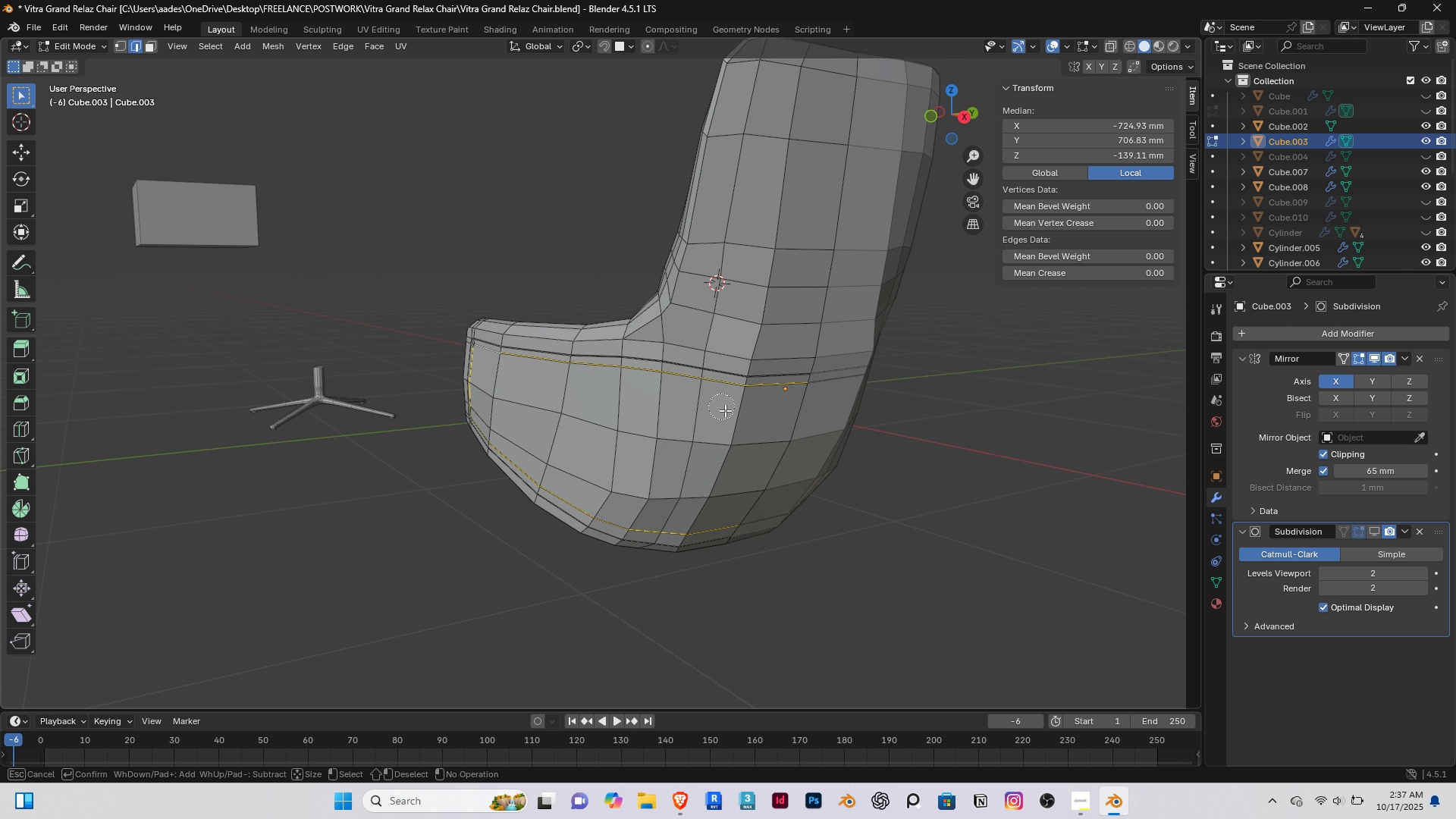 
hold_key(key=ShiftRight, duration=1.5)
left_click_drag(start_coordinate=[805, 392], to_coordinate=[696, 548])
 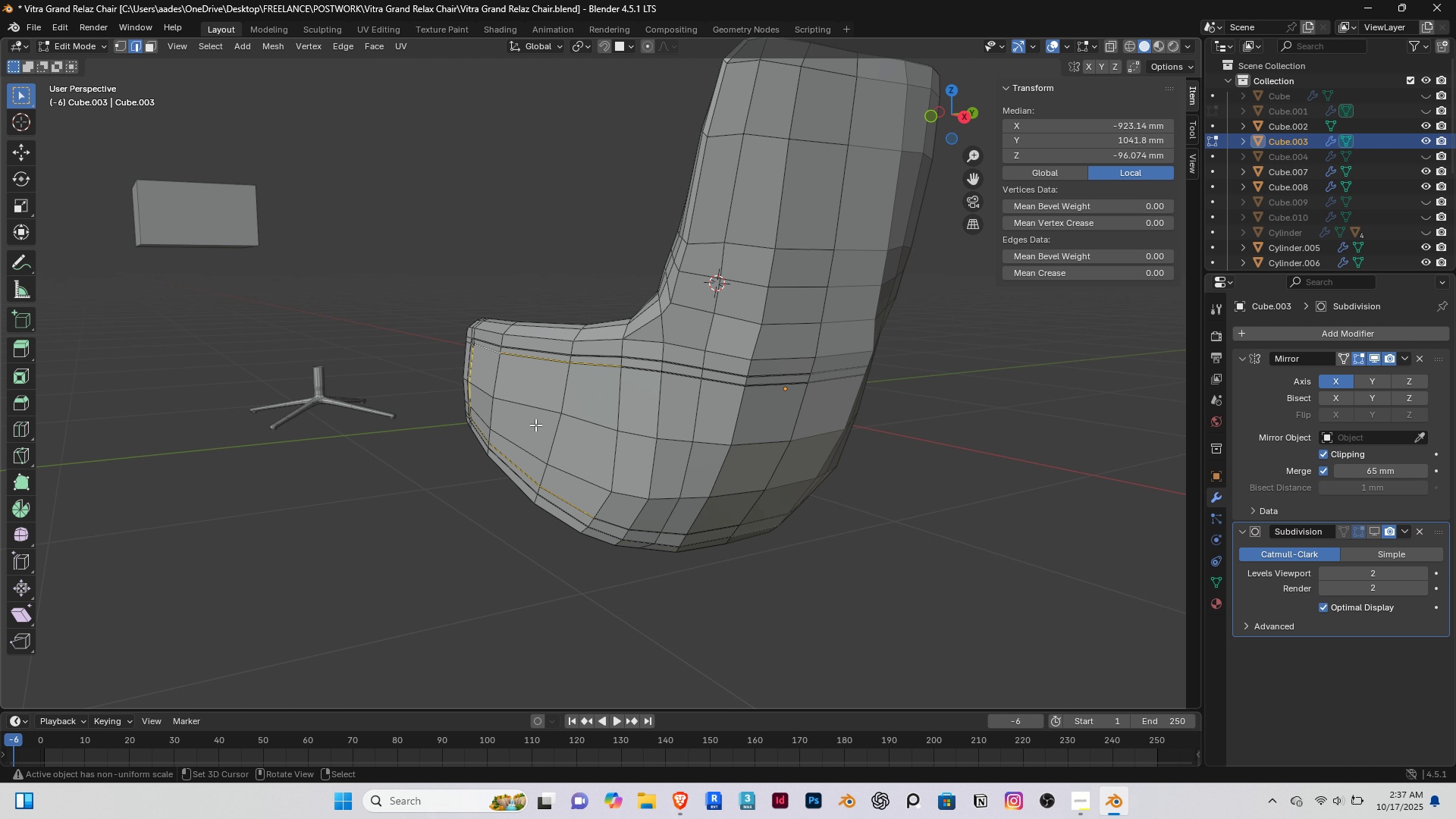 
hold_key(key=ShiftRight, duration=1.53)
 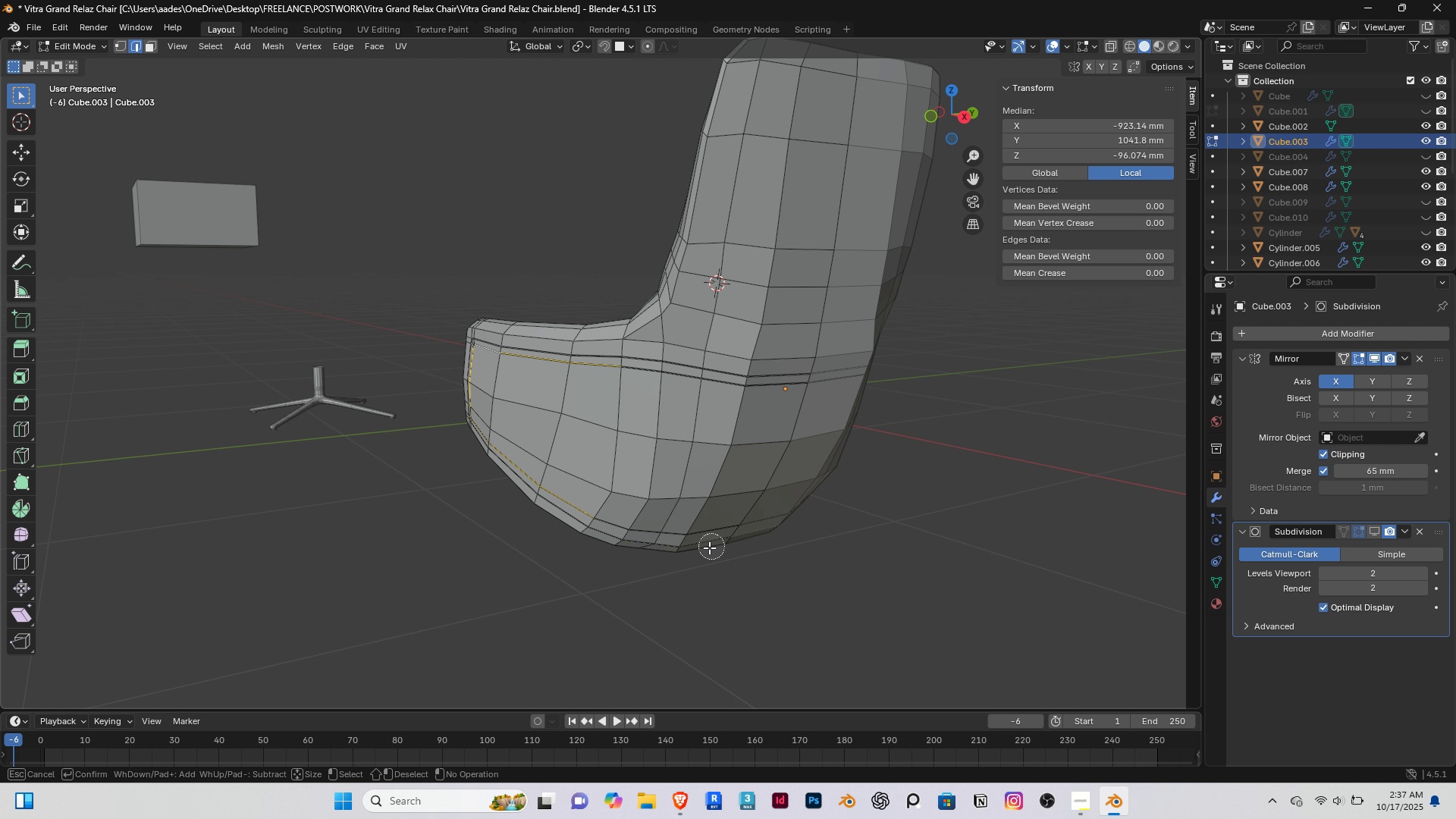 
hold_key(key=ShiftRight, duration=1.31)
 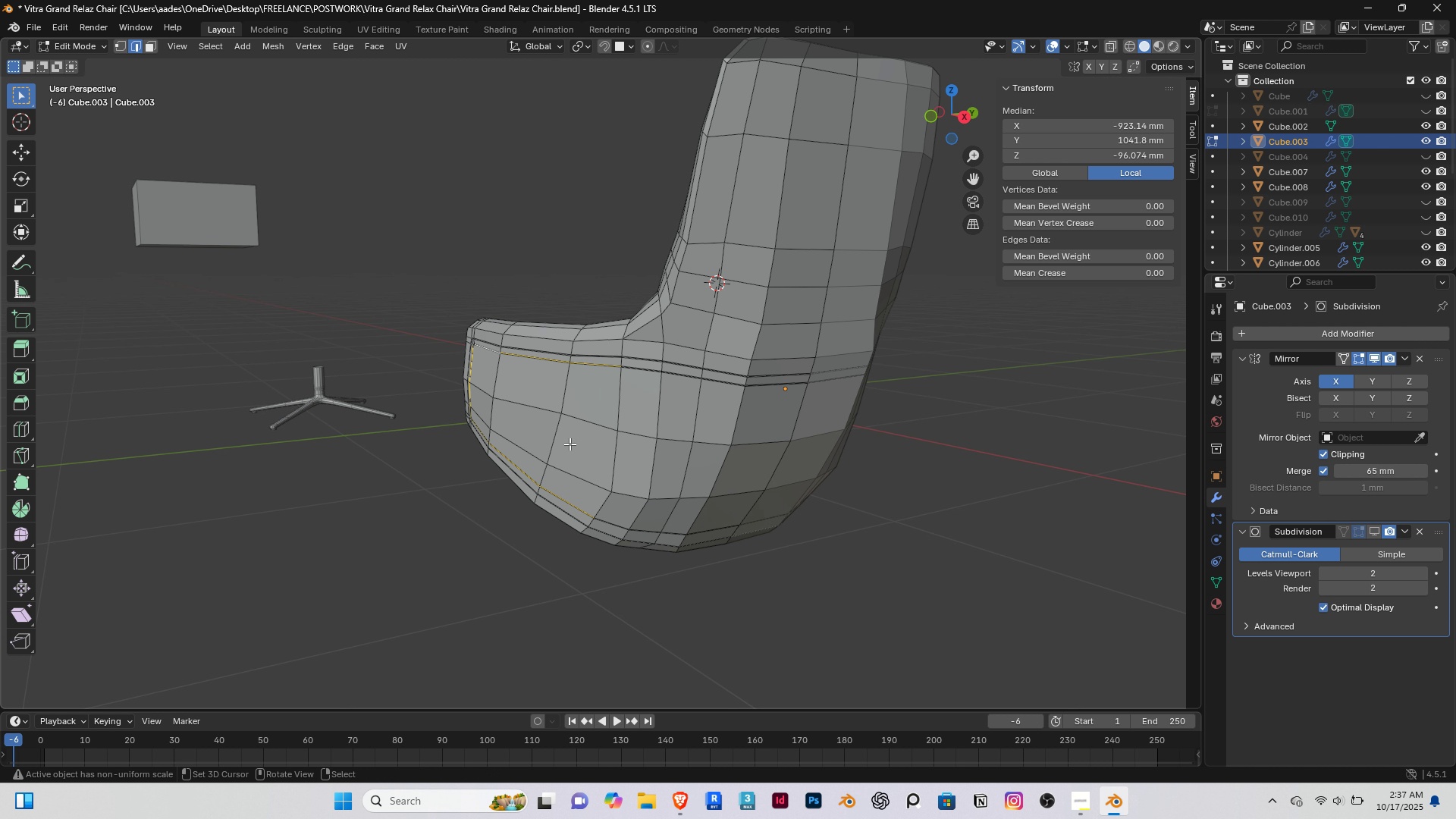 
right_click([570, 444])
 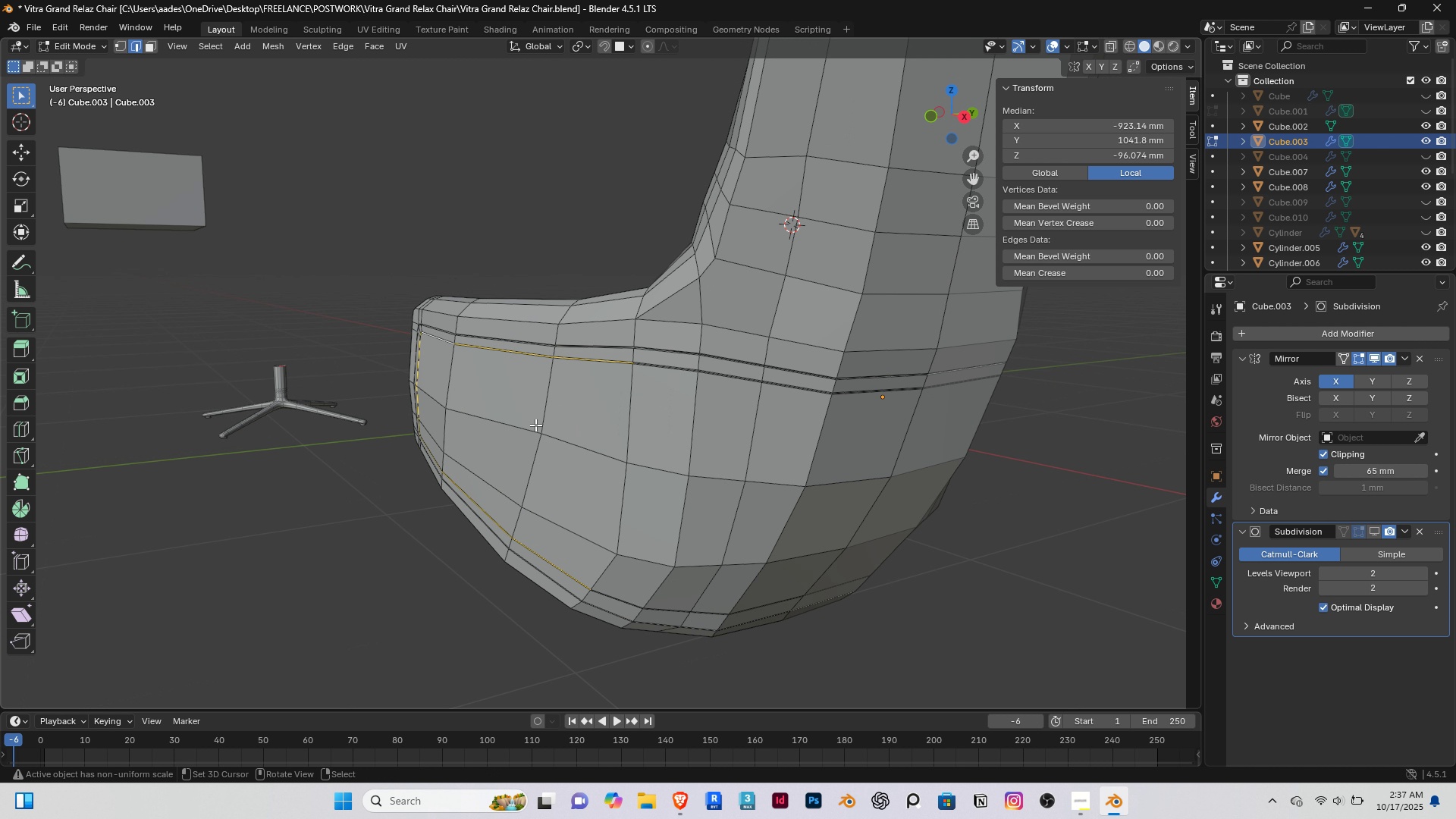 
scroll: coordinate [535, 425], scroll_direction: up, amount: 2.0
 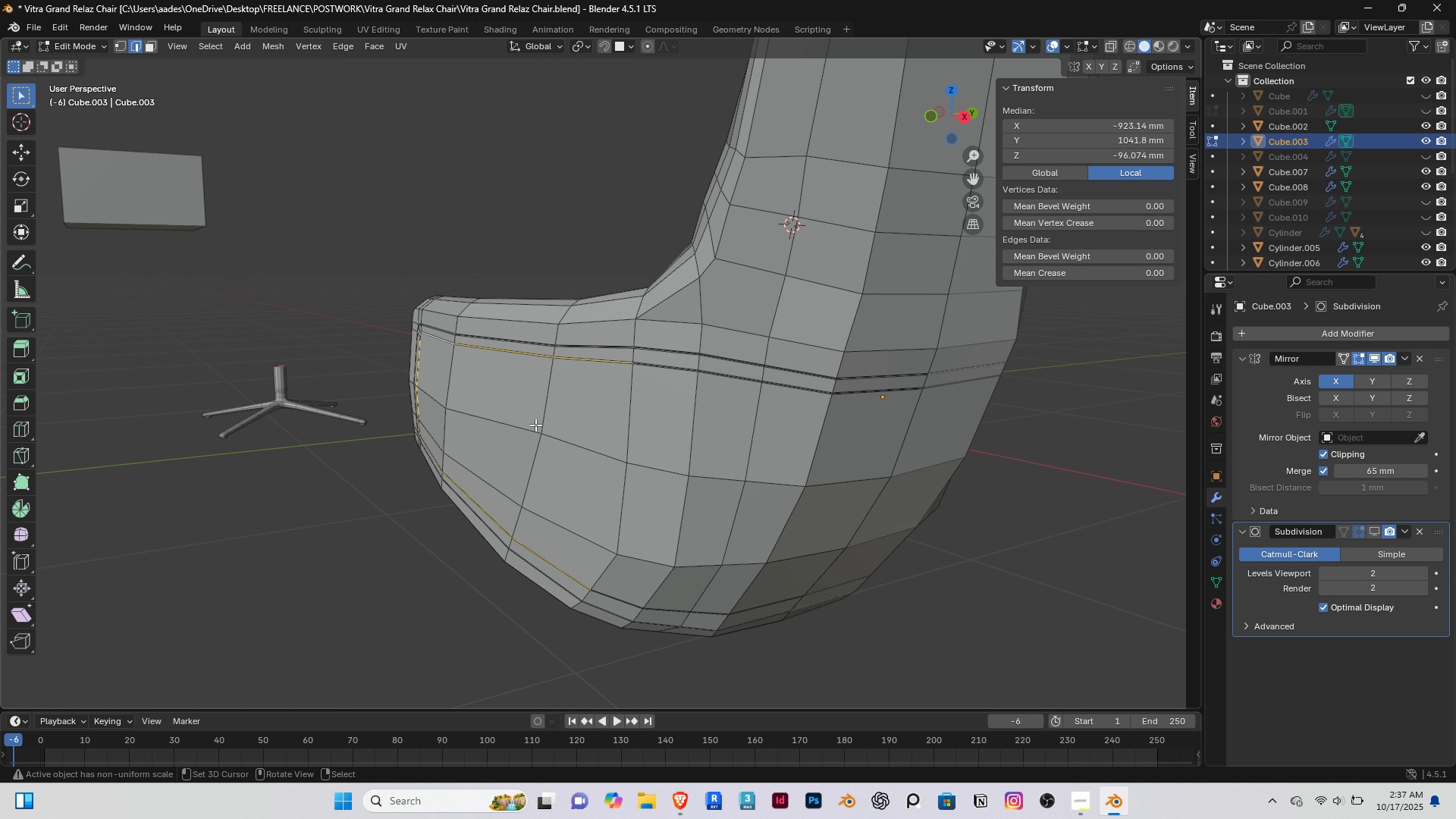 
key(Home)
 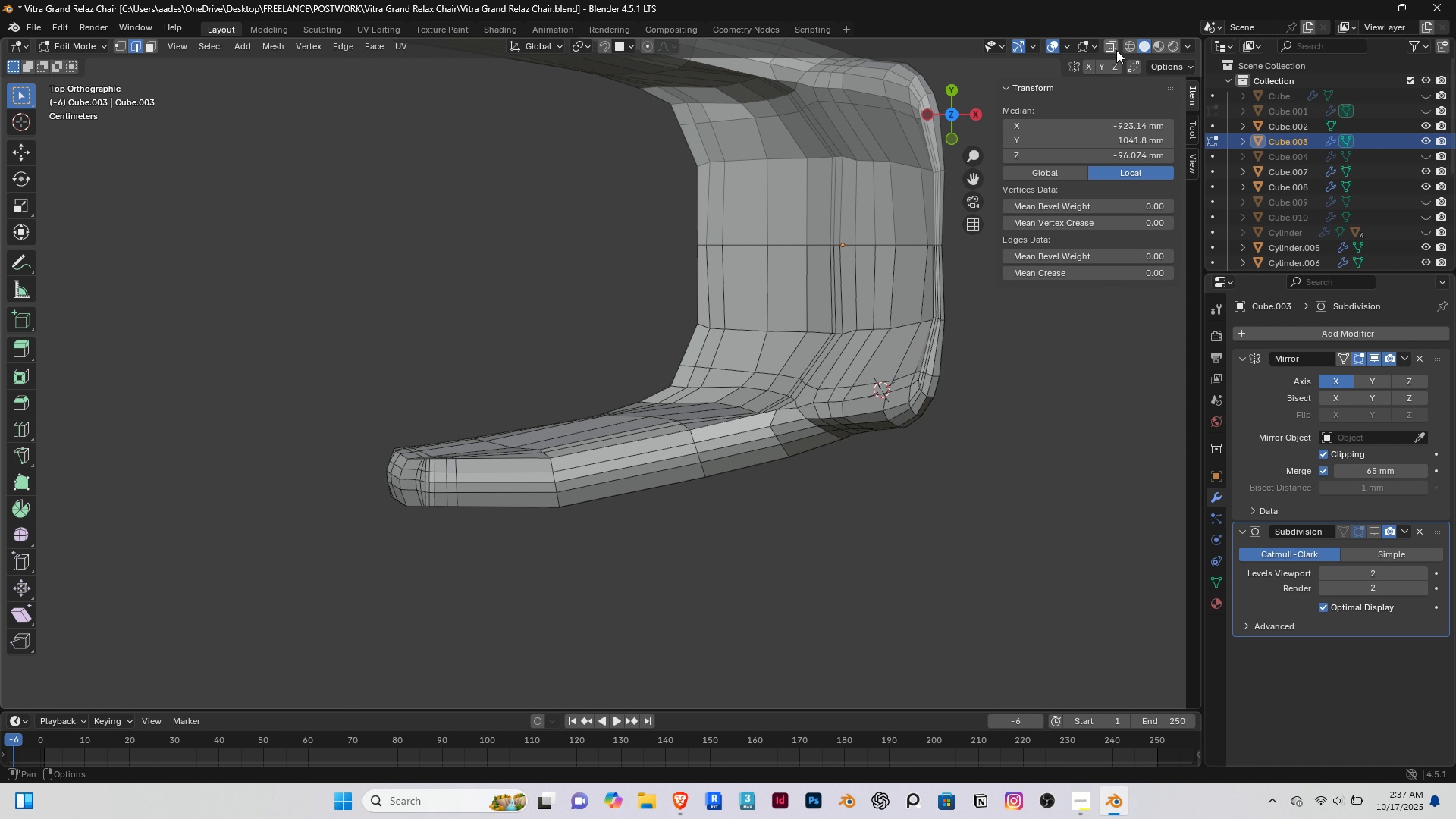 
left_click([1116, 48])
 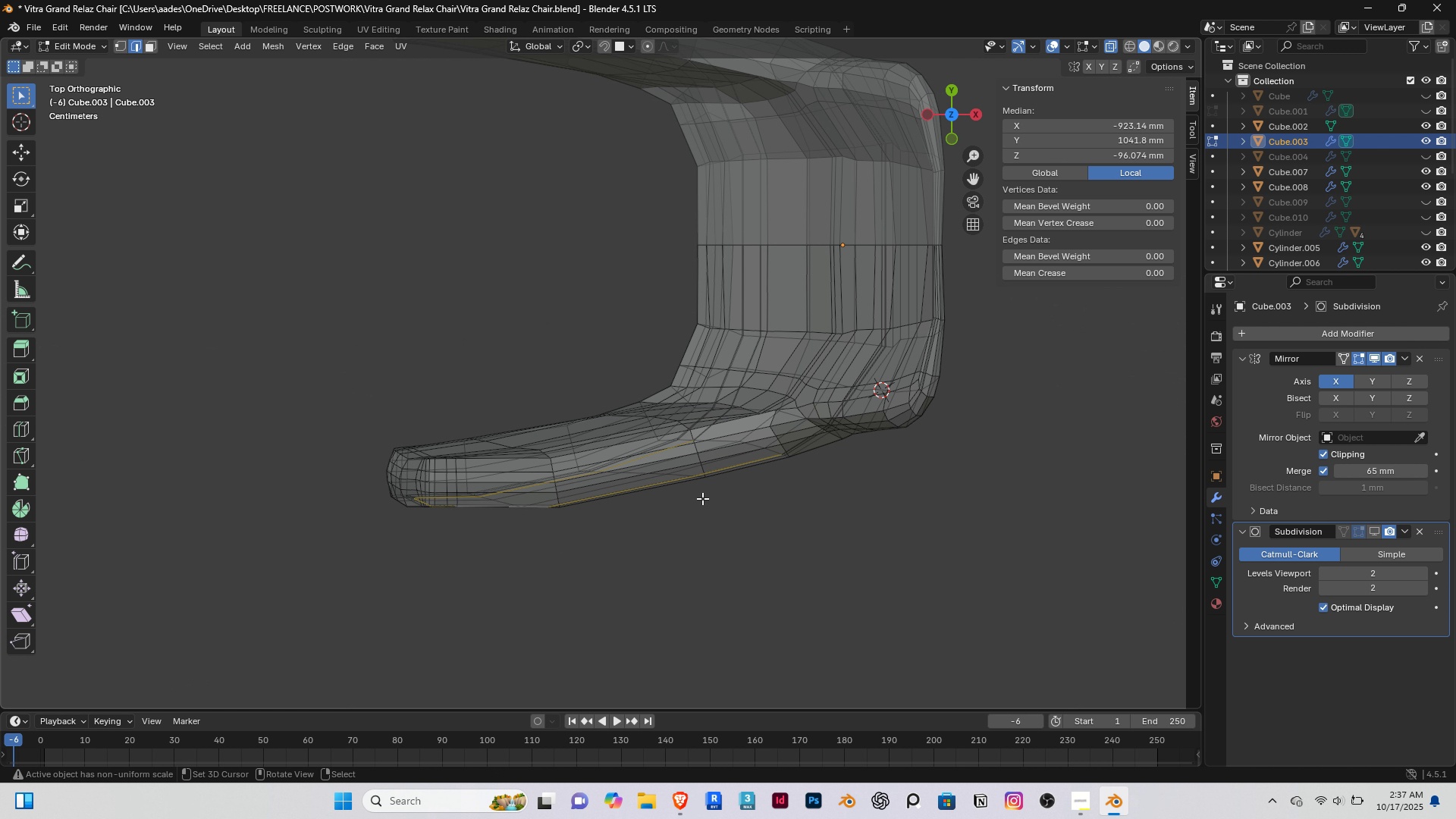 
scroll: coordinate [701, 497], scroll_direction: up, amount: 4.0
 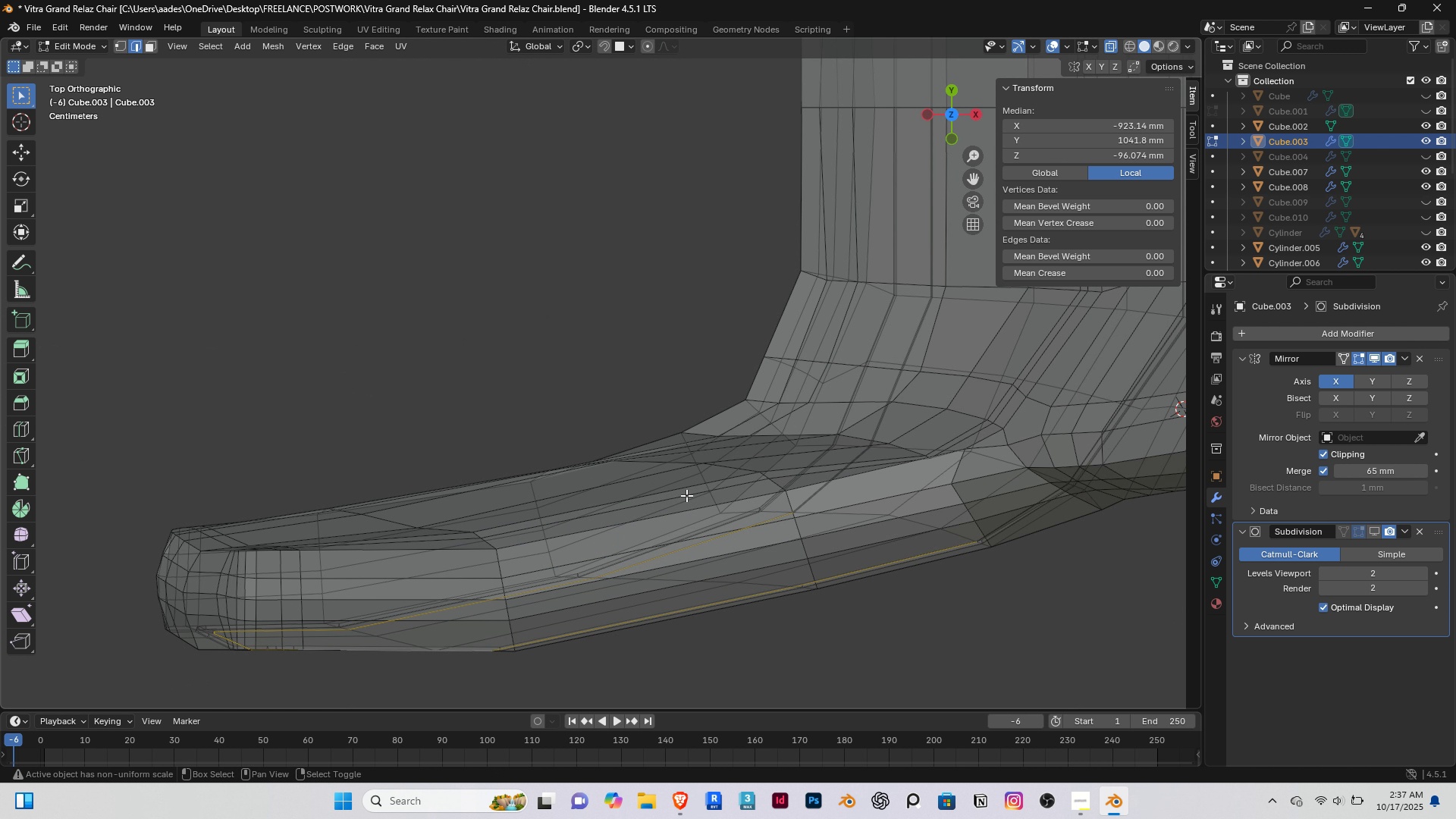 
hold_key(key=ShiftRight, duration=0.31)
 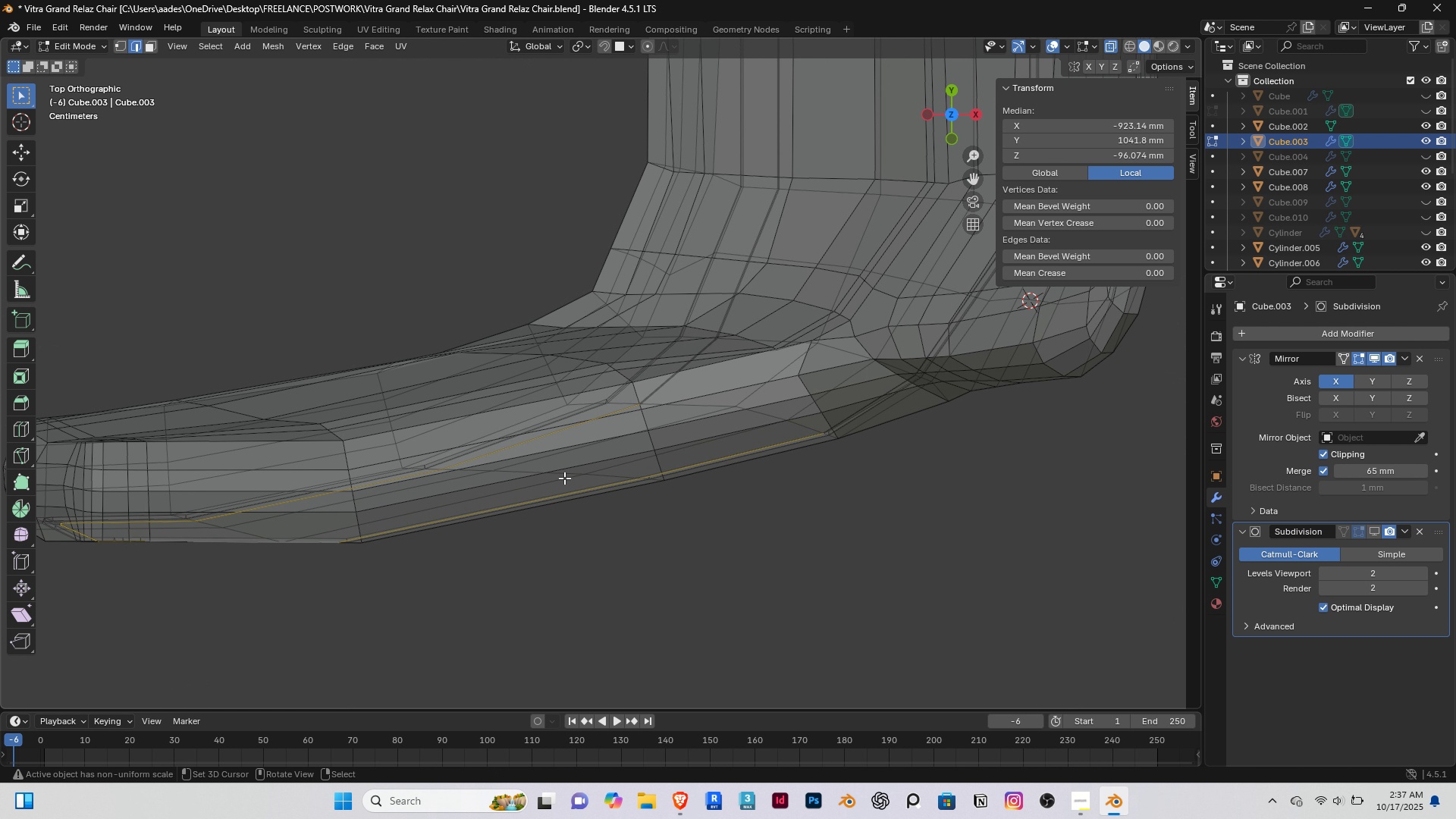 
hold_key(key=ShiftRight, duration=0.59)
 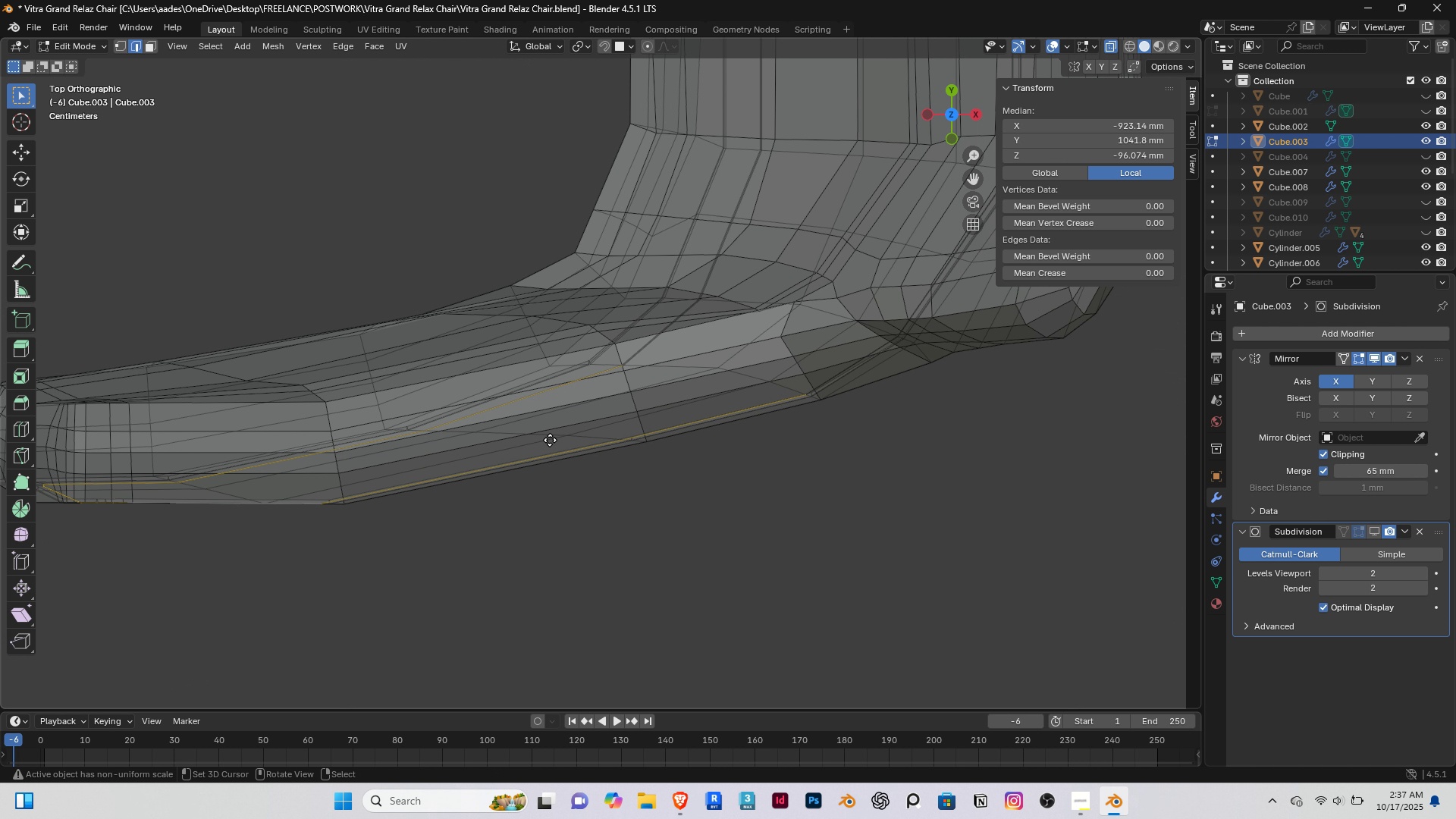 
key(G)
 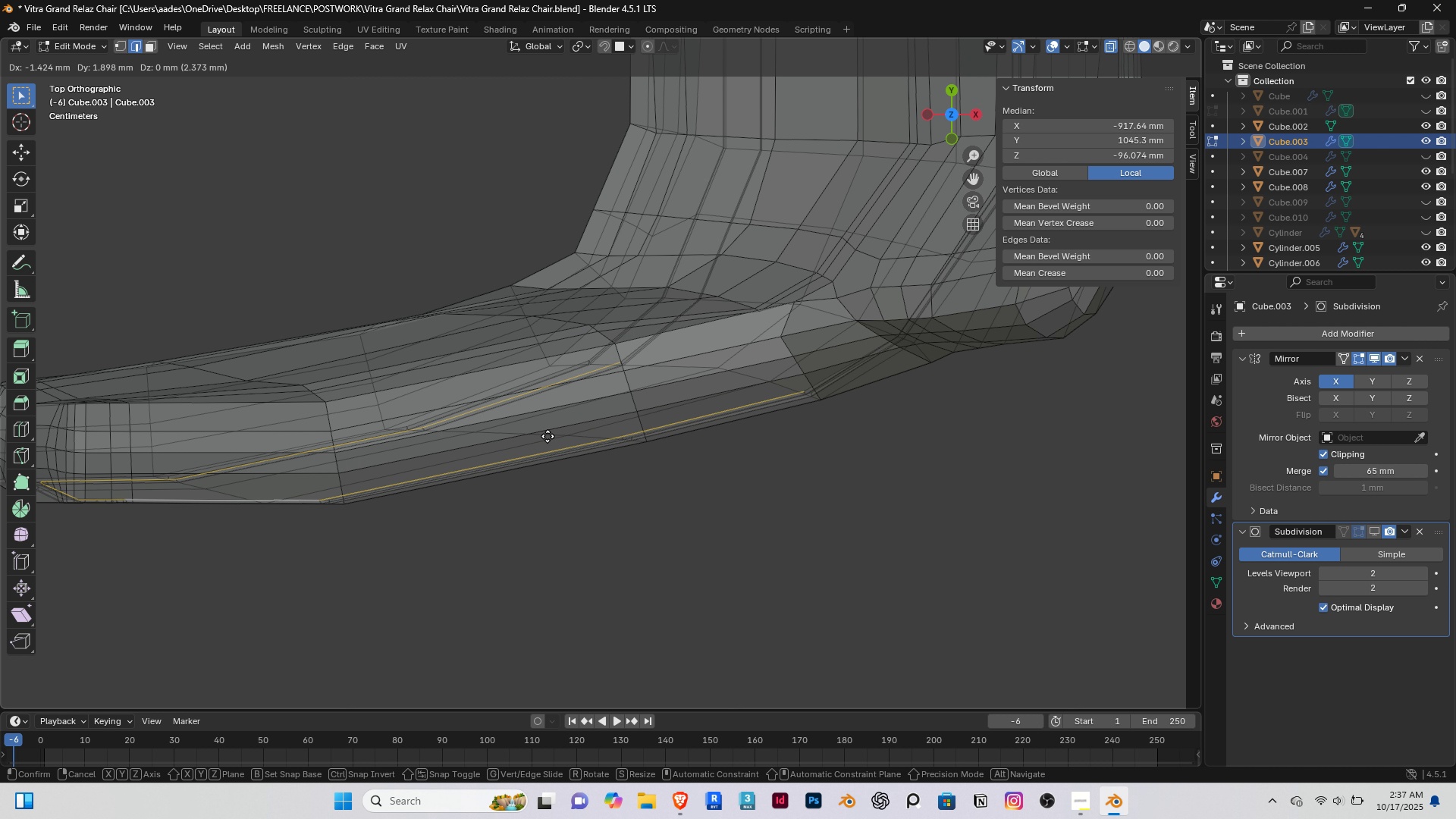 
left_click([548, 436])
 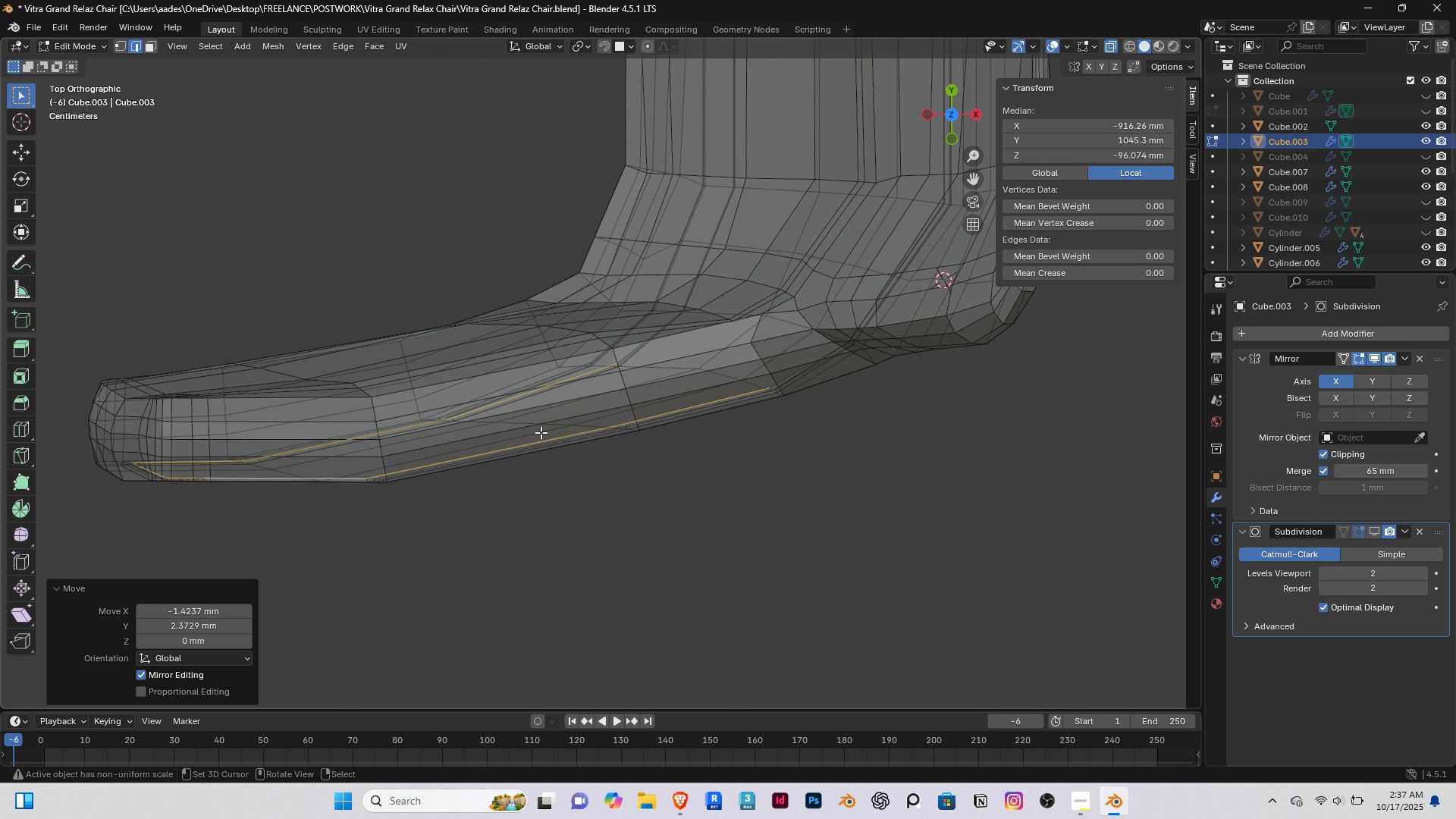 
scroll: coordinate [480, 382], scroll_direction: down, amount: 6.0
 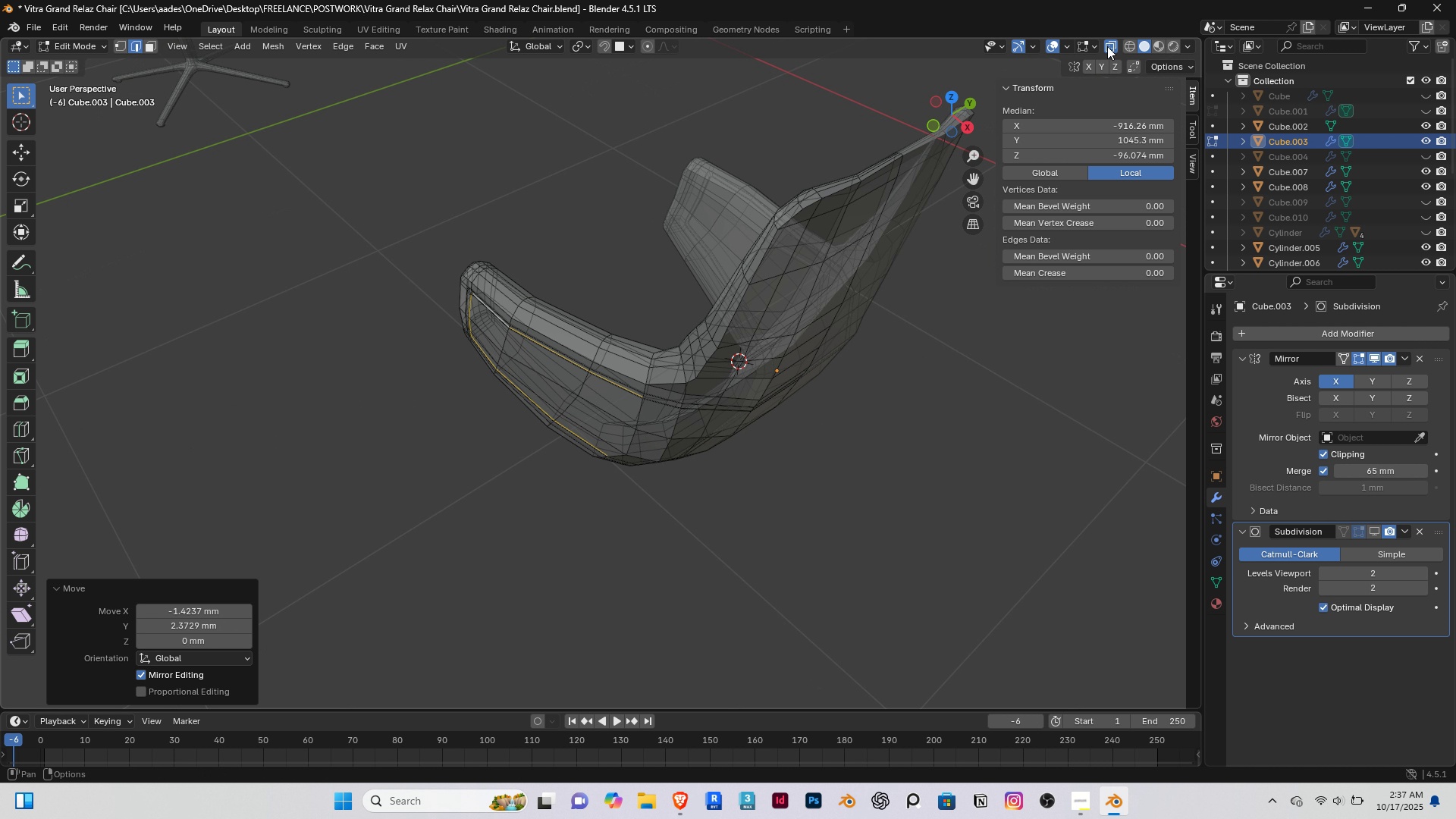 
left_click([1109, 45])
 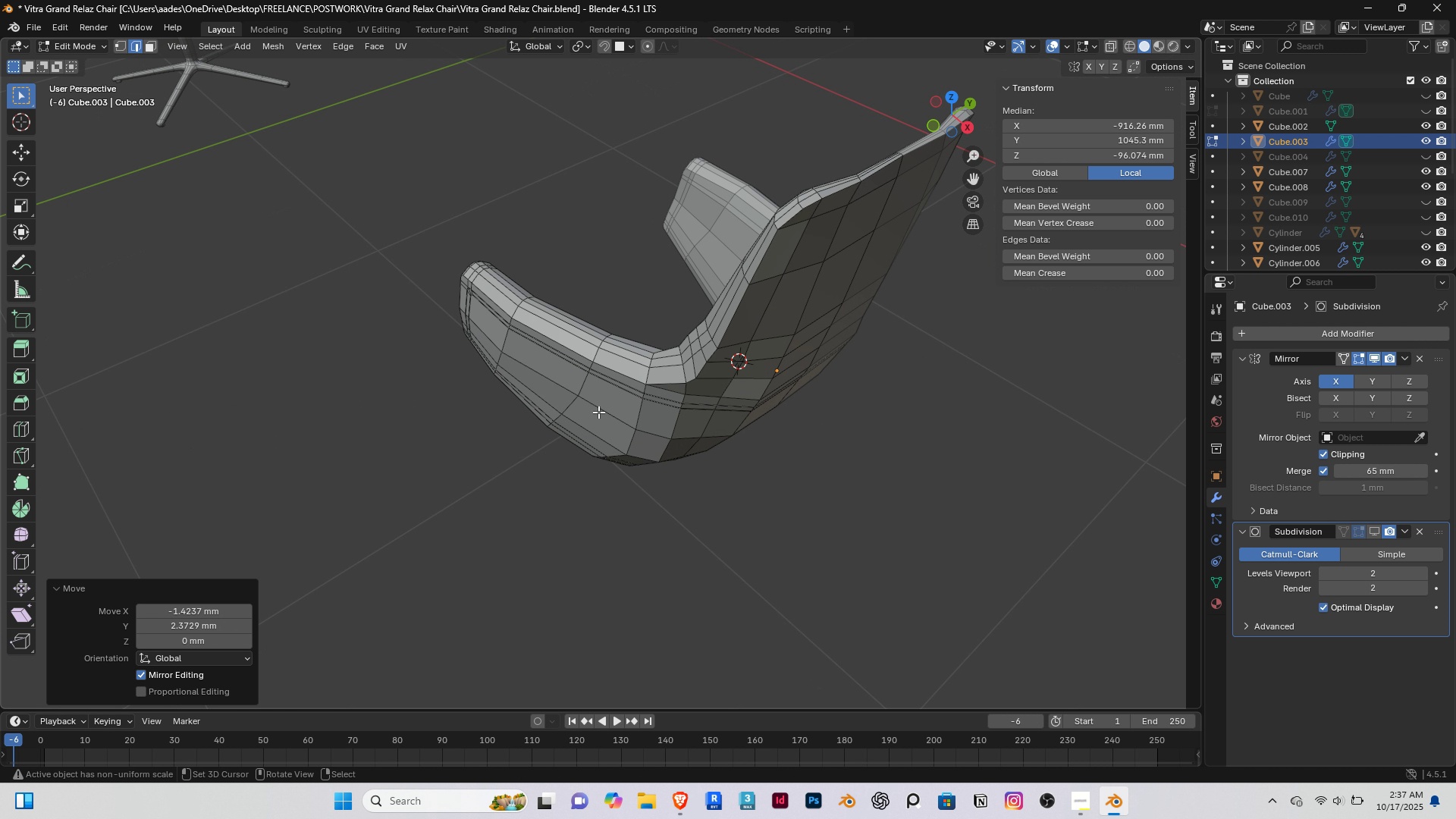 
scroll: coordinate [598, 557], scroll_direction: up, amount: 6.0
 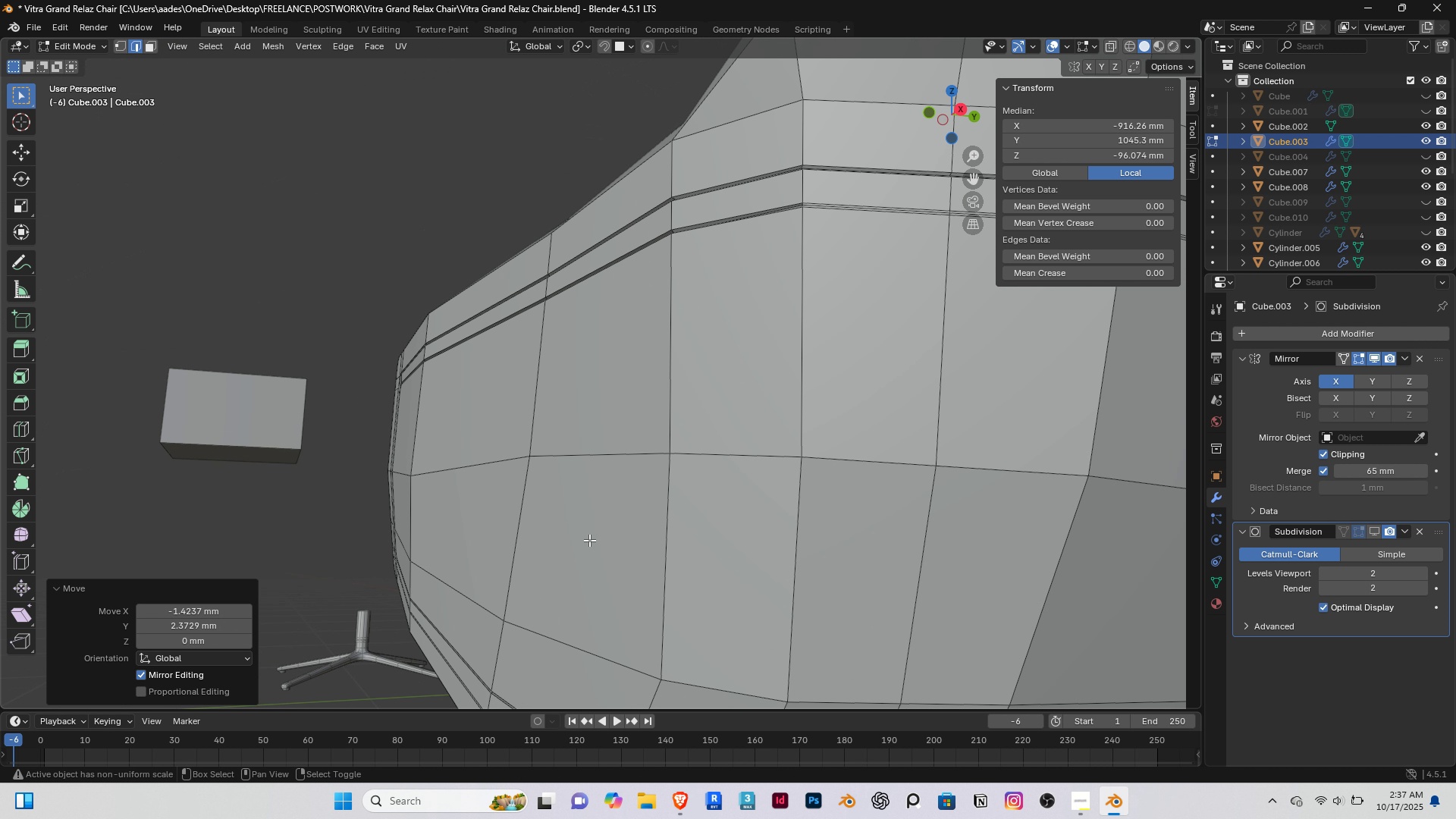 
hold_key(key=ShiftRight, duration=0.39)
 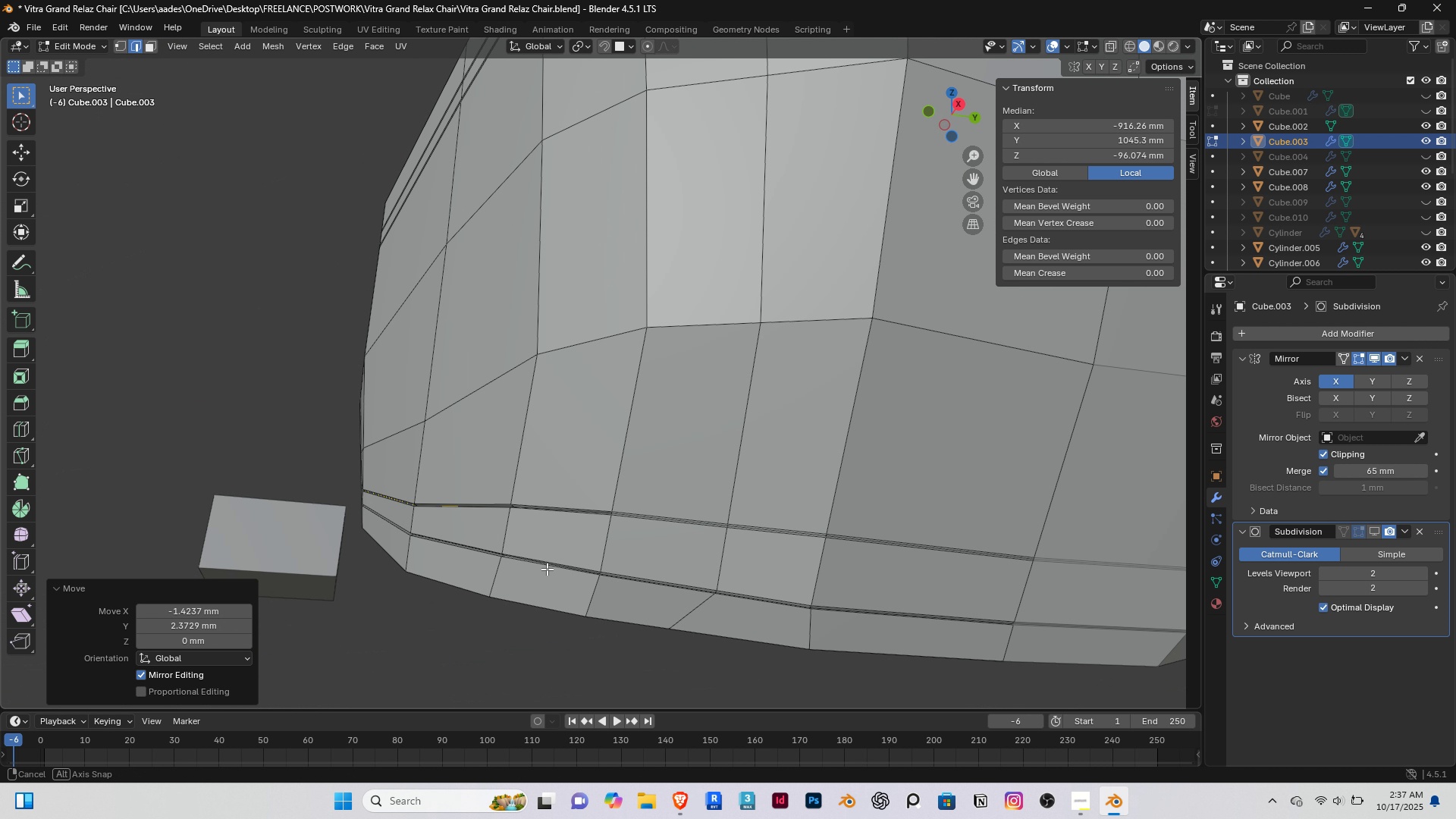 
scroll: coordinate [586, 581], scroll_direction: up, amount: 3.0
 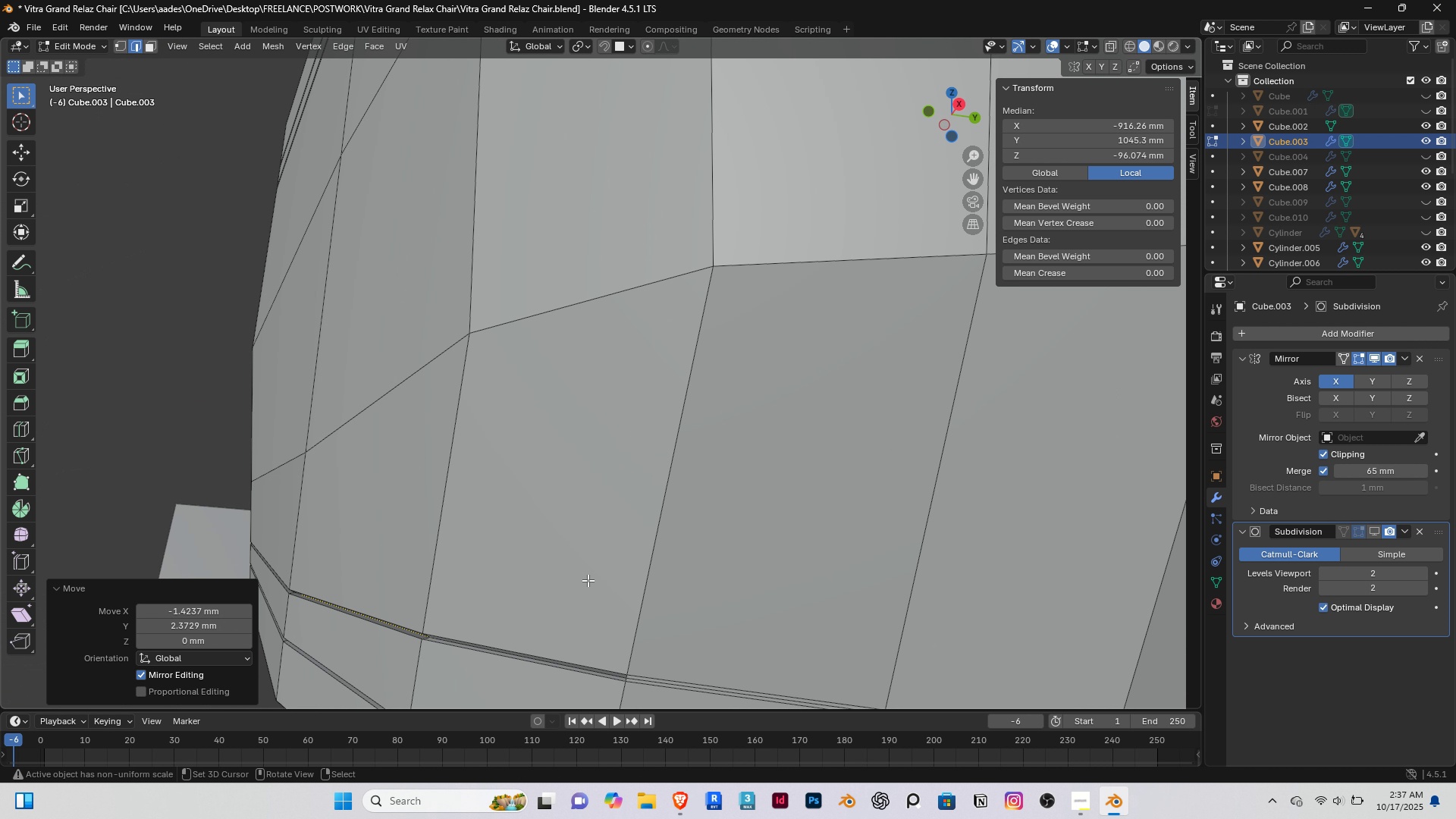 
hold_key(key=ShiftRight, duration=0.56)
 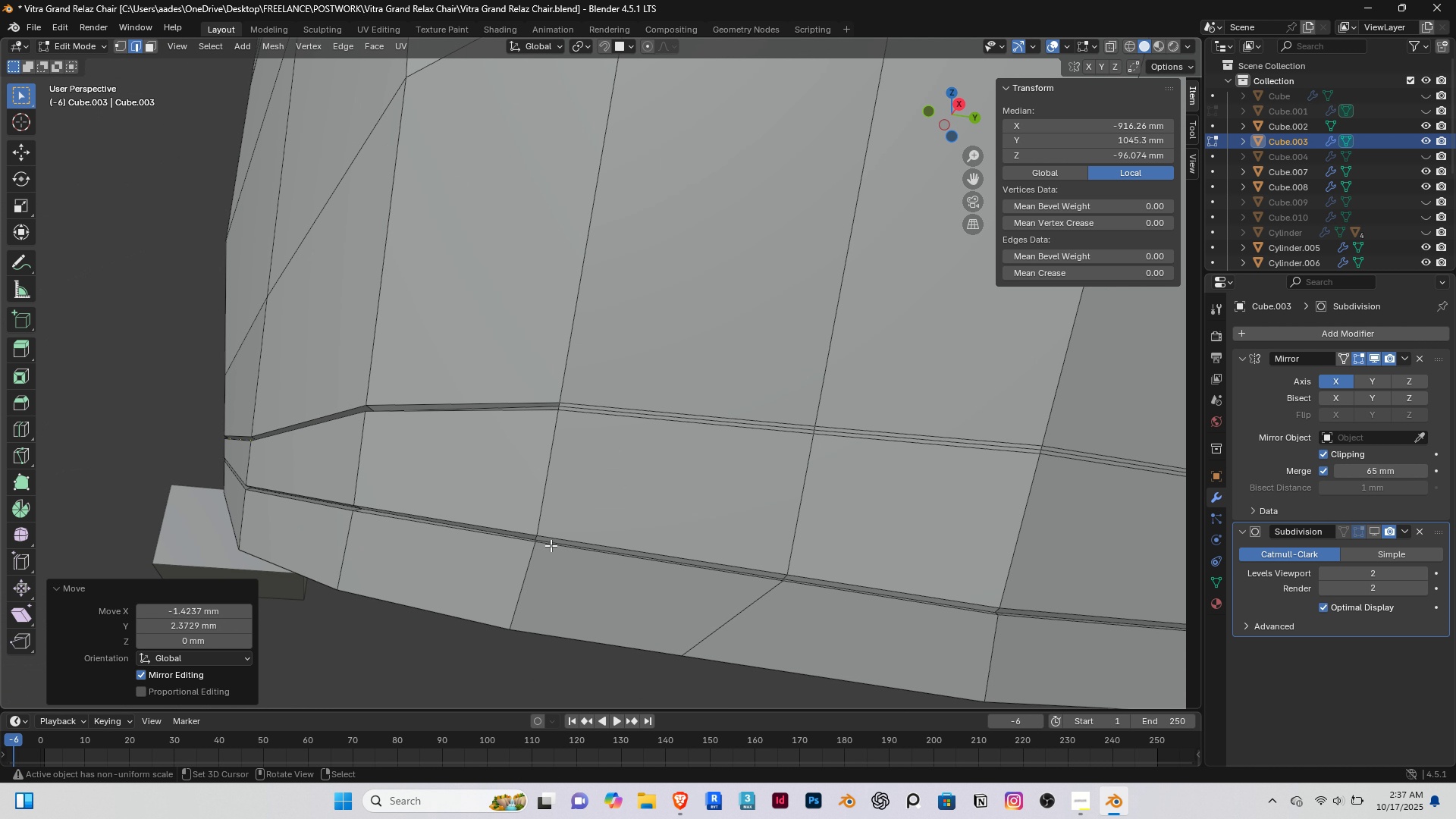 
scroll: coordinate [544, 545], scroll_direction: up, amount: 4.0
 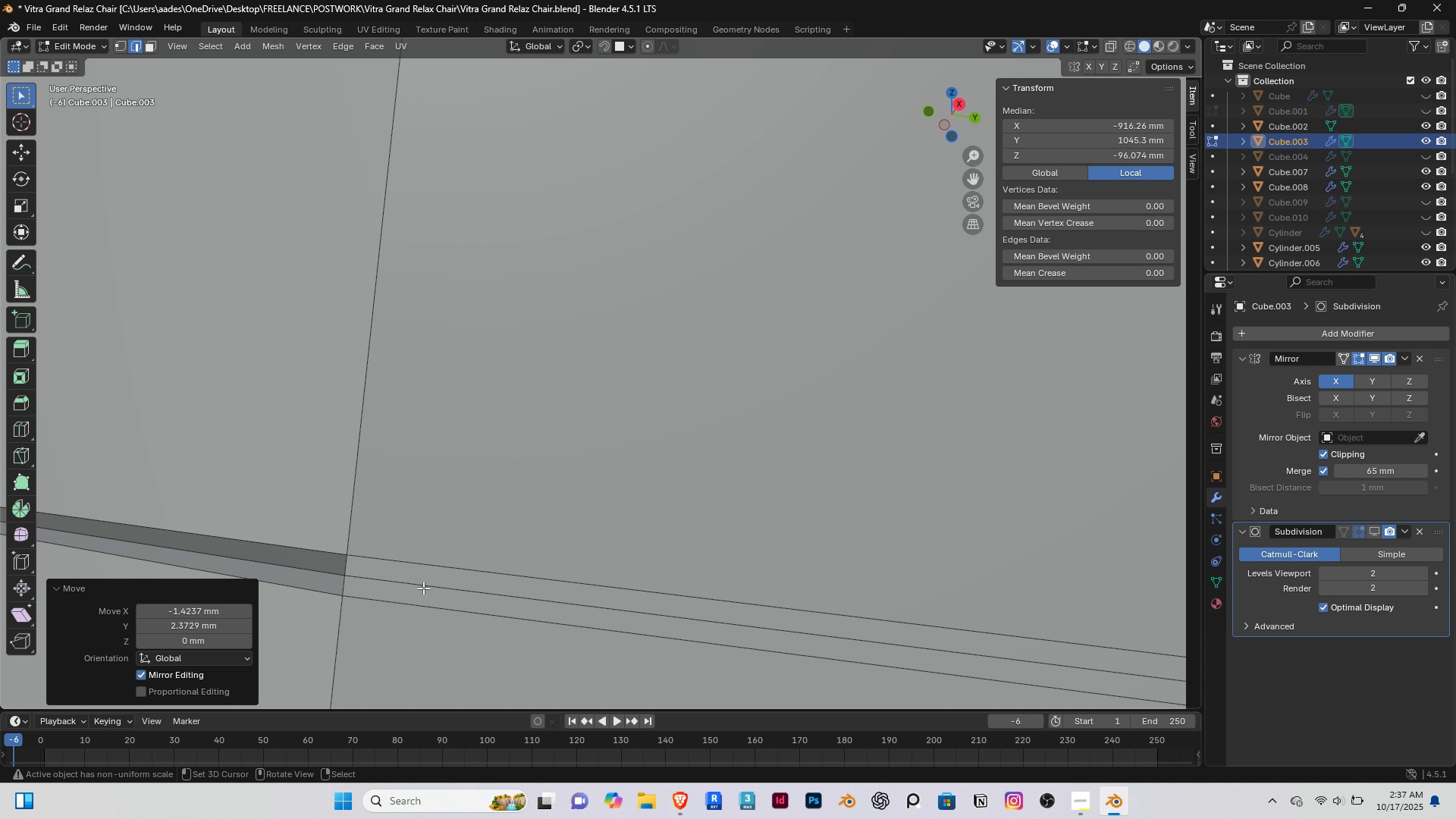 
right_click([423, 588])
 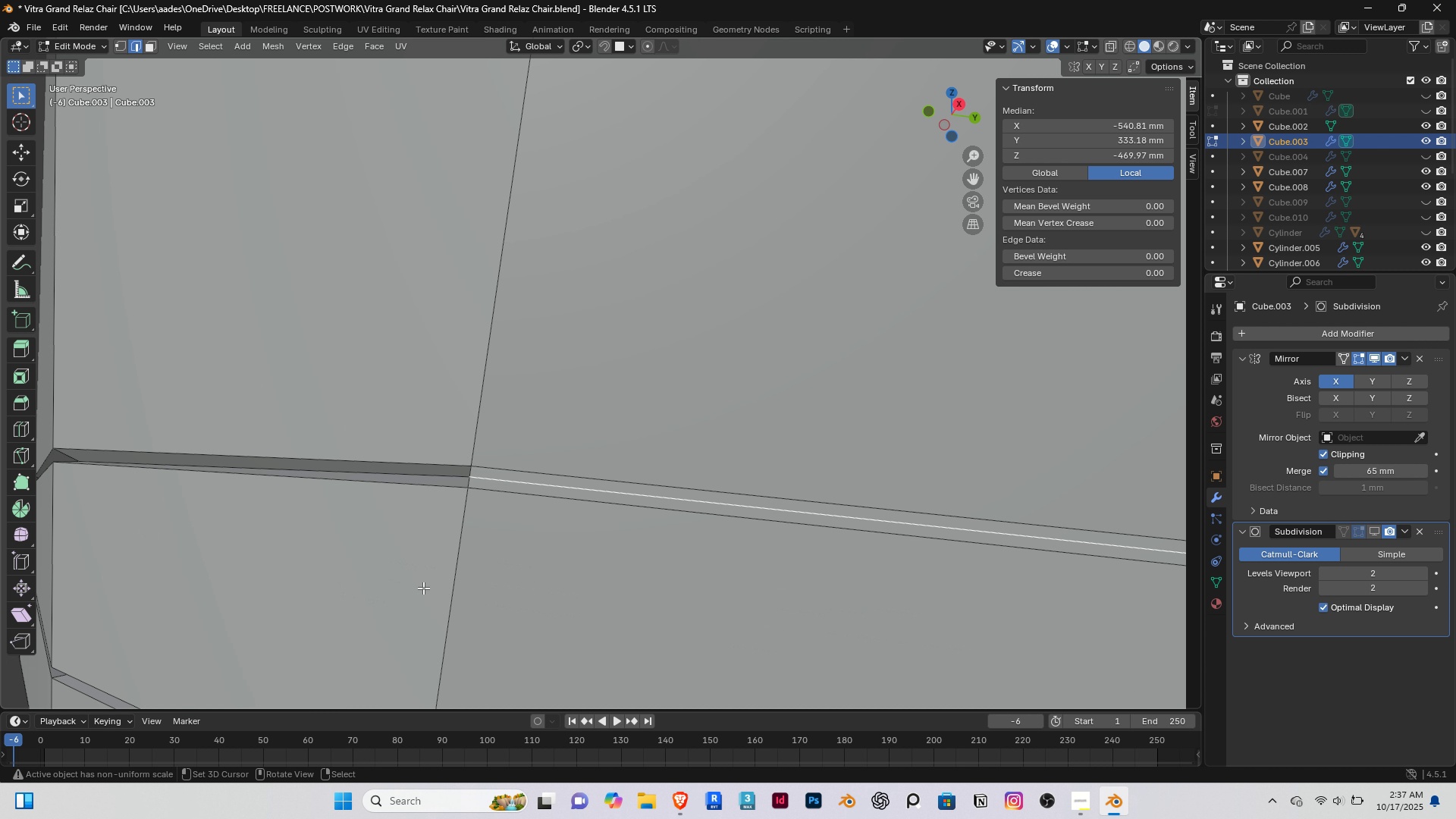 
scroll: coordinate [423, 588], scroll_direction: down, amount: 5.0
 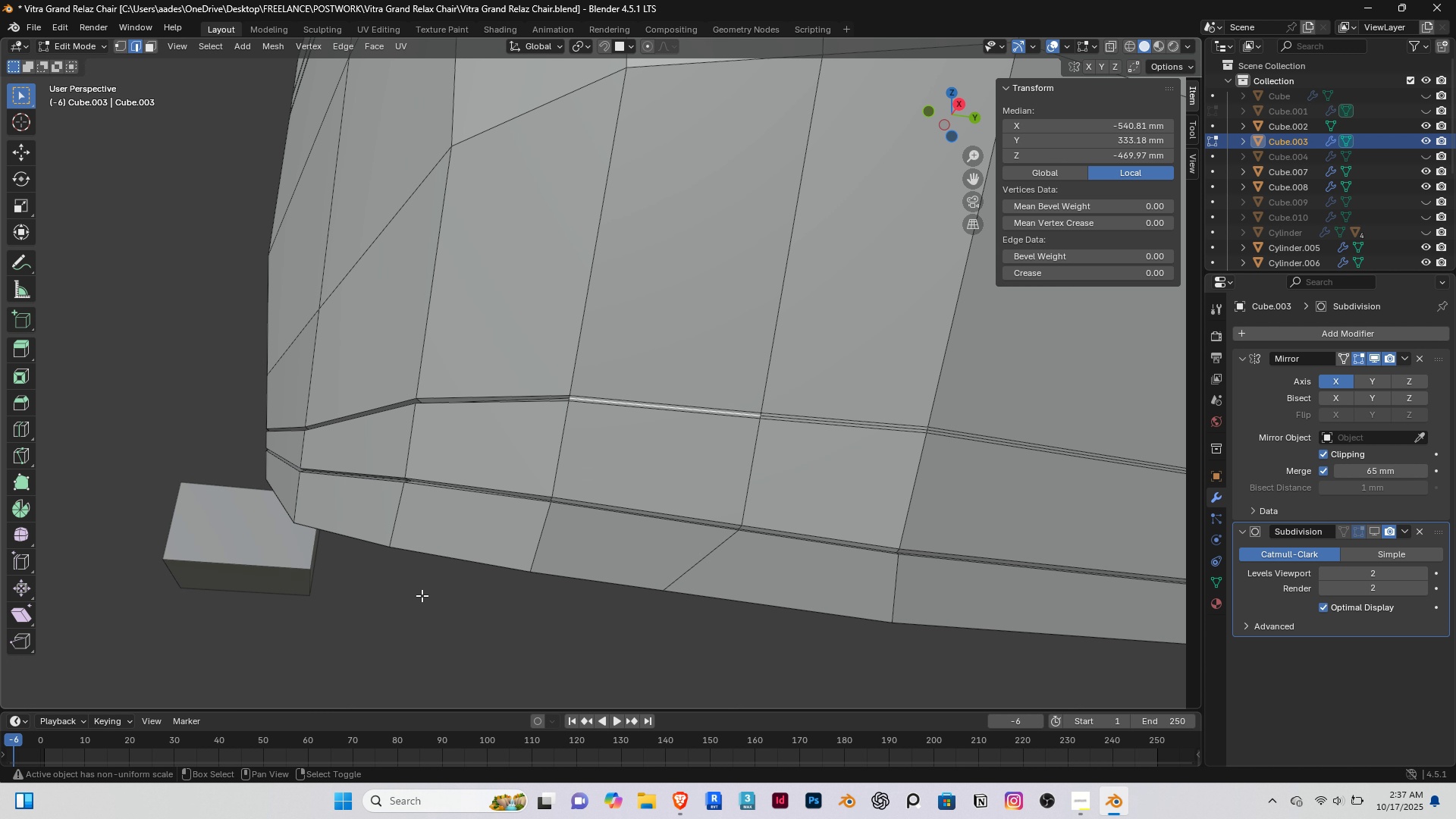 
key(Shift+ShiftRight)
 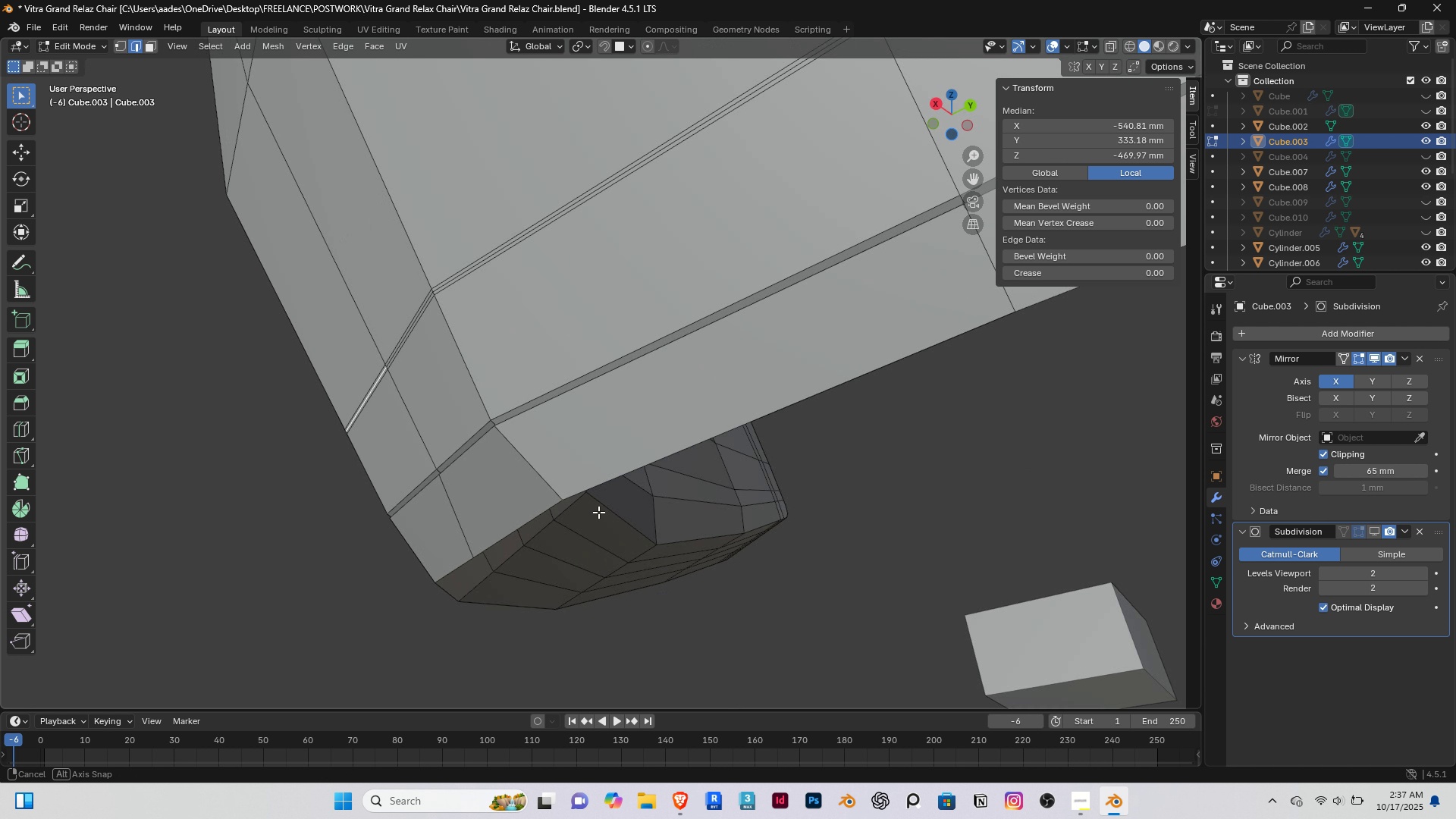 
hold_key(key=ShiftRight, duration=1.54)
right_click([582, 327])
 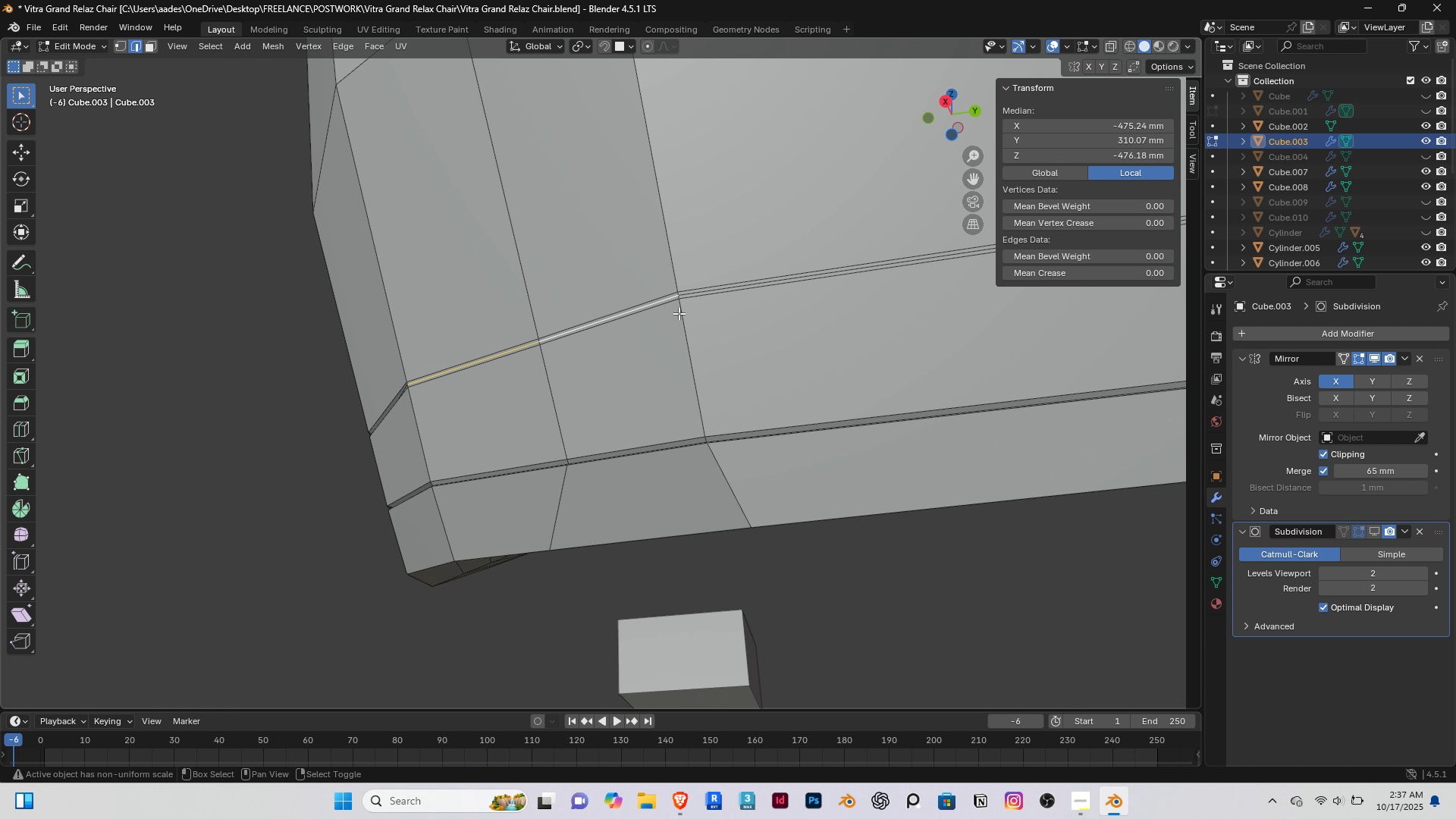 
hold_key(key=ShiftRight, duration=1.53)
right_click([700, 293])
 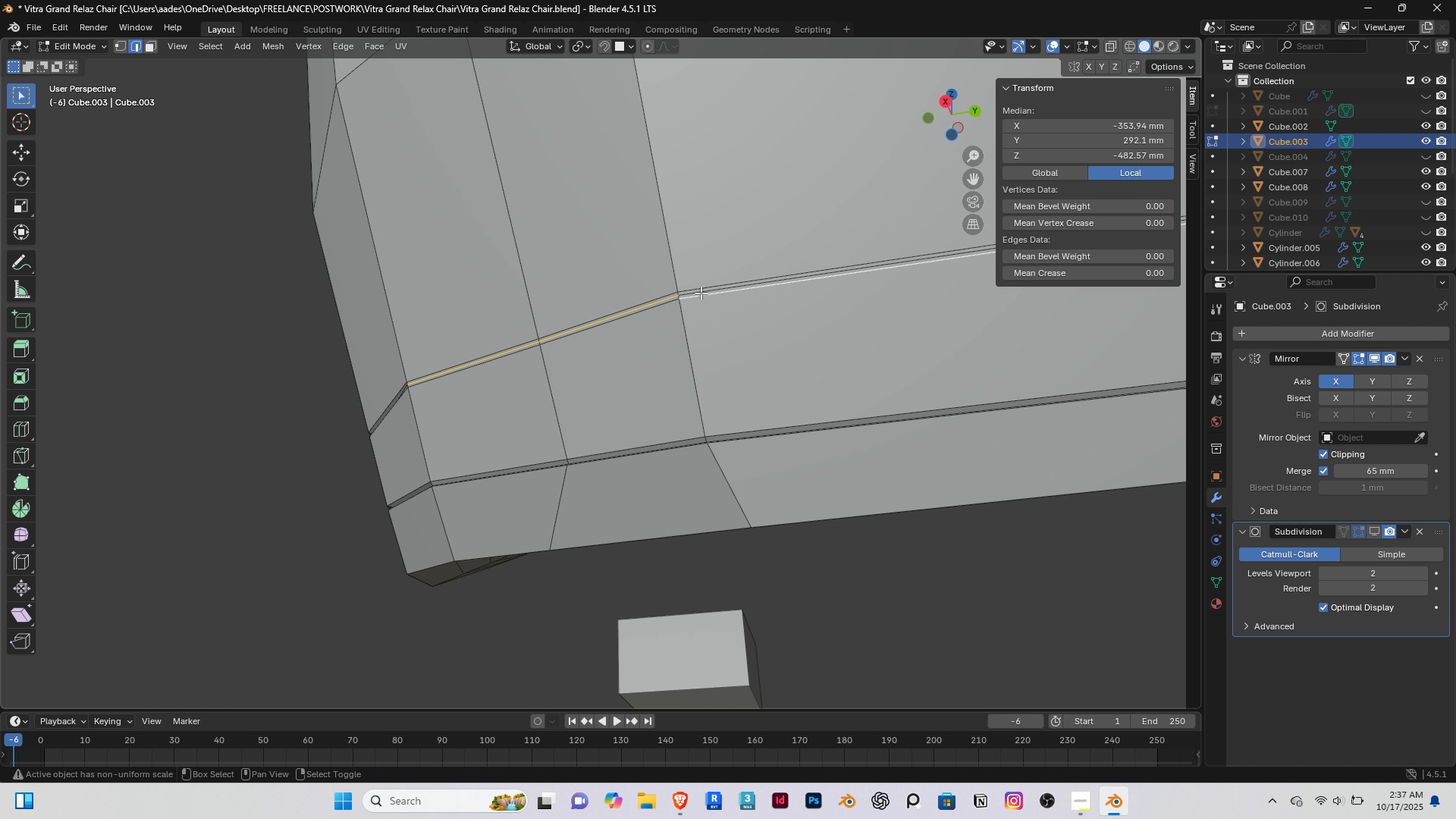 
key(Shift+ShiftRight)
 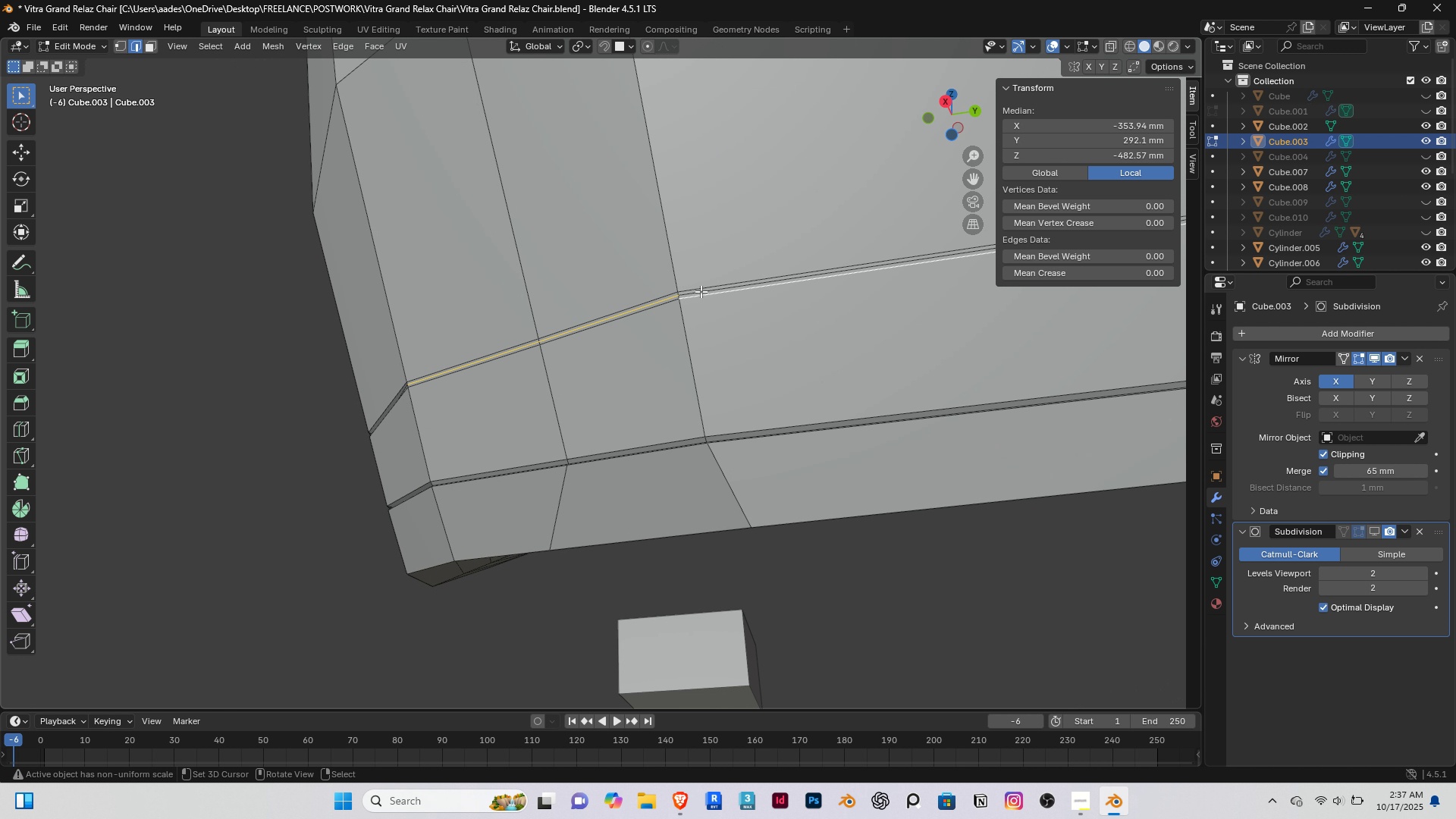 
key(Shift+ShiftRight)
 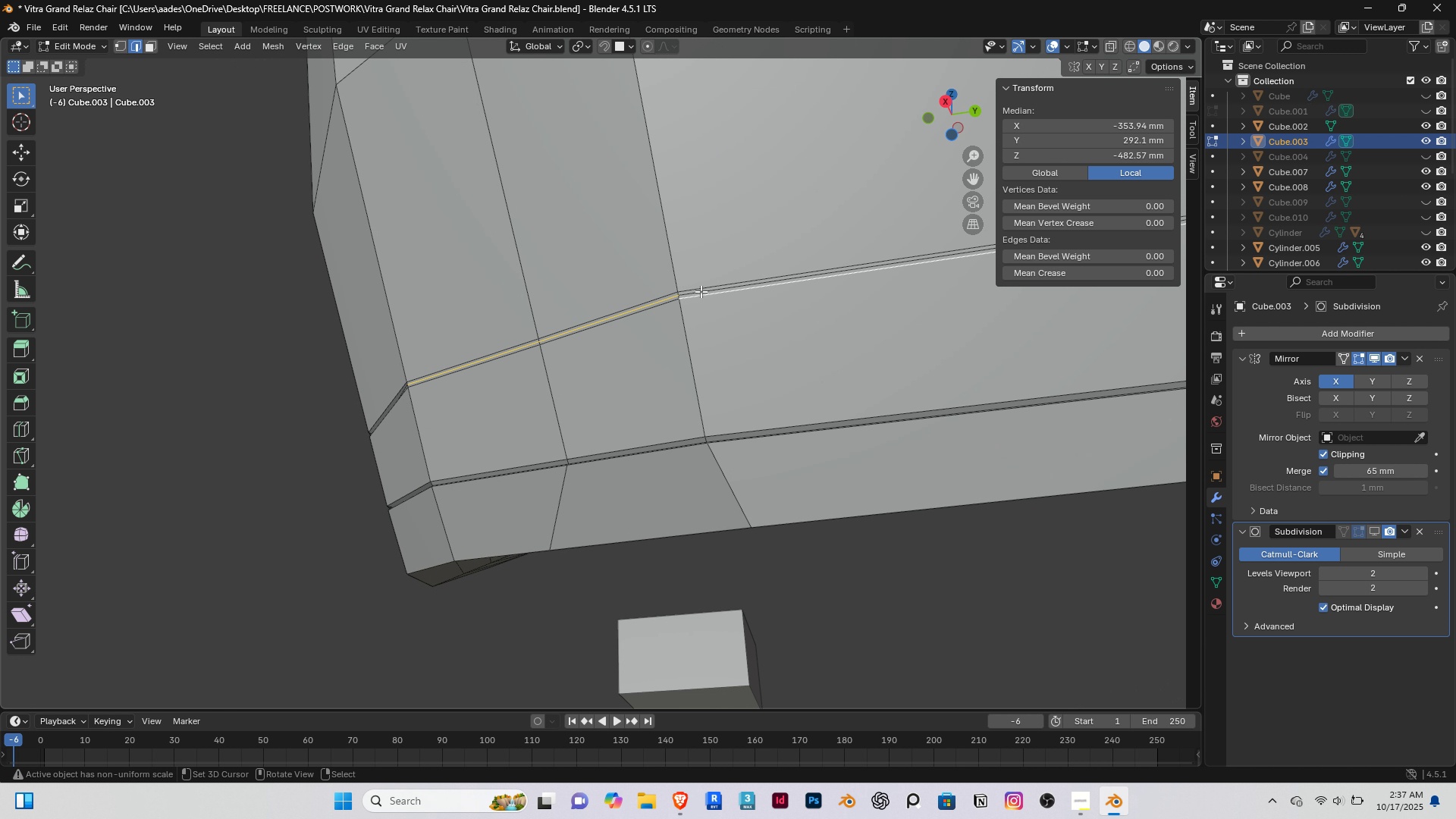 
key(Shift+ShiftRight)
 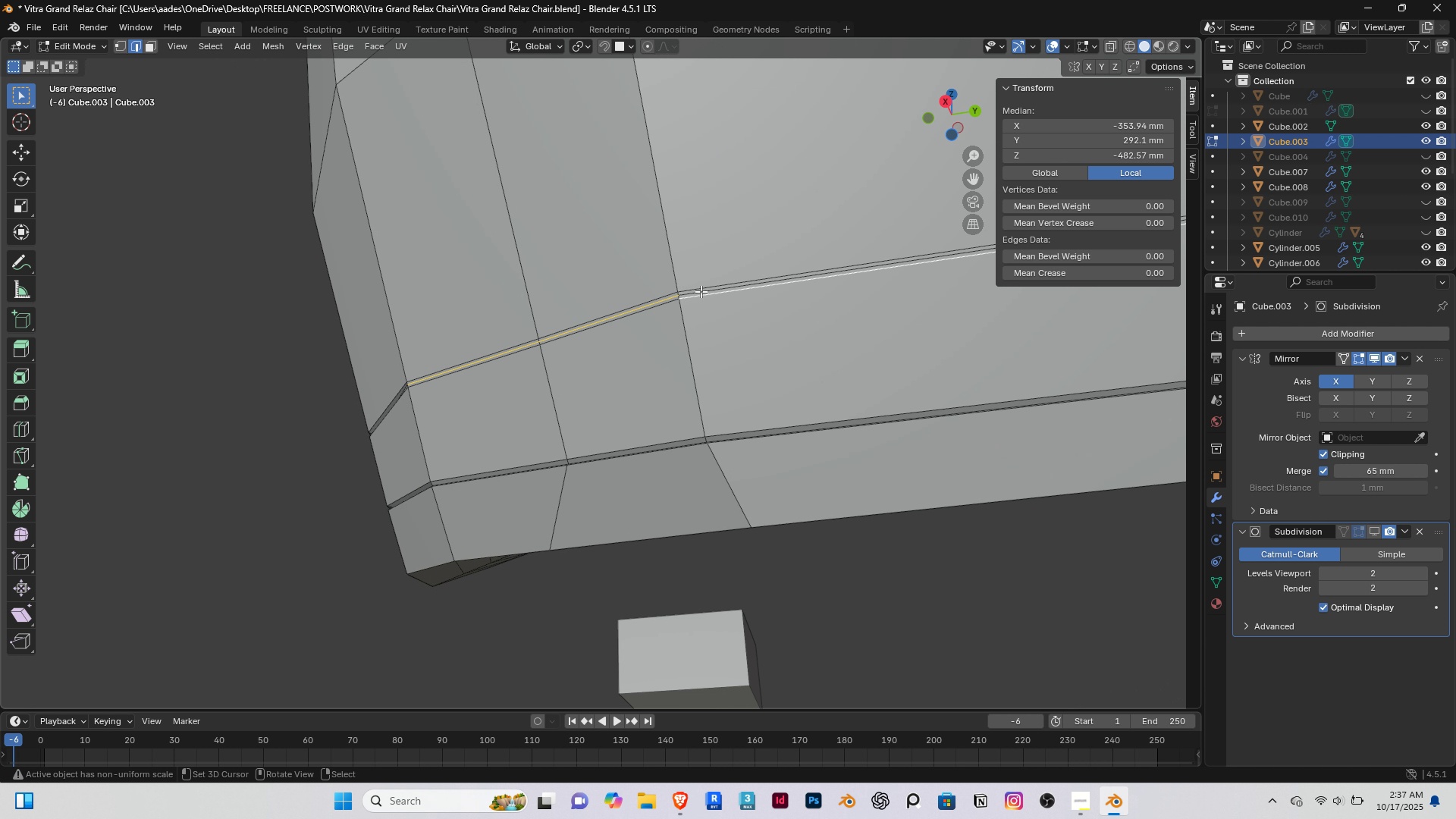 
key(Shift+ShiftRight)
 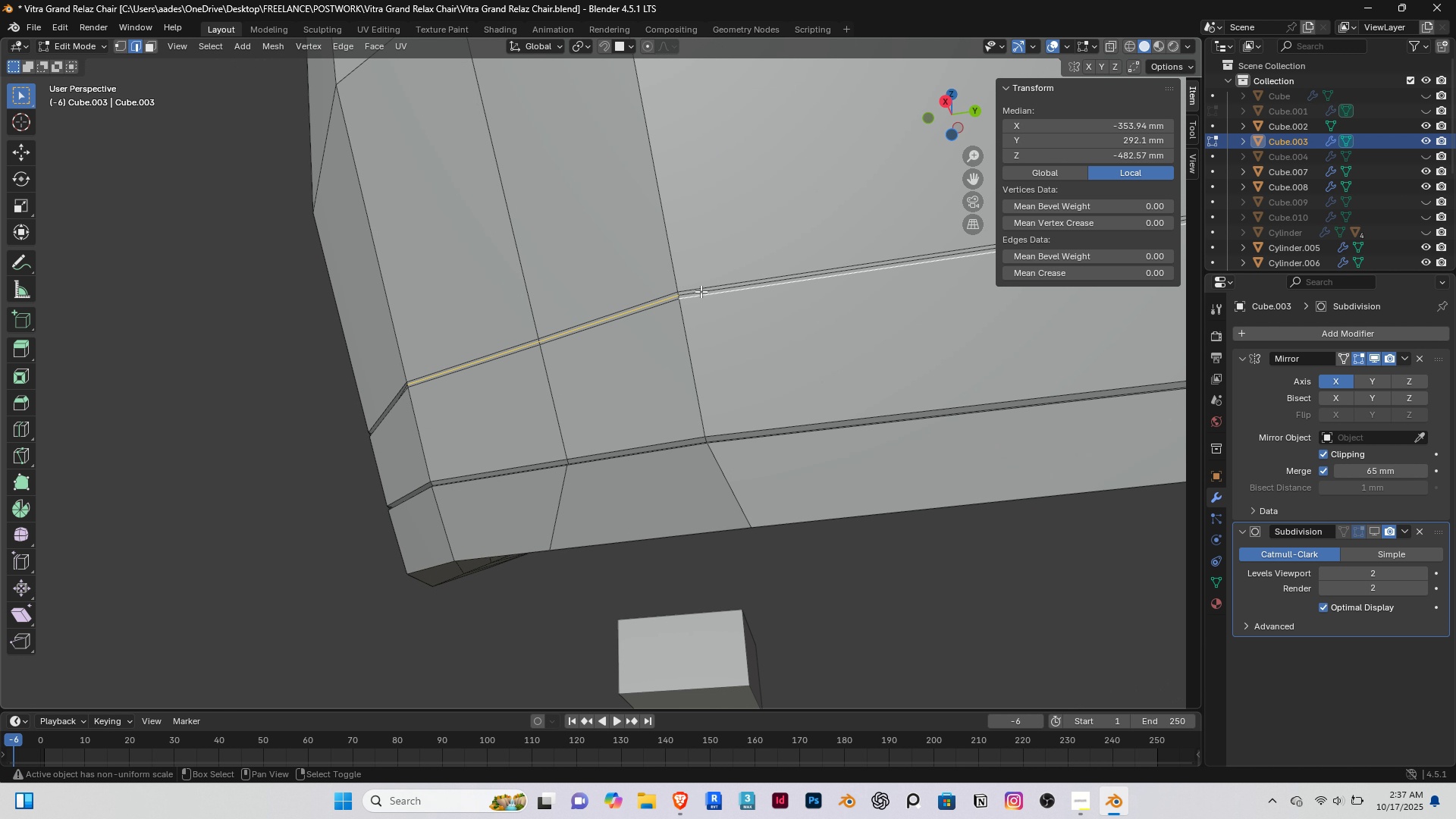 
hold_key(key=ShiftRight, duration=1.5)
right_click([704, 294])
 